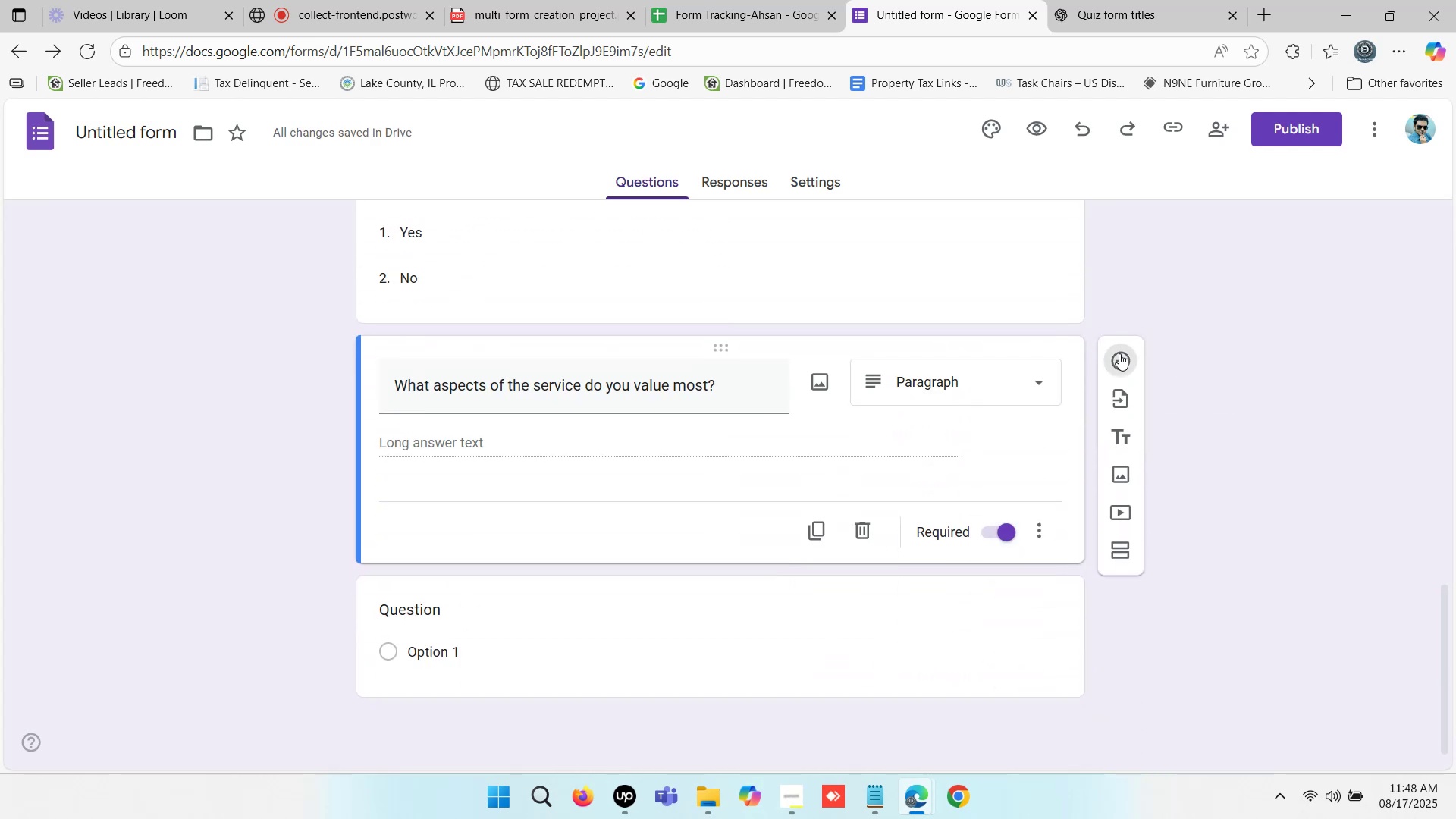 
left_click([1173, 0])
 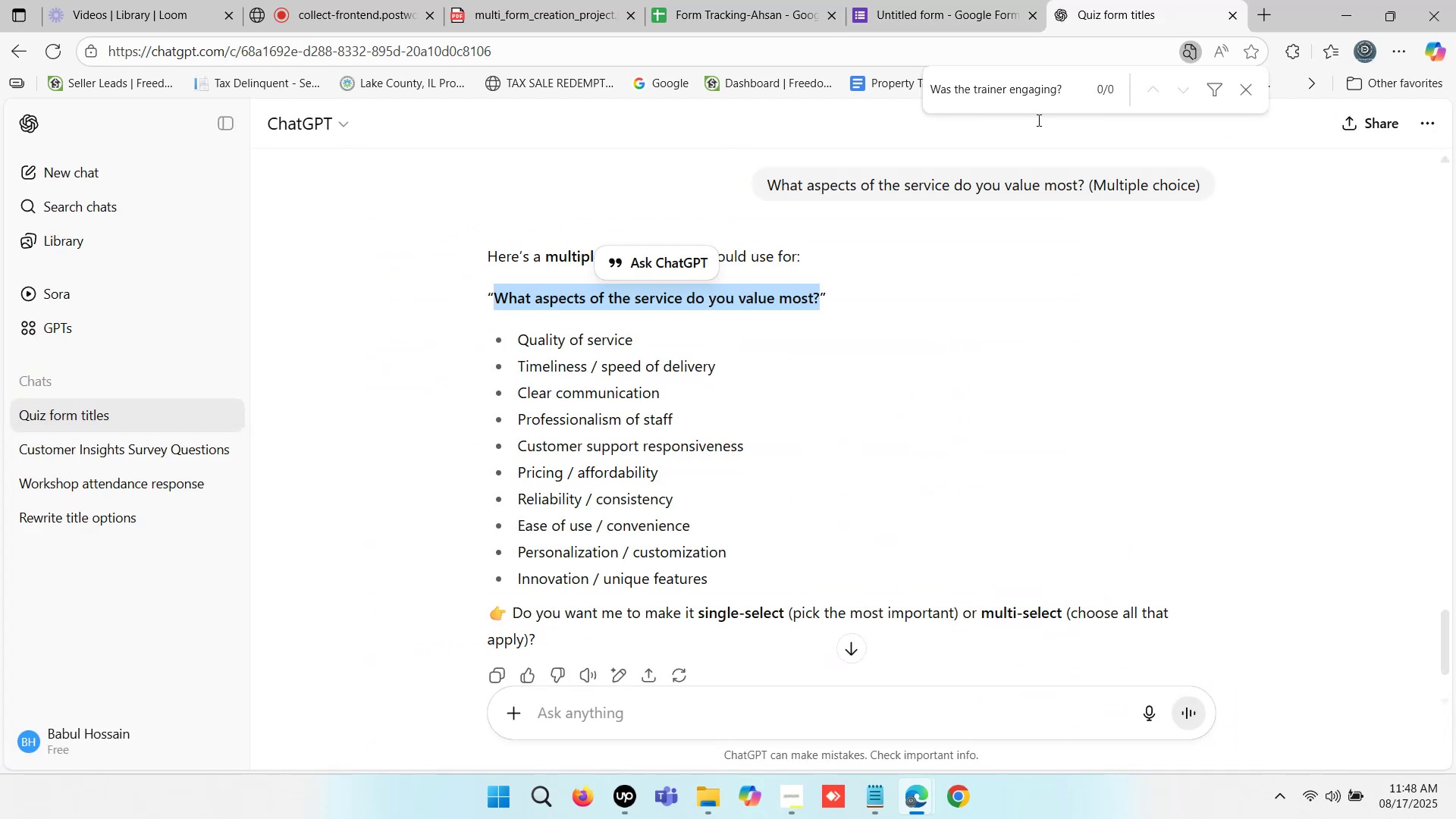 
scroll: coordinate [775, 466], scroll_direction: down, amount: 1.0
 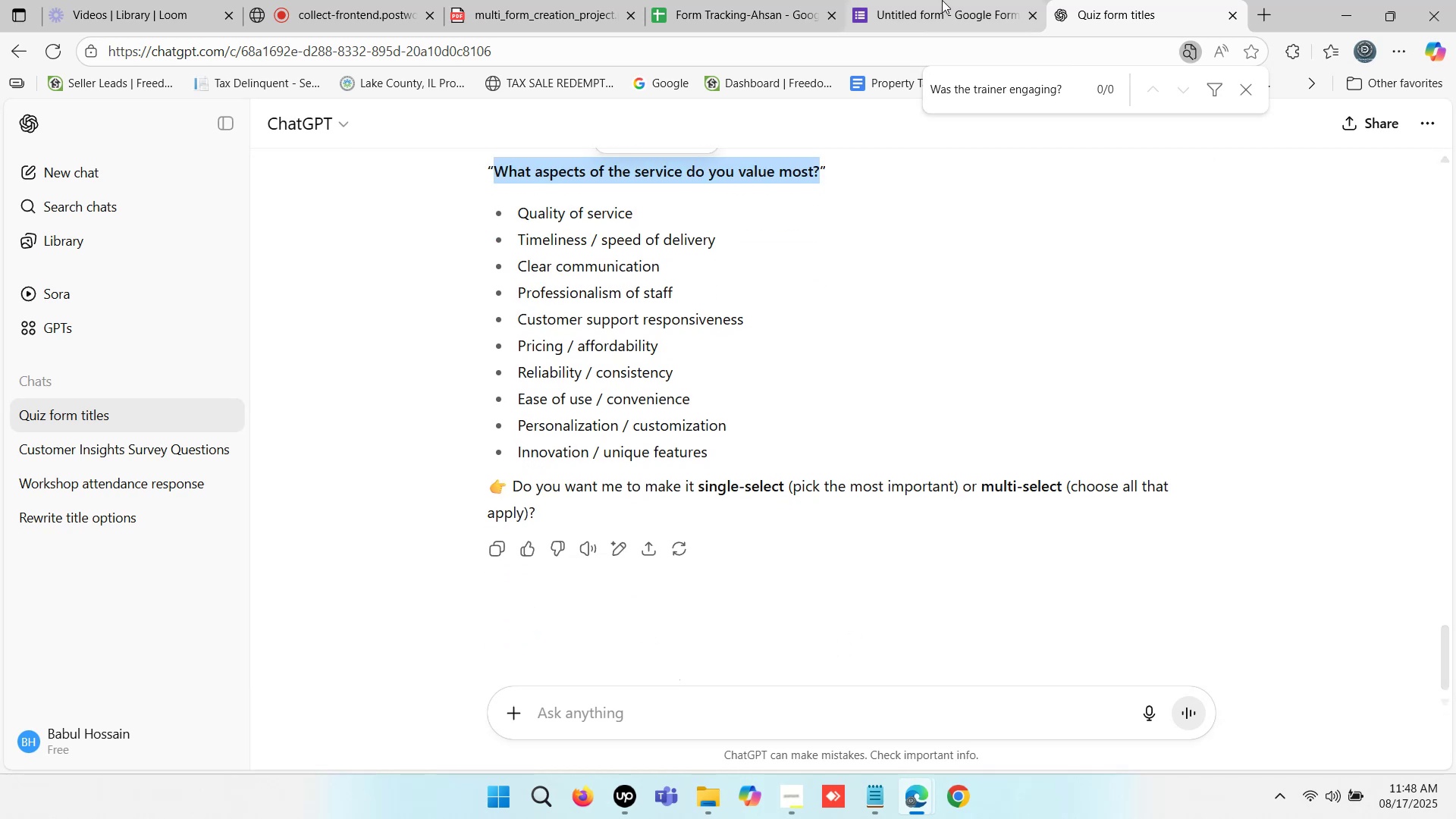 
left_click([942, 0])
 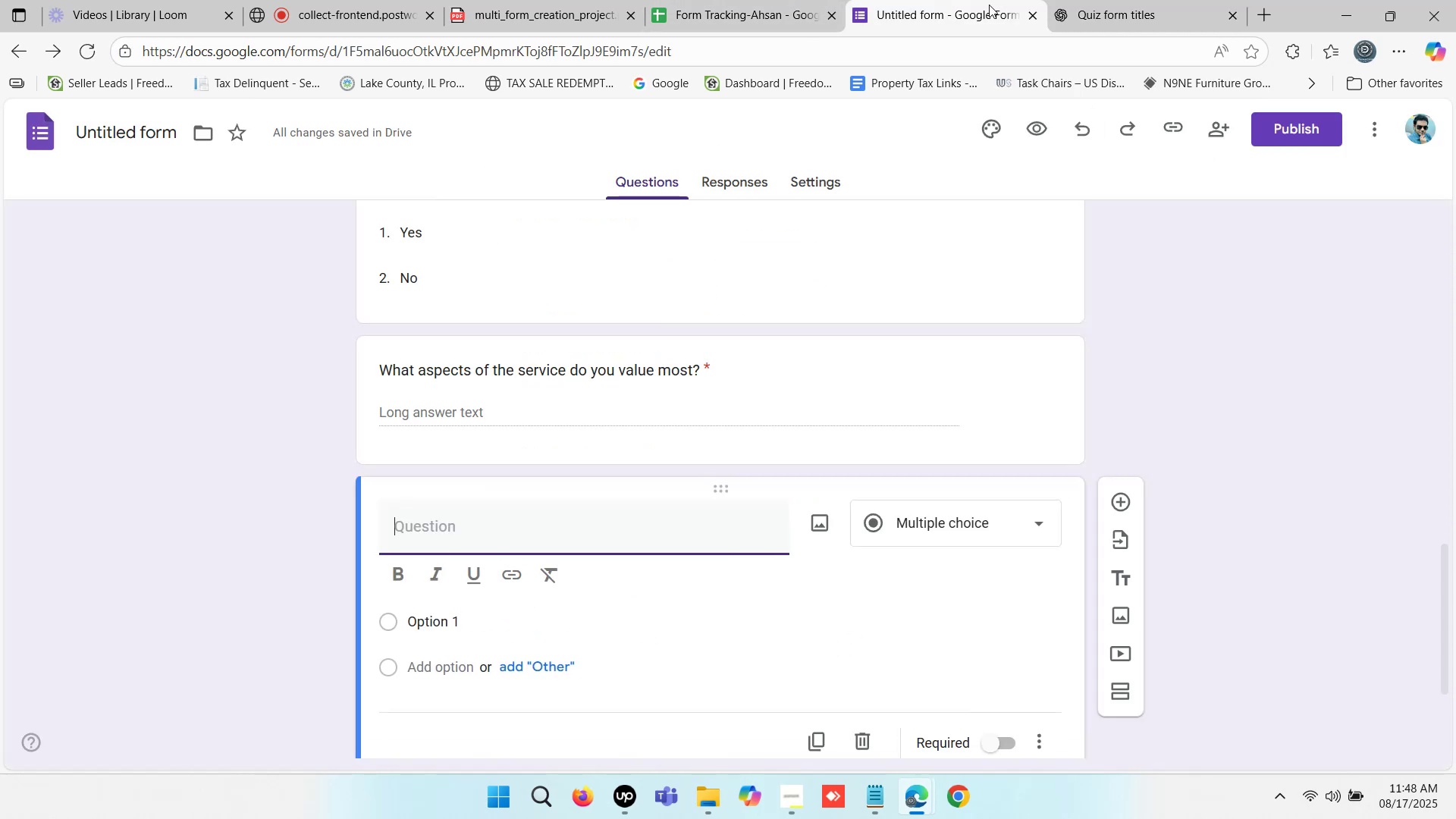 
scroll: coordinate [759, 350], scroll_direction: up, amount: 12.0
 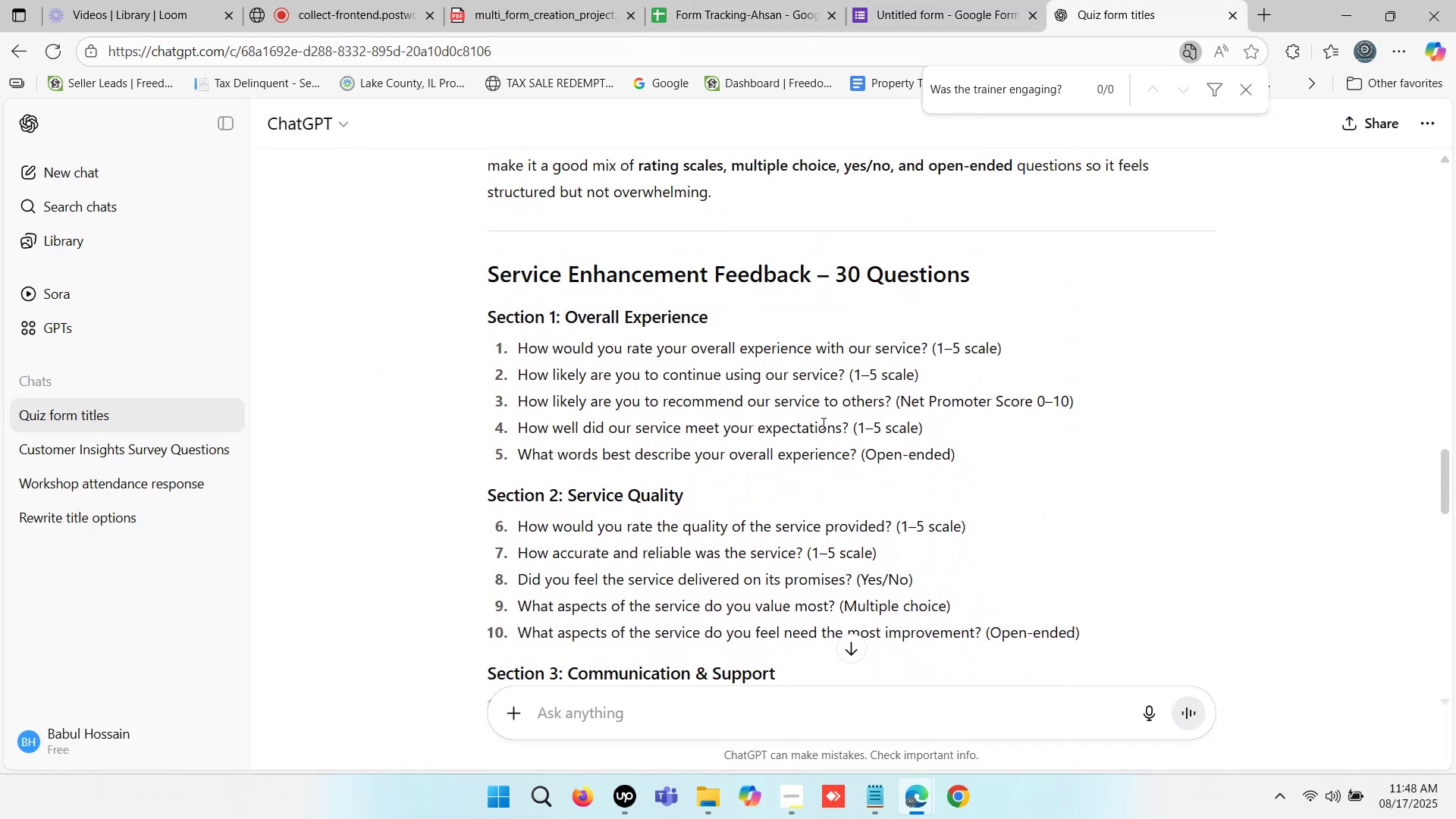 
wait(9.05)
 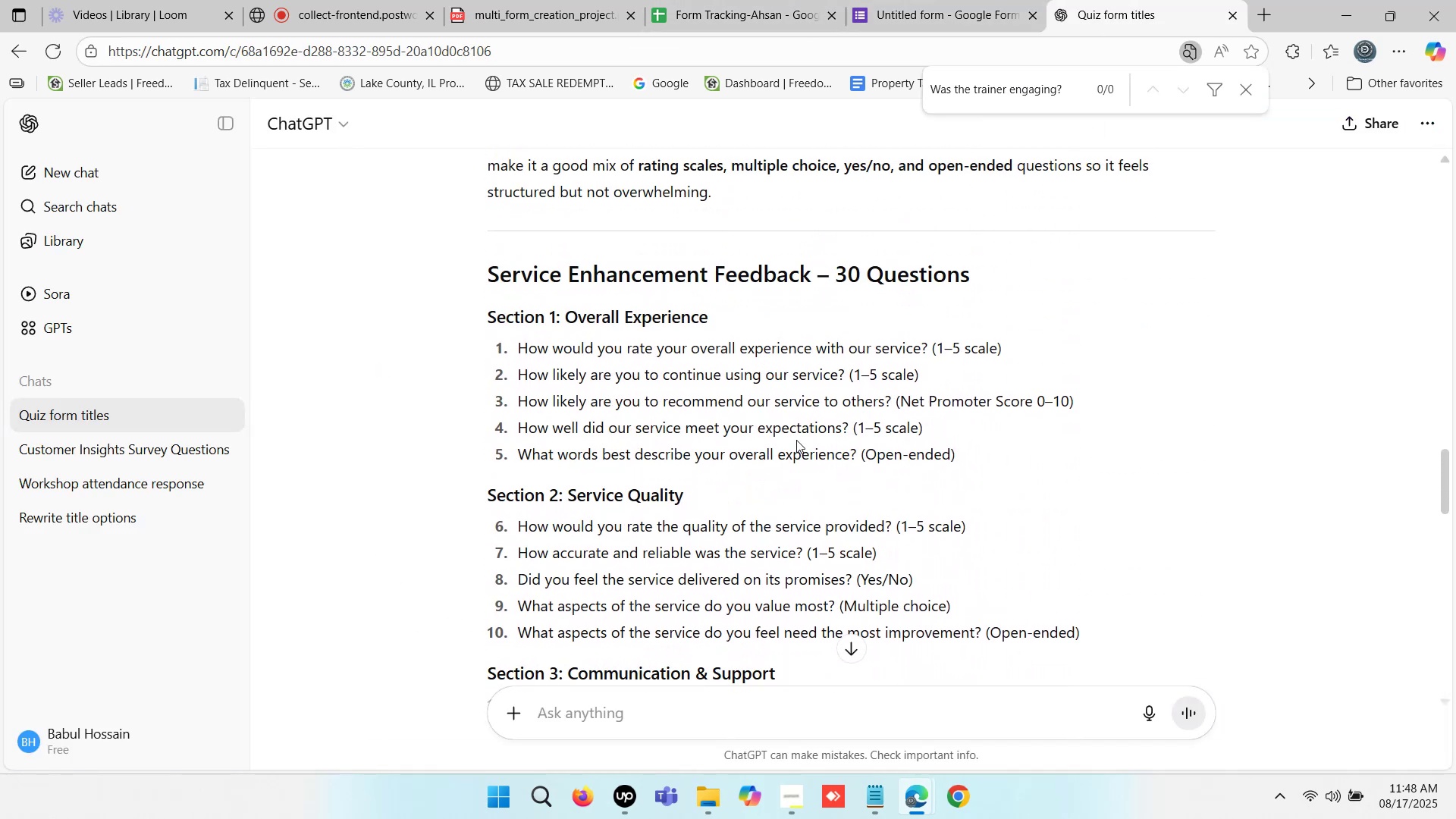 
key(Control+C)
 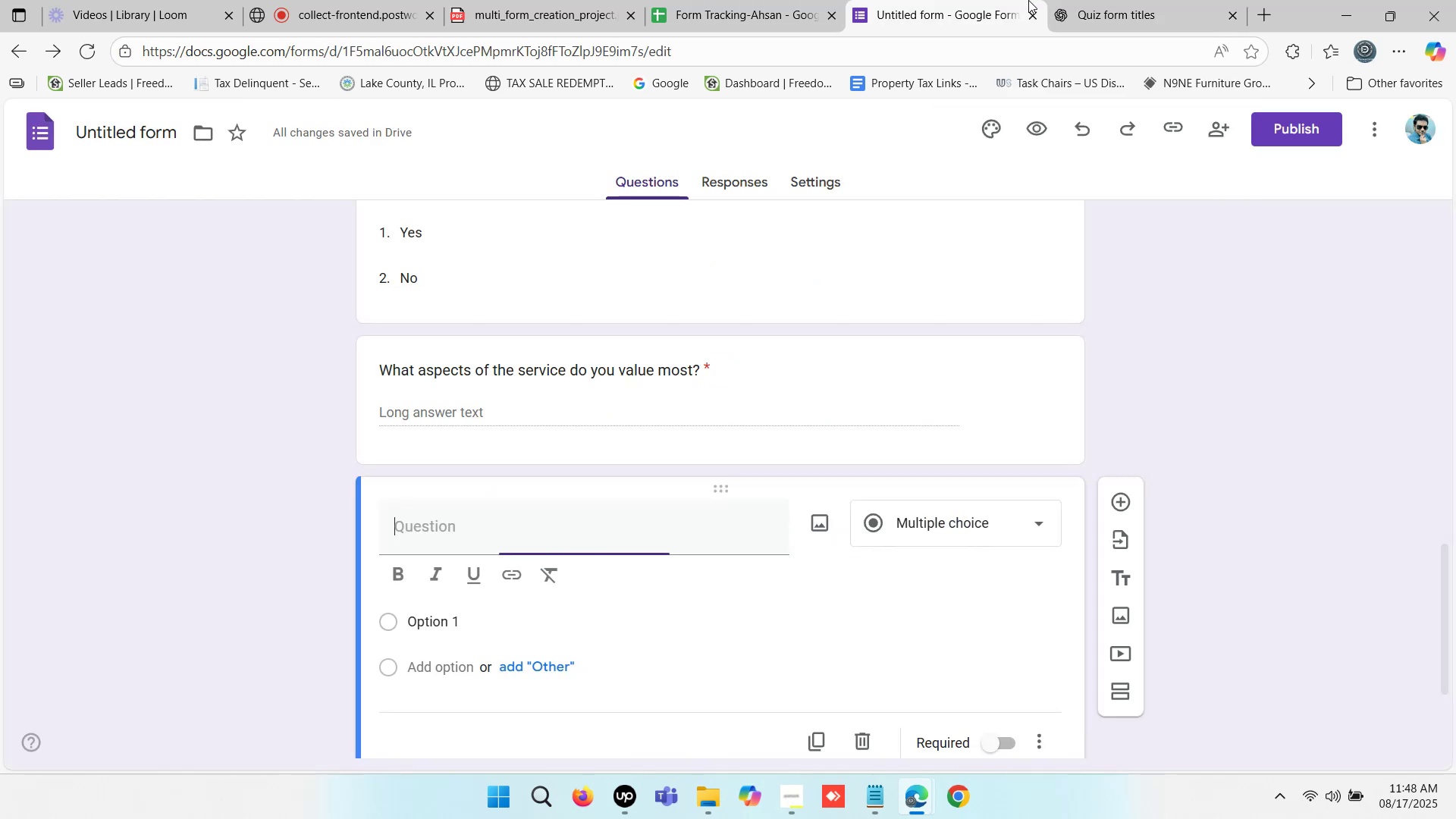 
scroll: coordinate [824, 524], scroll_direction: down, amount: 1.0
 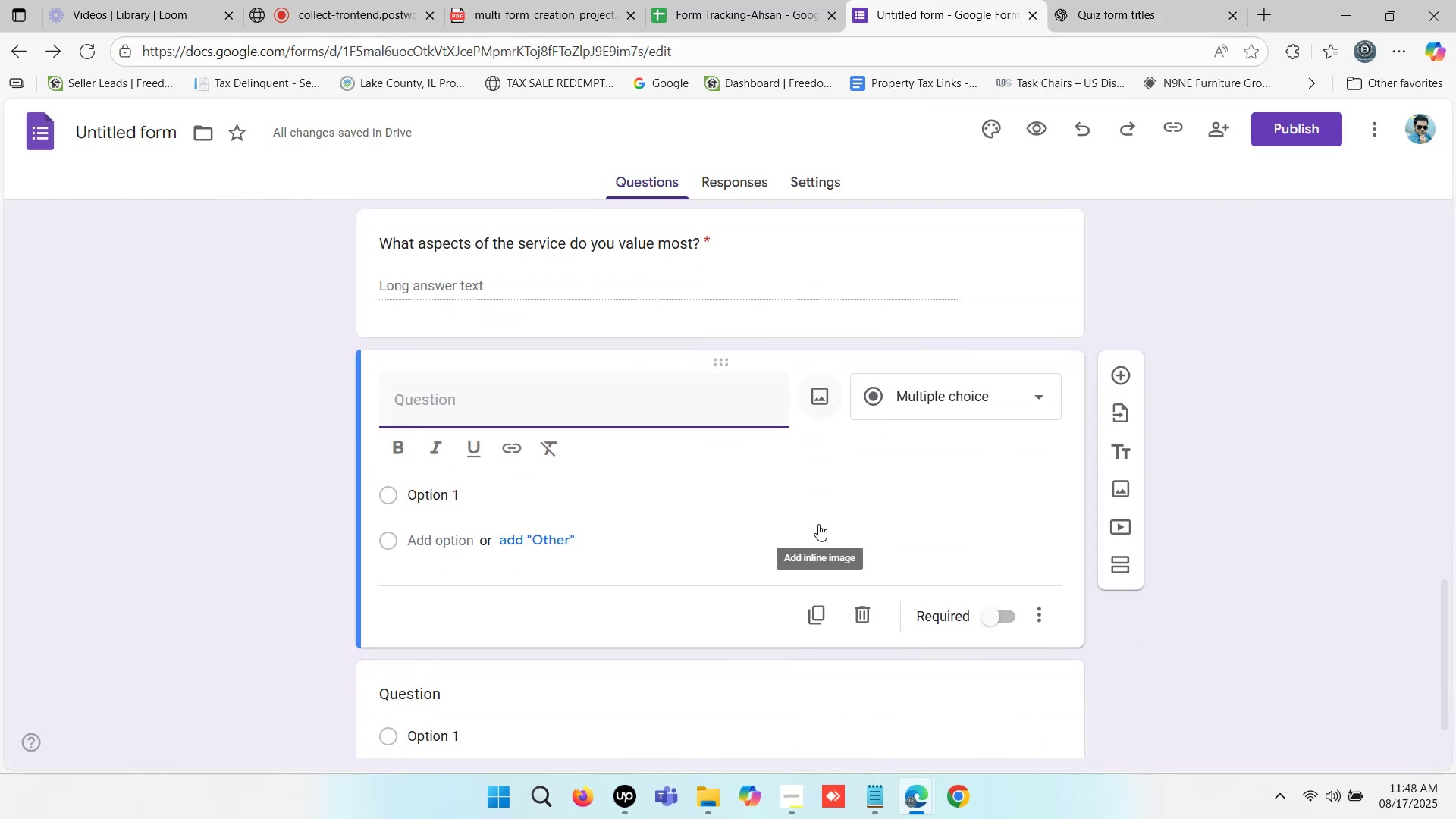 
key(Control+ControlLeft)
 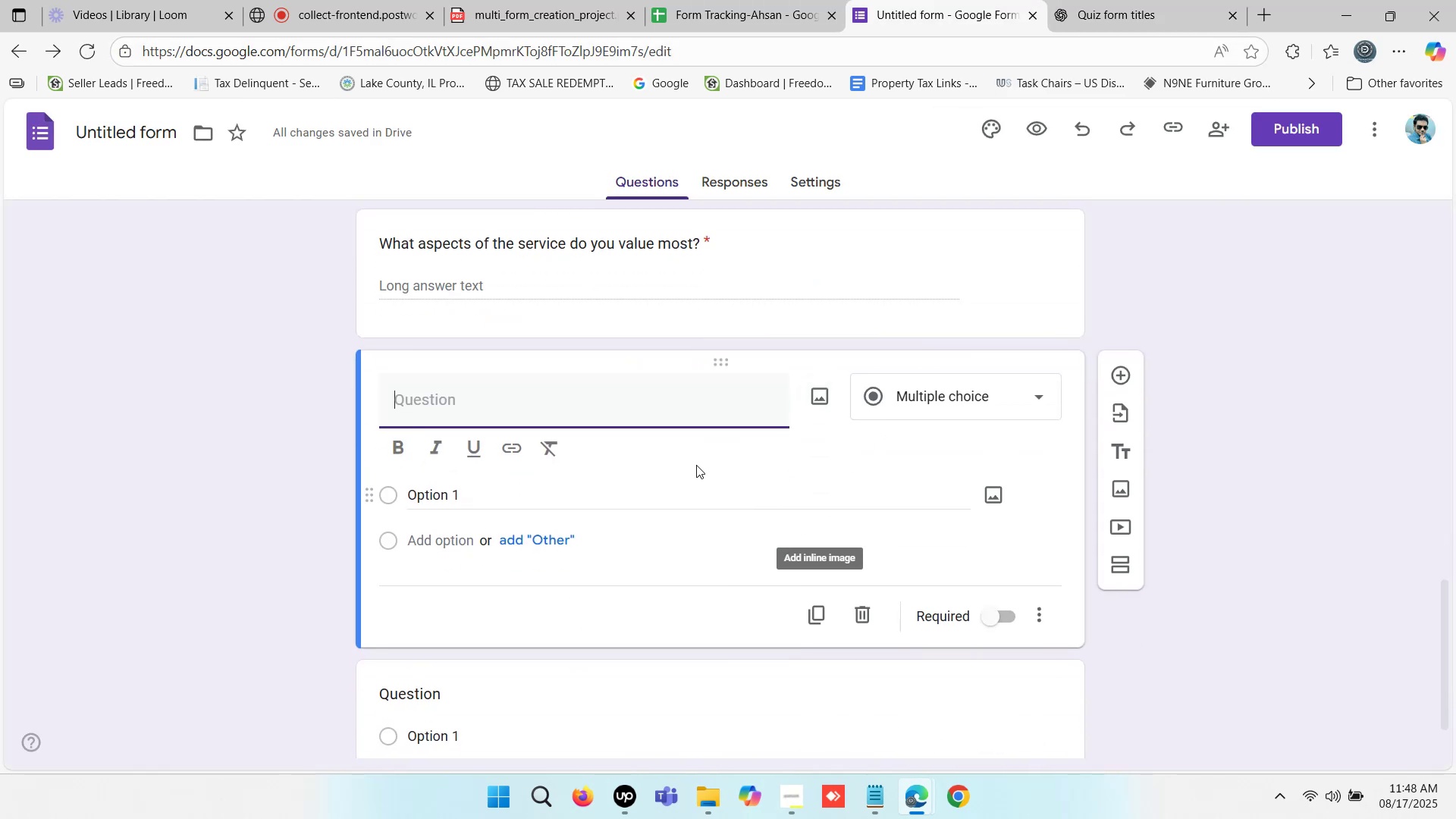 
key(Control+V)
 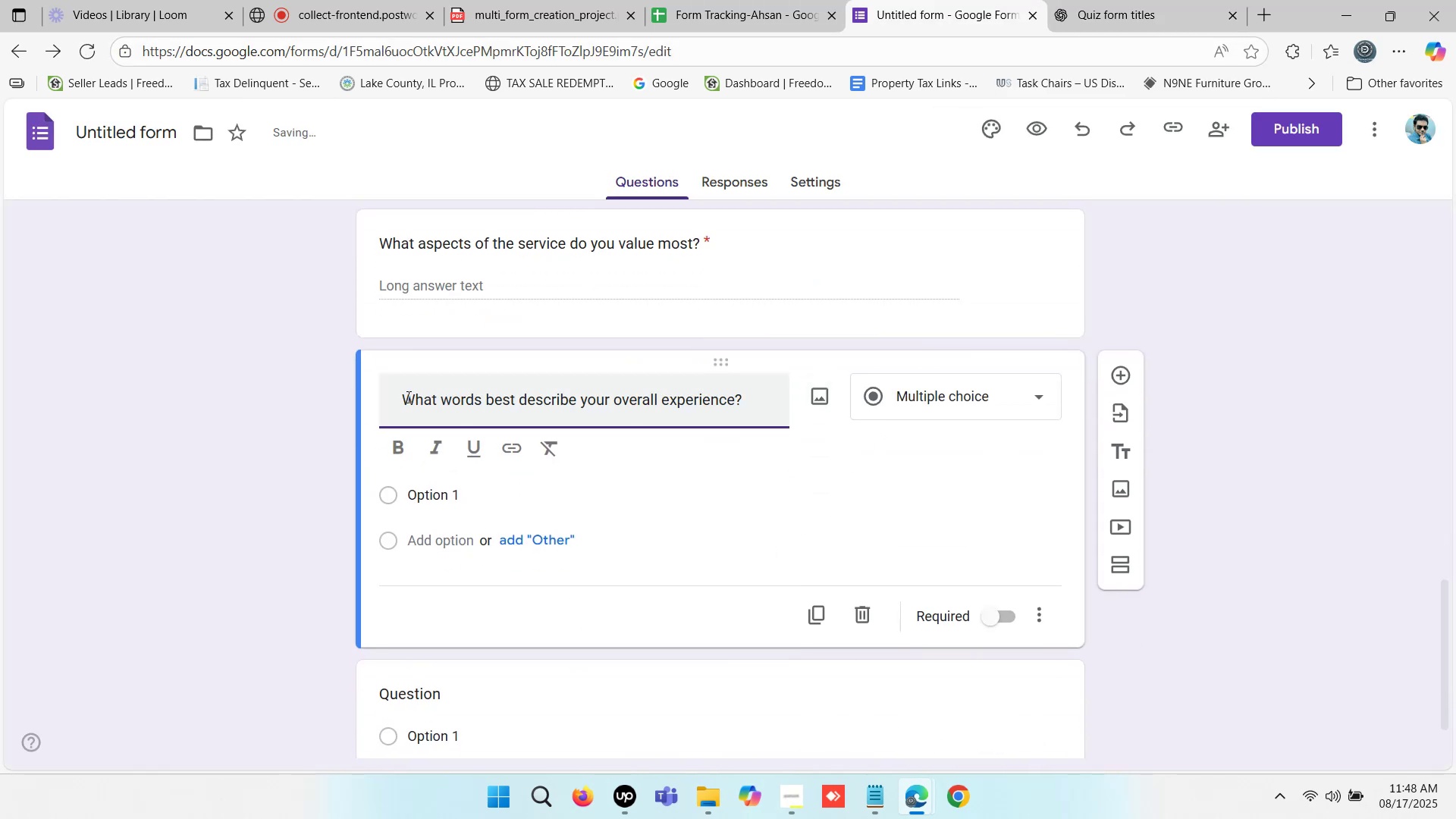 
left_click([404, 396])
 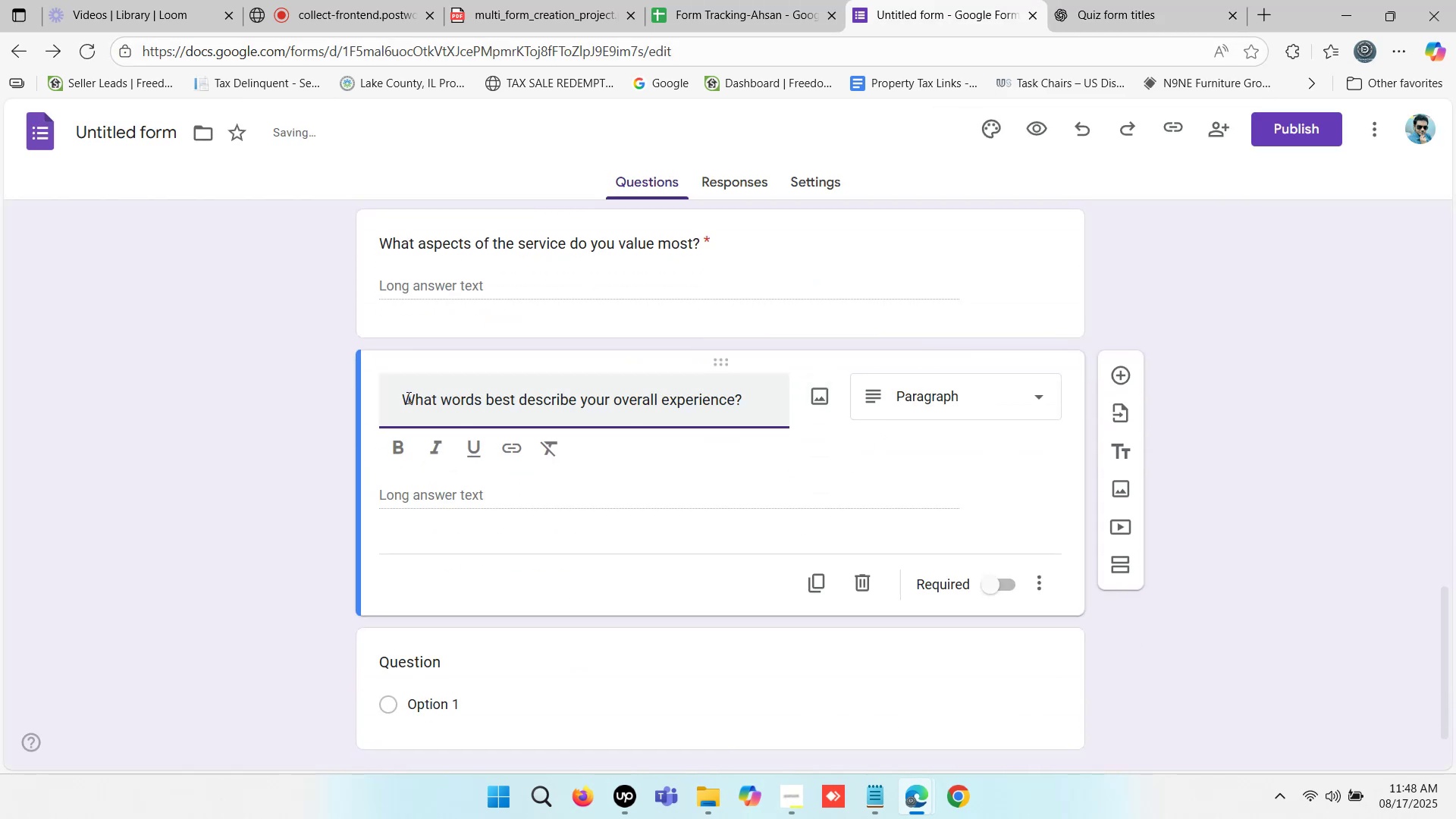 
key(Backspace)
 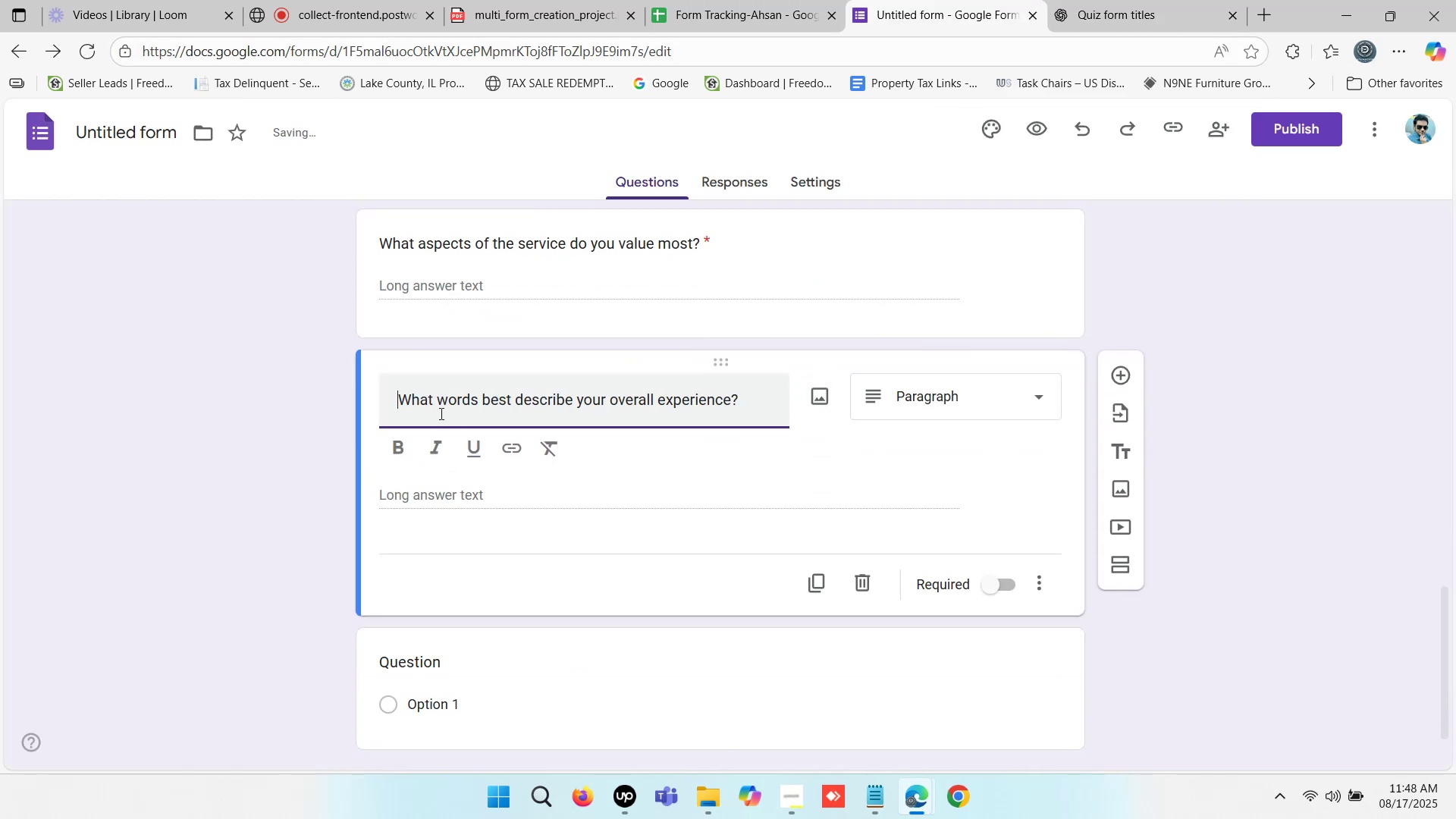 
key(Backspace)
 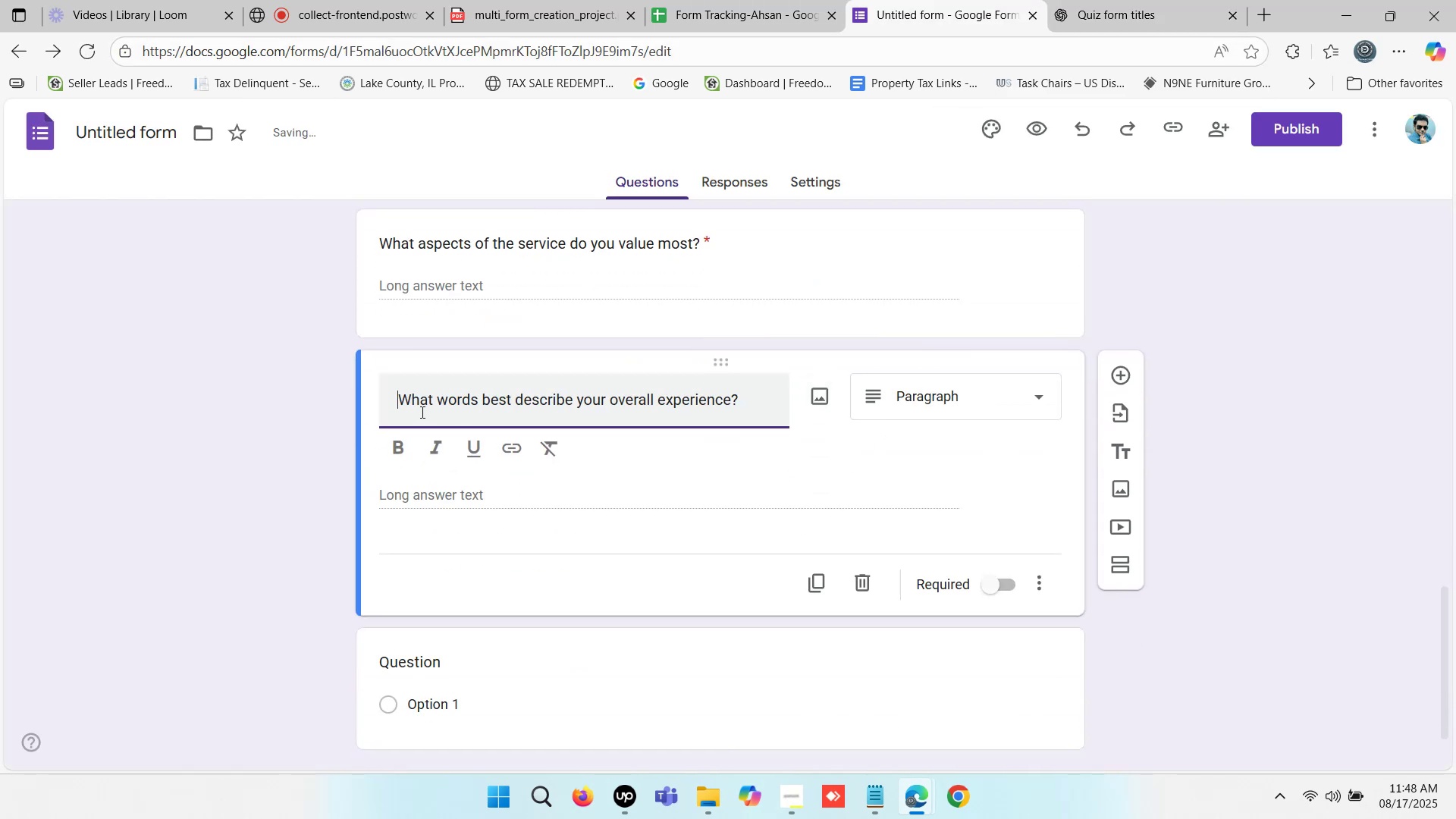 
key(Backspace)
 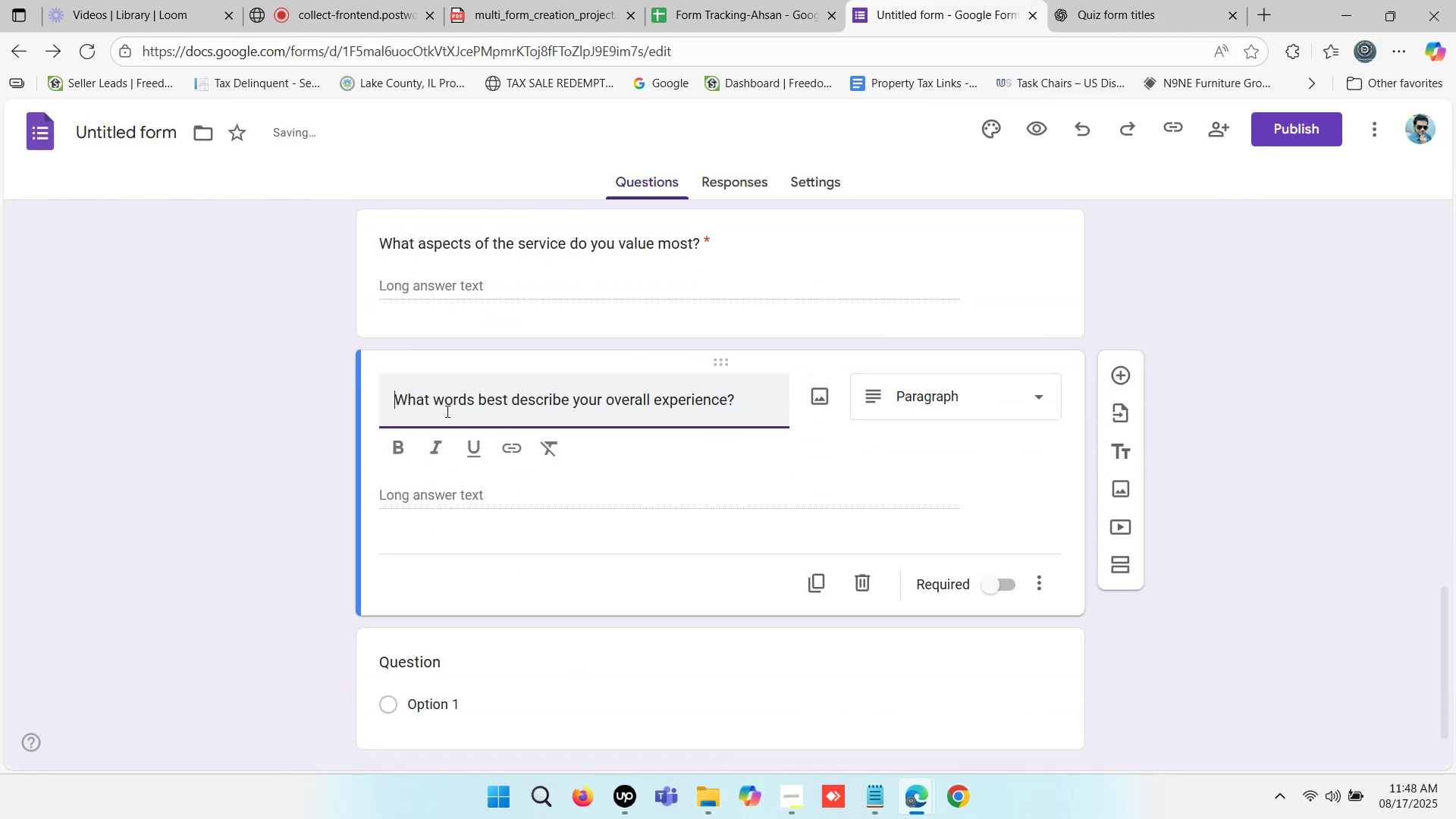 
key(Backspace)
 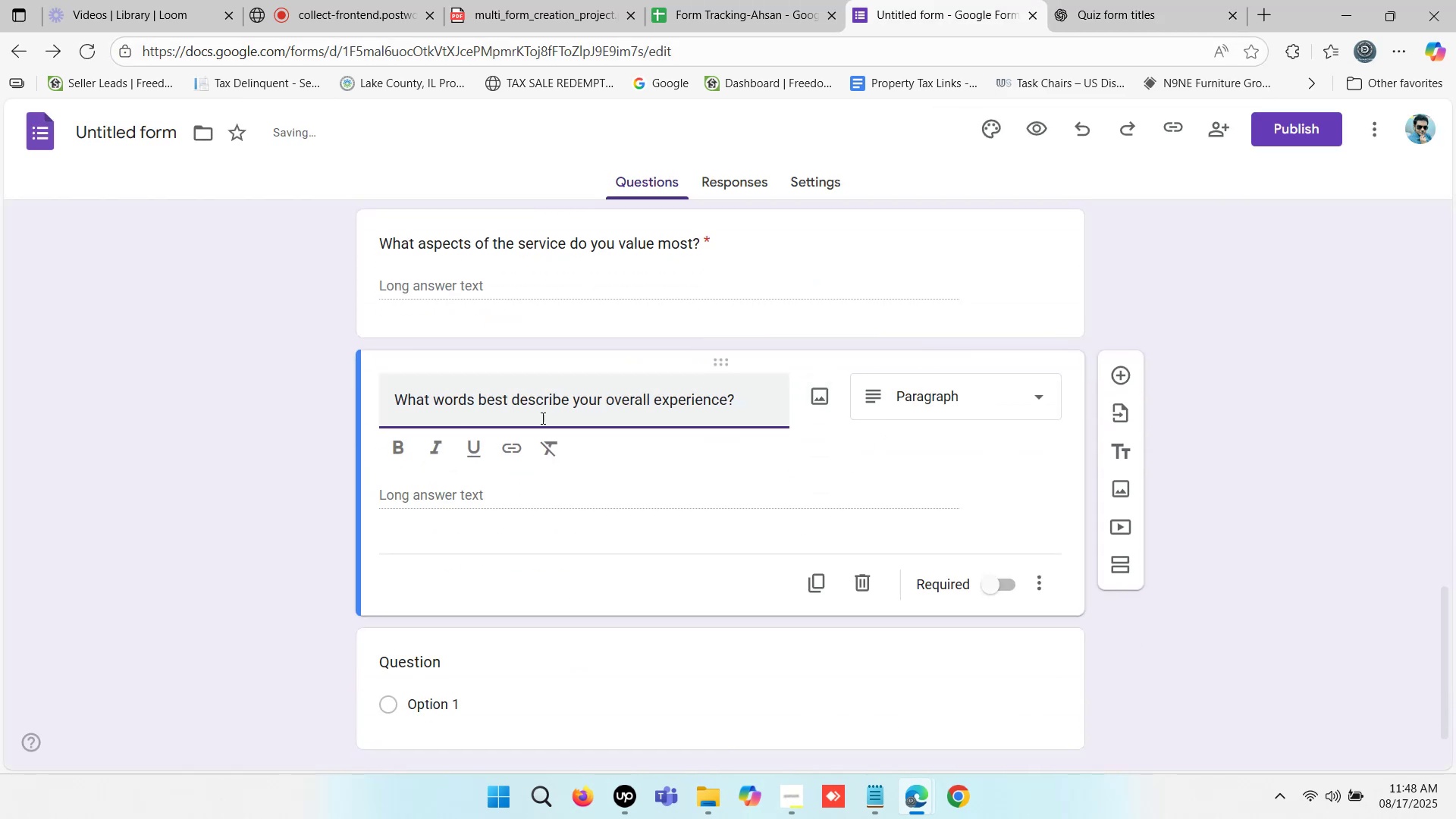 
key(Backspace)
 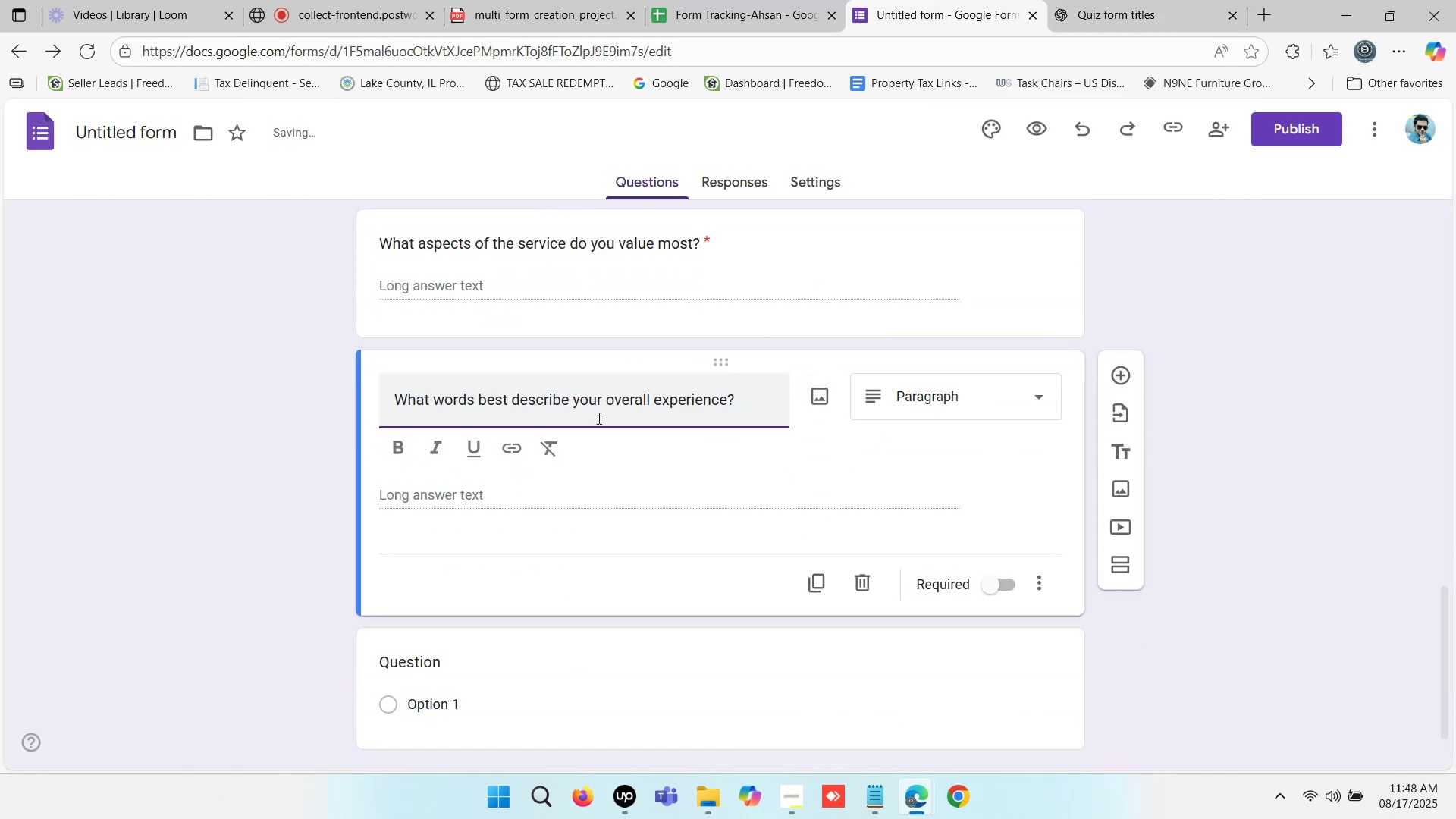 
key(Backspace)
 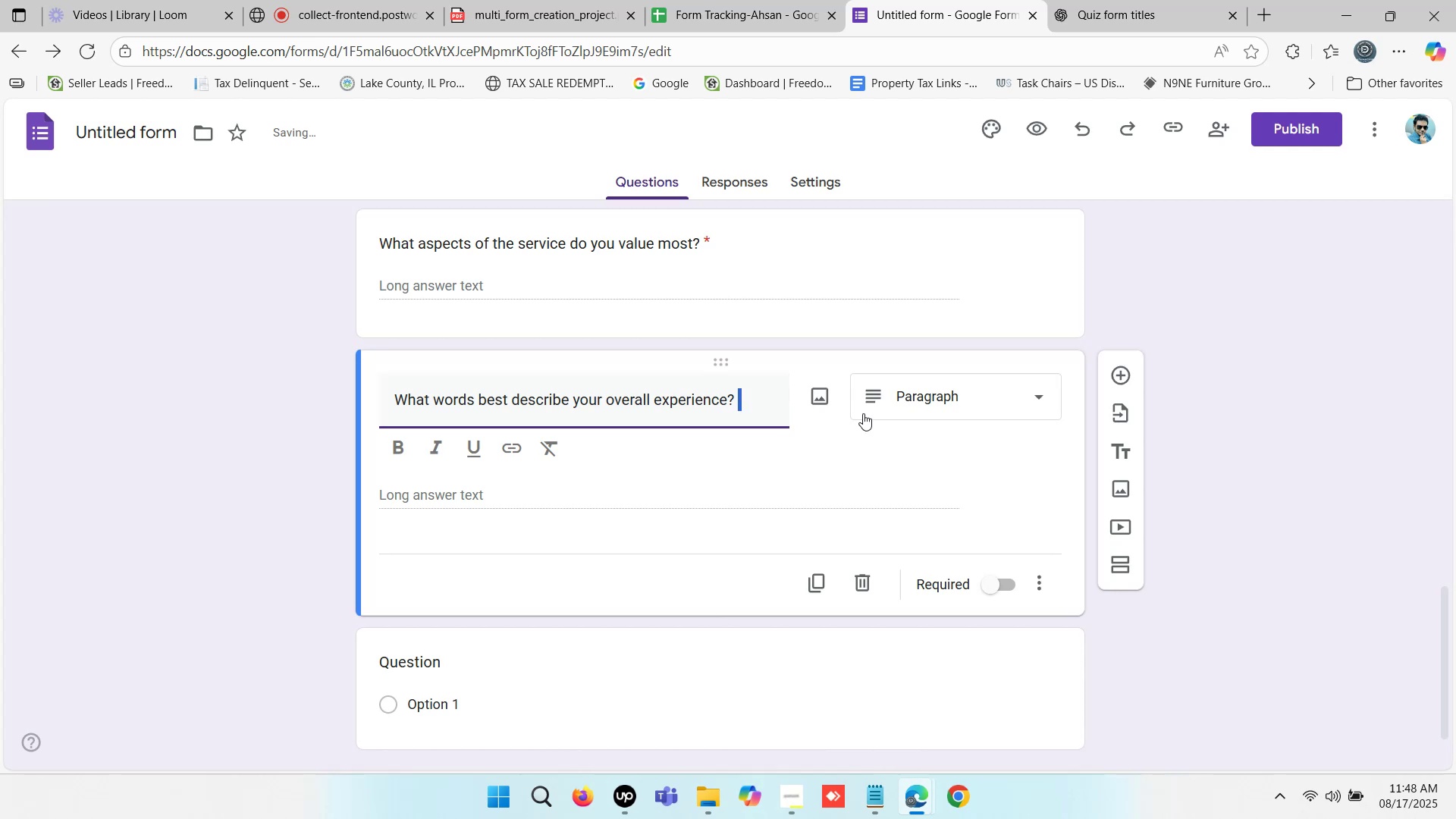 
key(Backspace)
 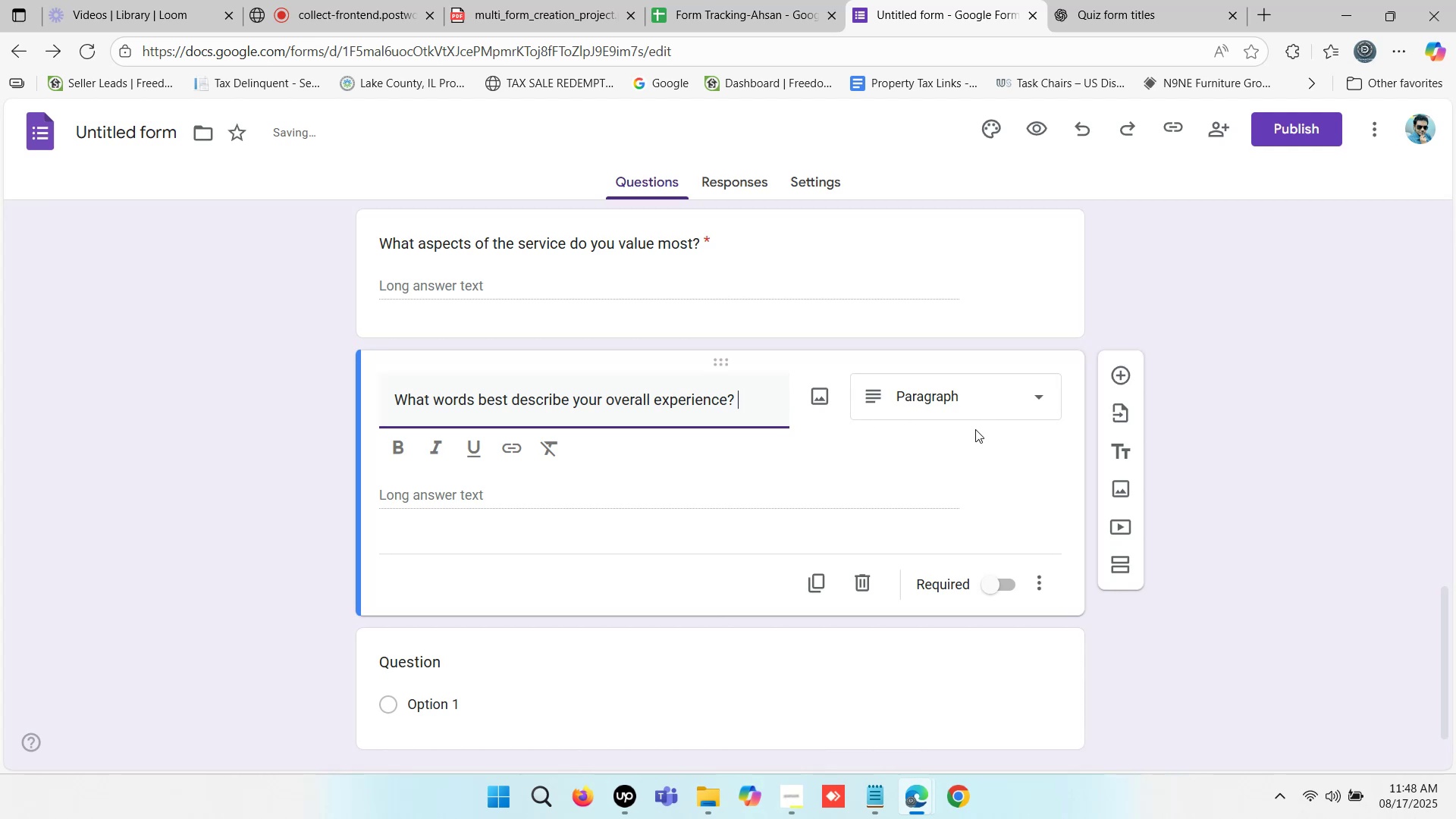 
key(Backspace)
 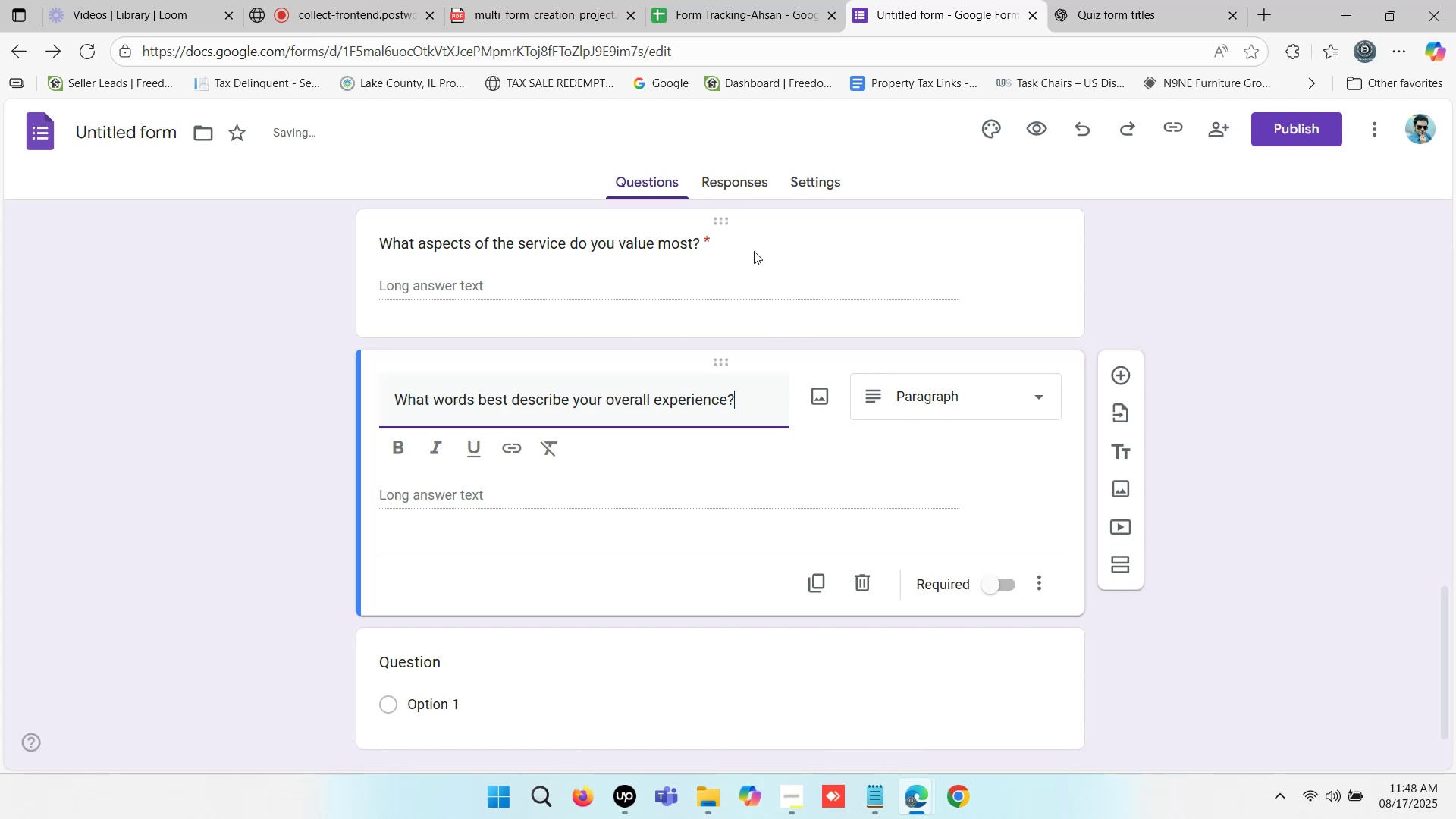 
left_click([1264, 349])
 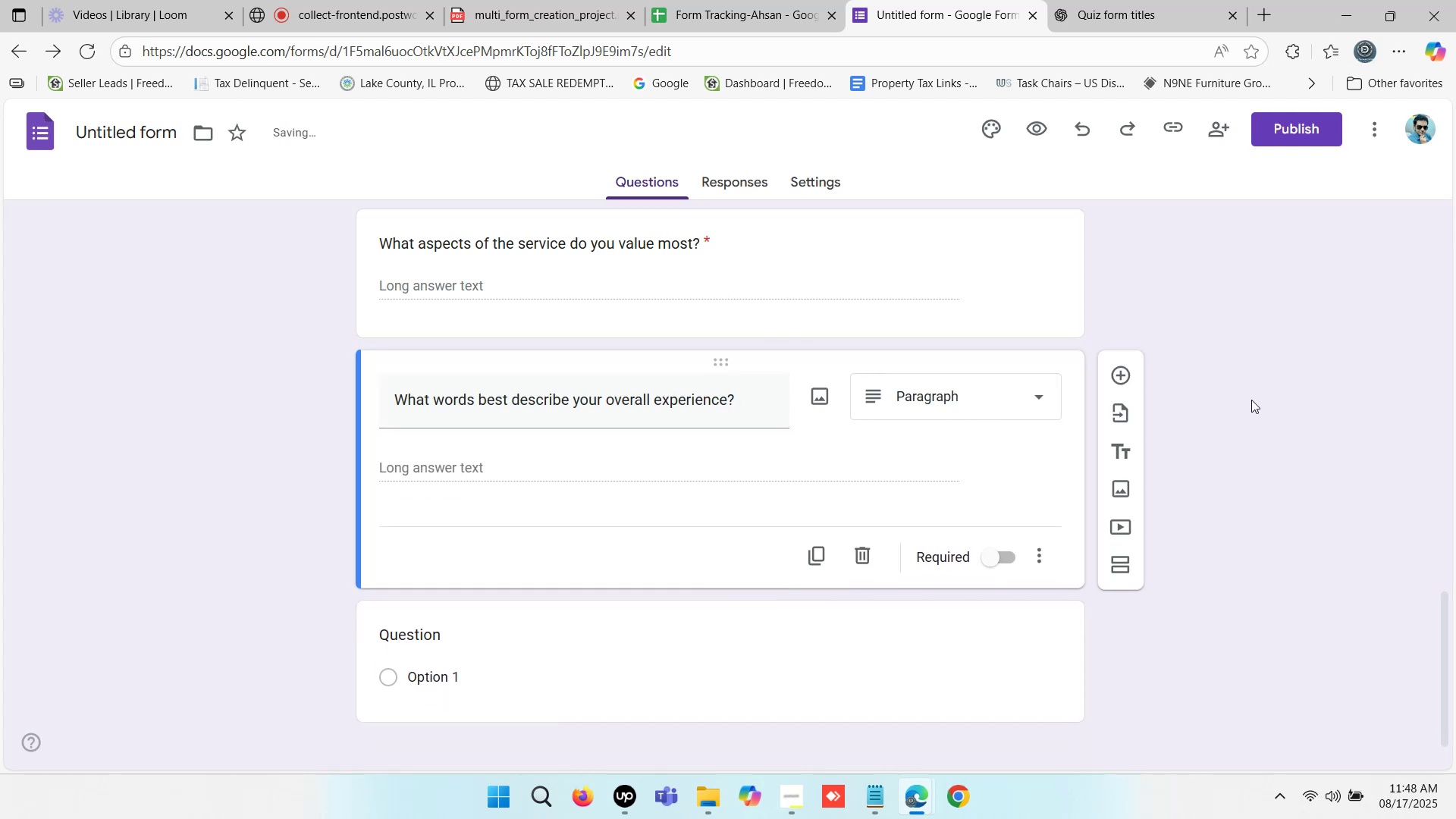 
scroll: coordinate [1167, 461], scroll_direction: down, amount: 1.0
 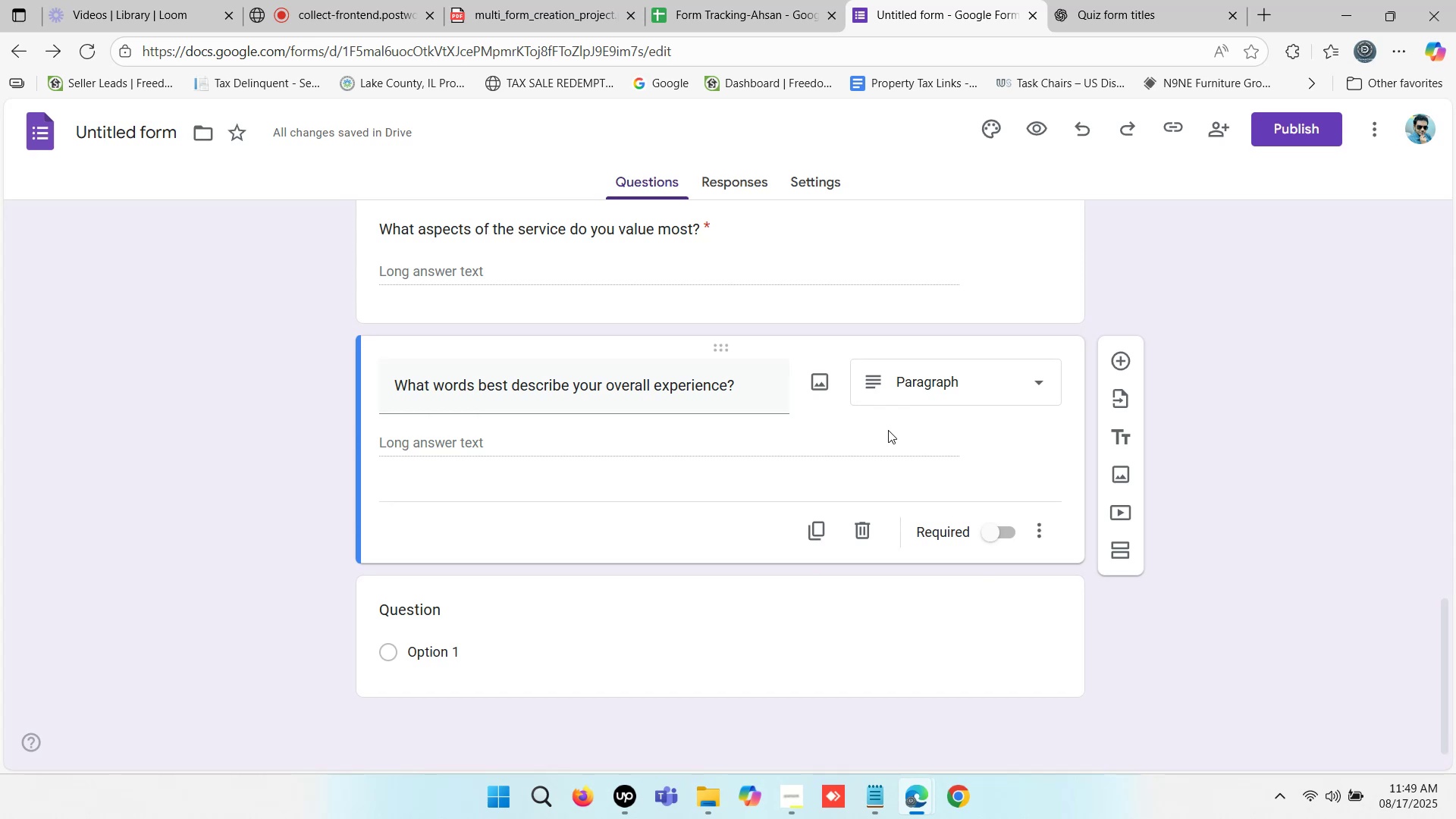 
wait(23.29)
 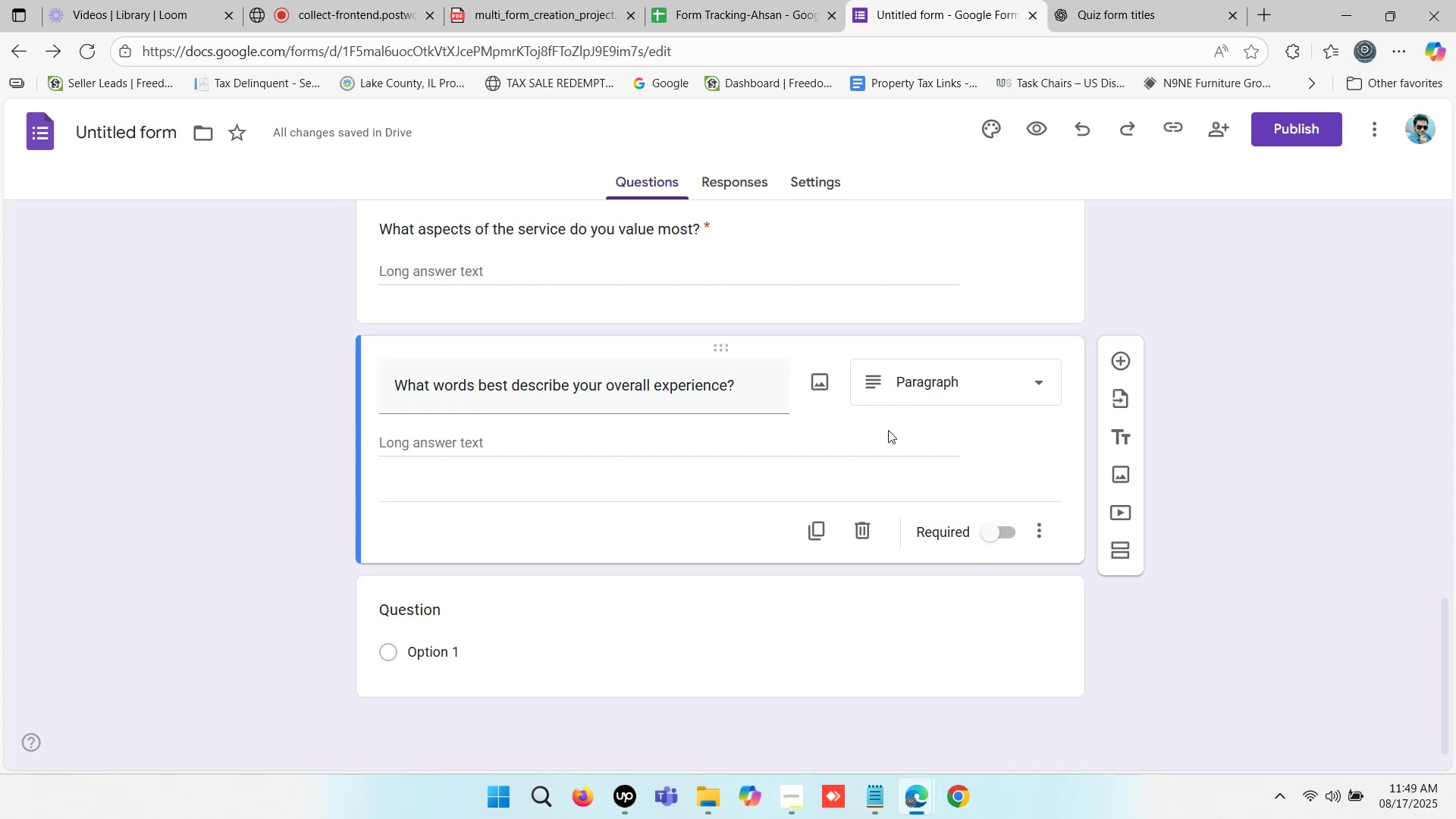 
left_click([1212, 432])
 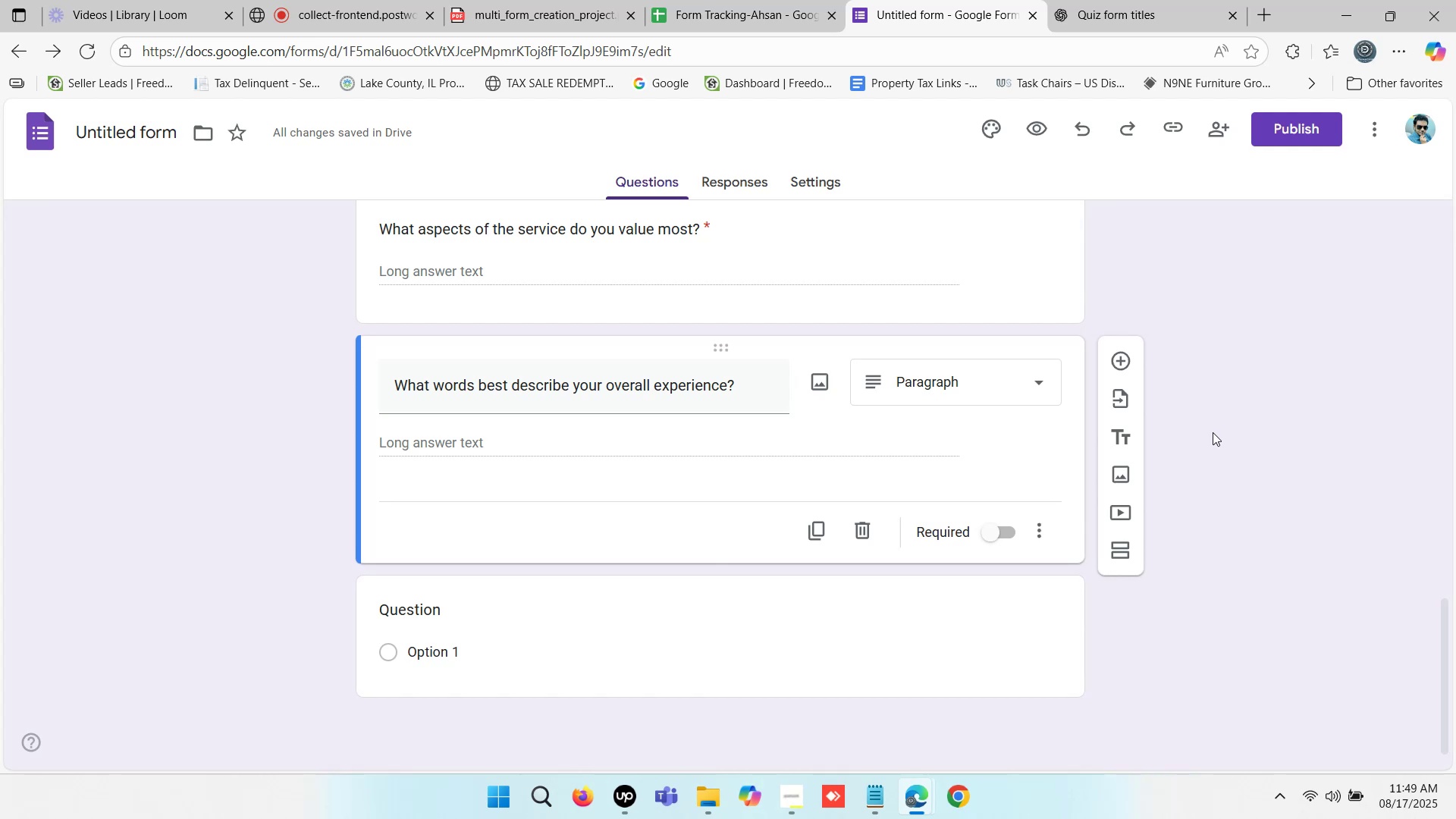 
wait(13.11)
 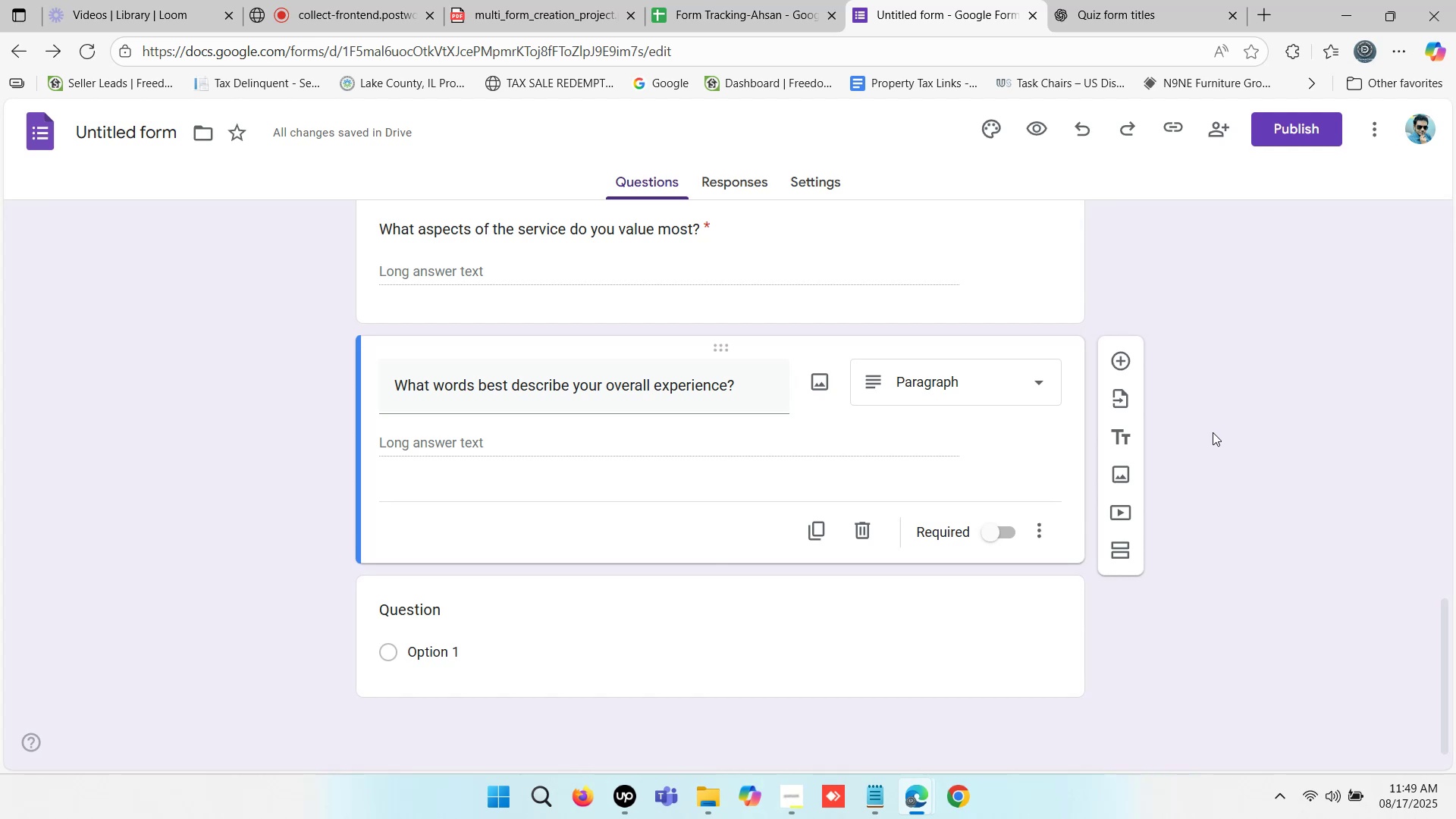 
left_click([1271, 370])
 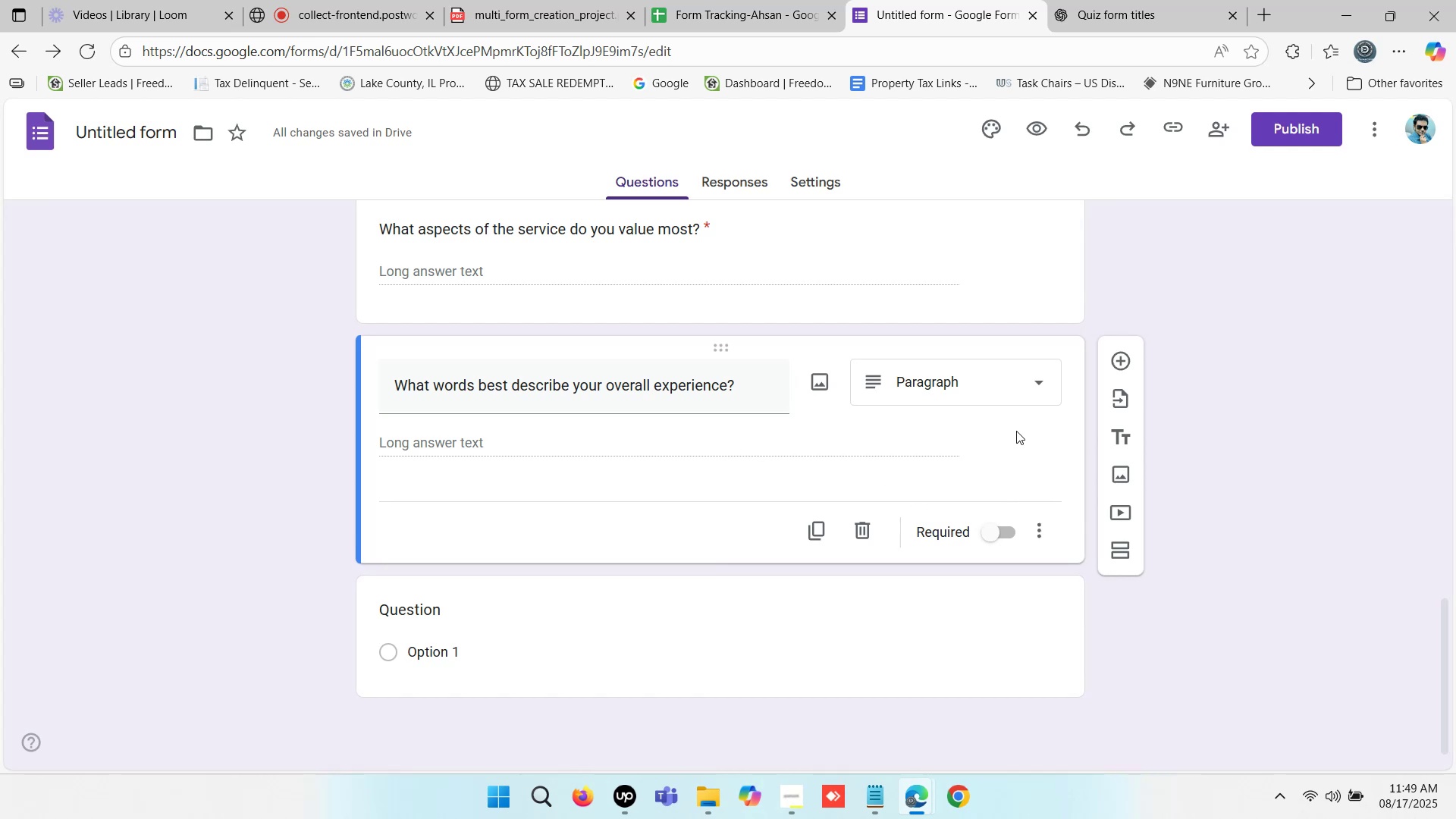 
left_click([1117, 359])
 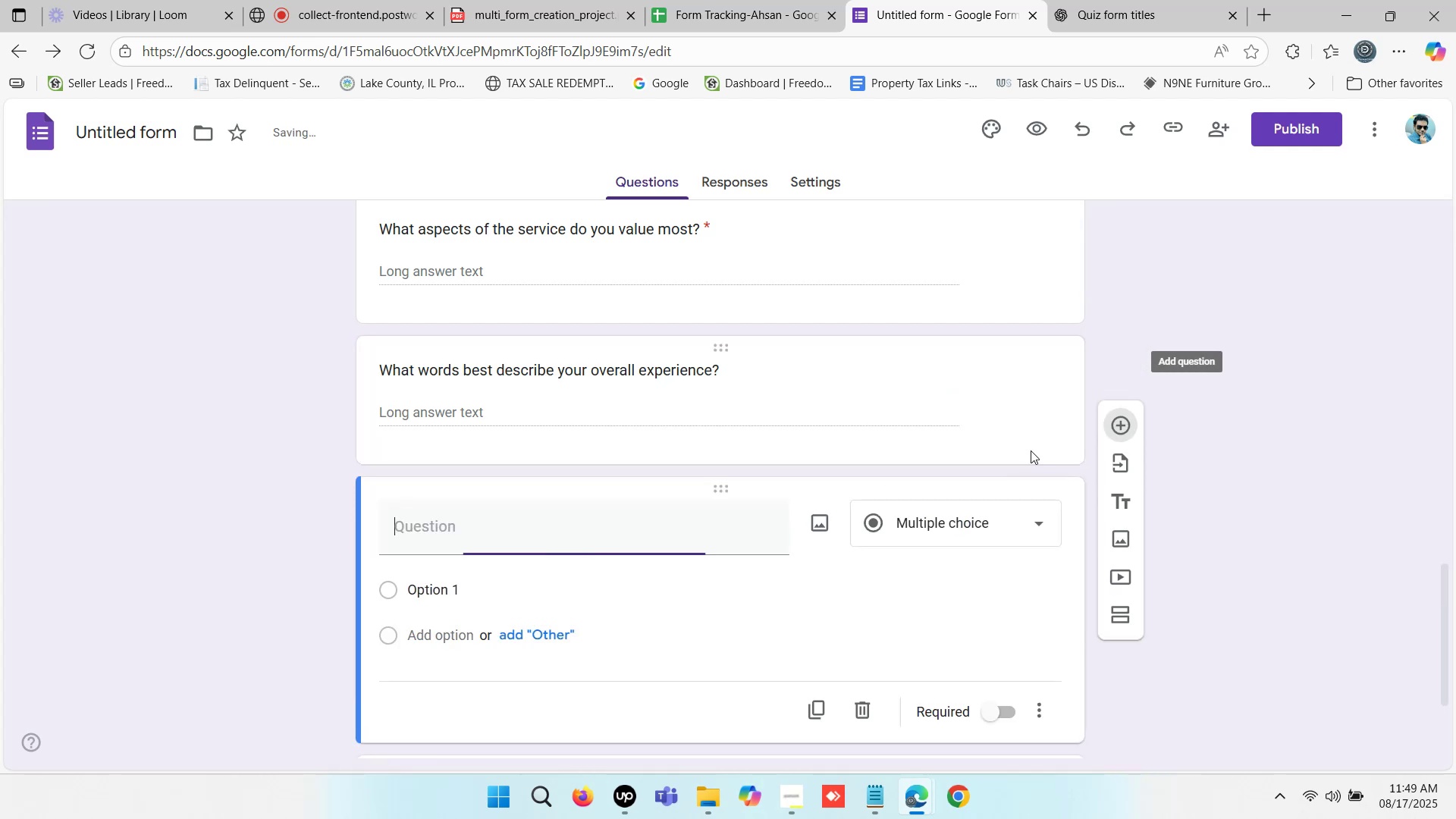 
scroll: coordinate [634, 379], scroll_direction: up, amount: 4.0
 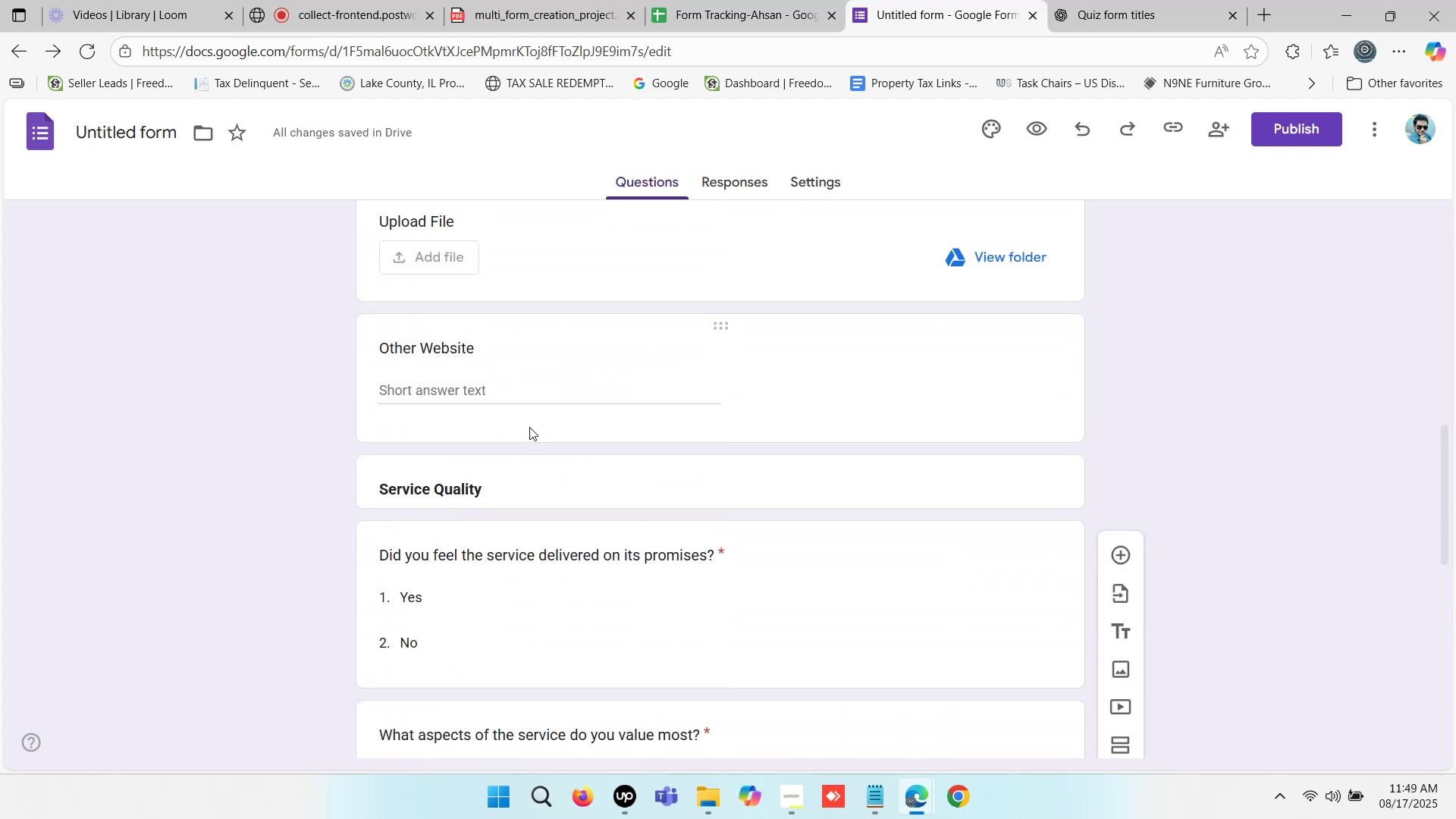 
scroll: coordinate [648, 438], scroll_direction: down, amount: 3.0
 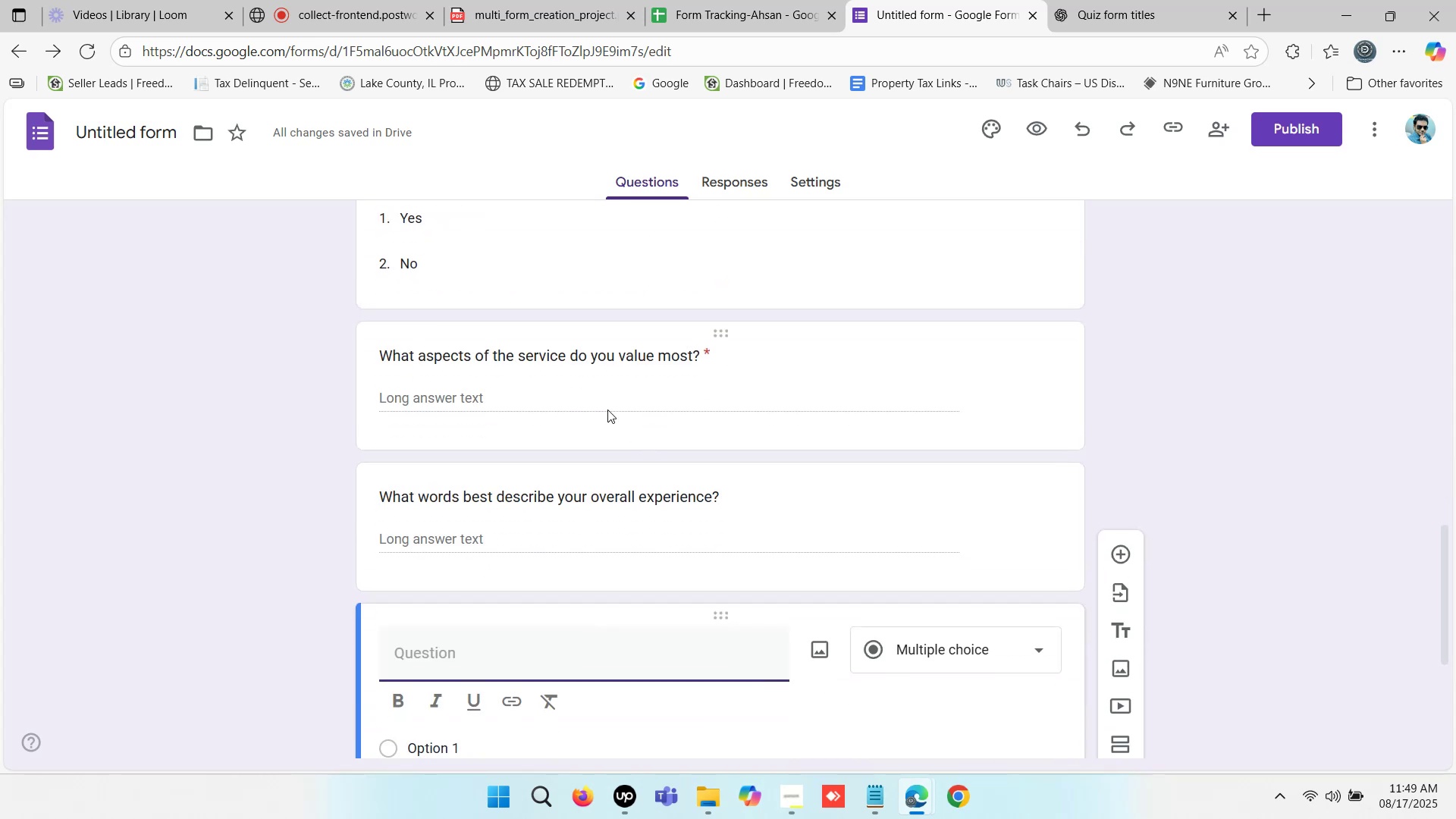 
scroll: coordinate [582, 381], scroll_direction: up, amount: 1.0
 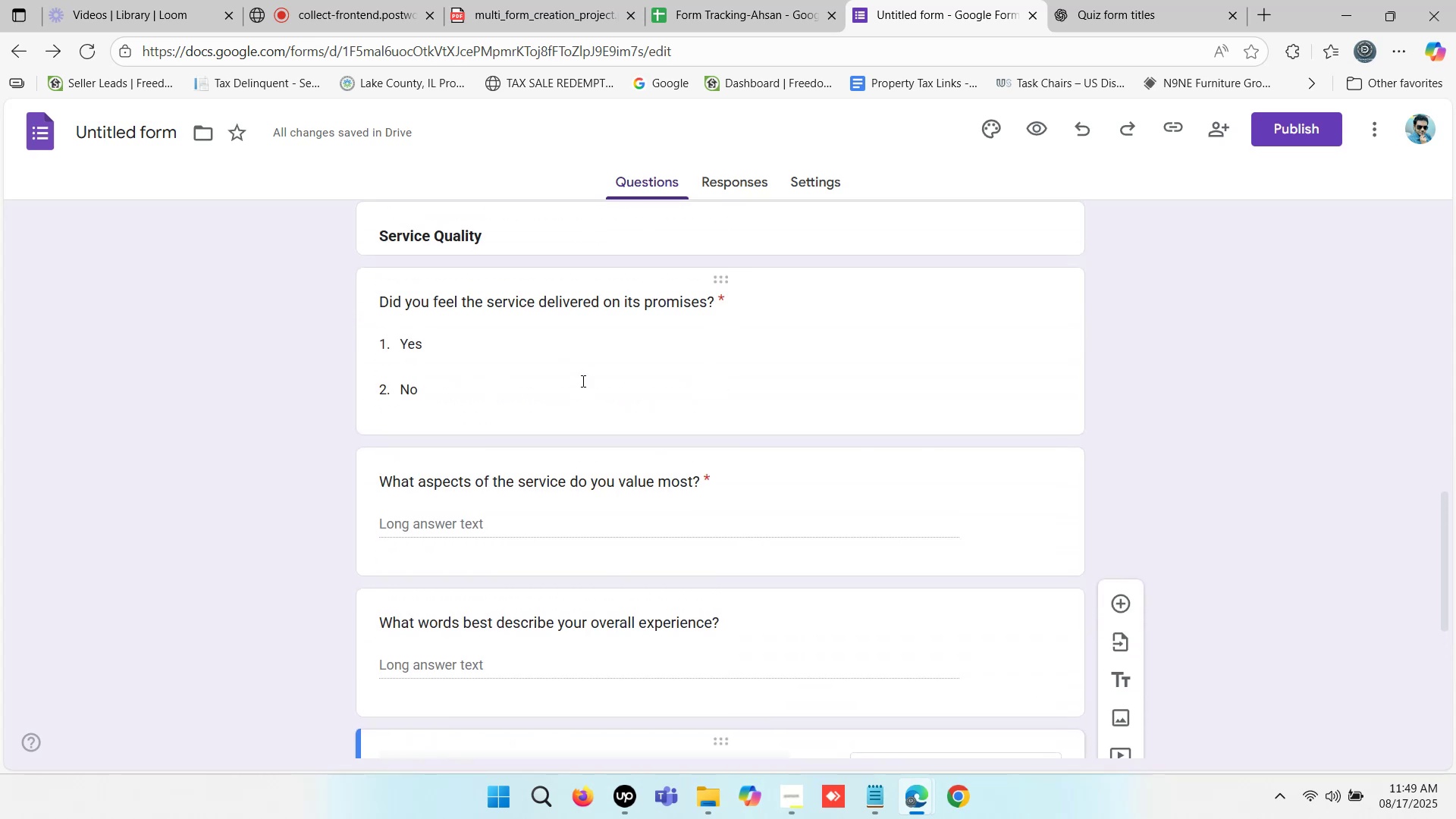 
left_click([622, 357])
 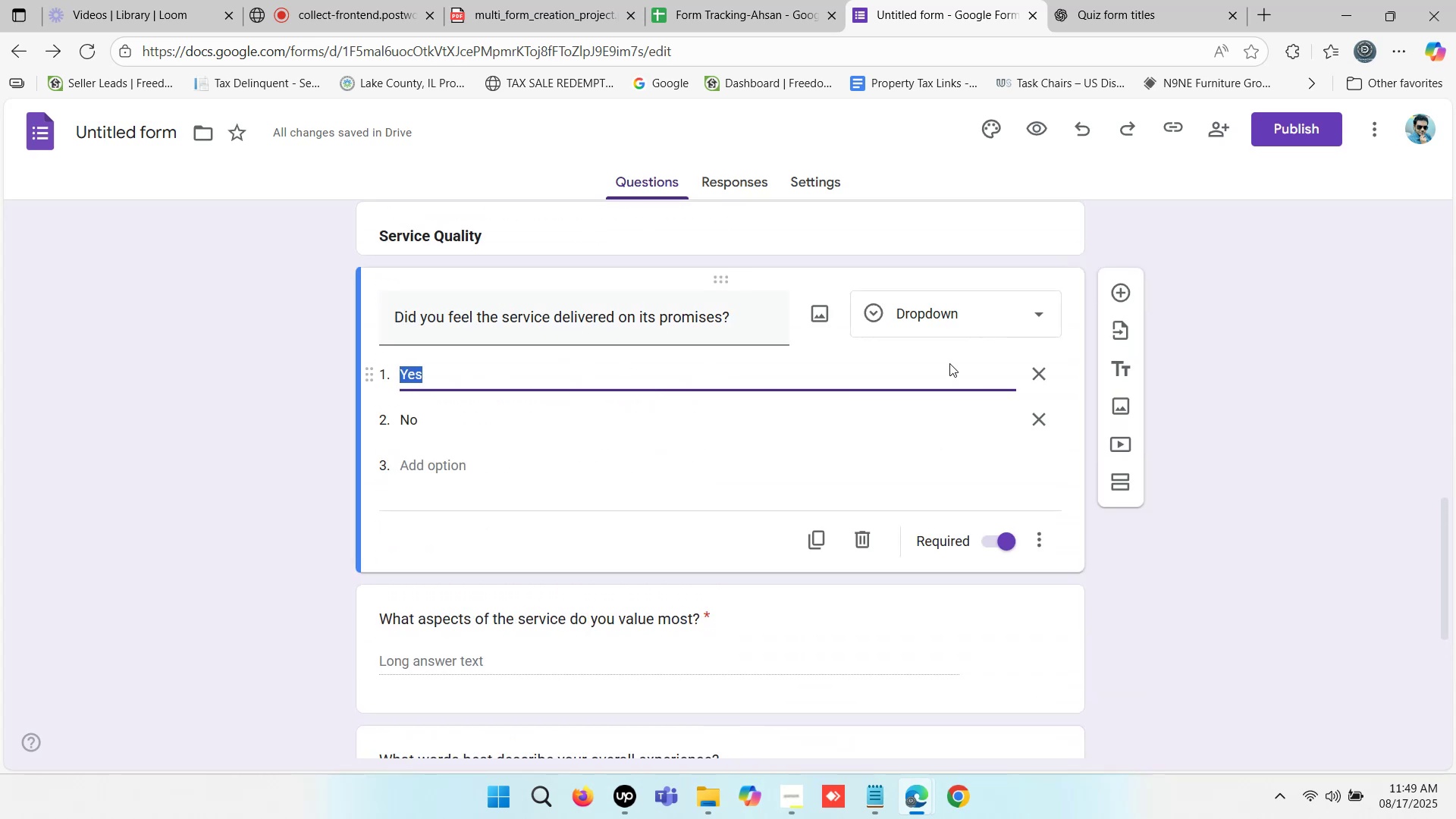 
left_click([1318, 317])
 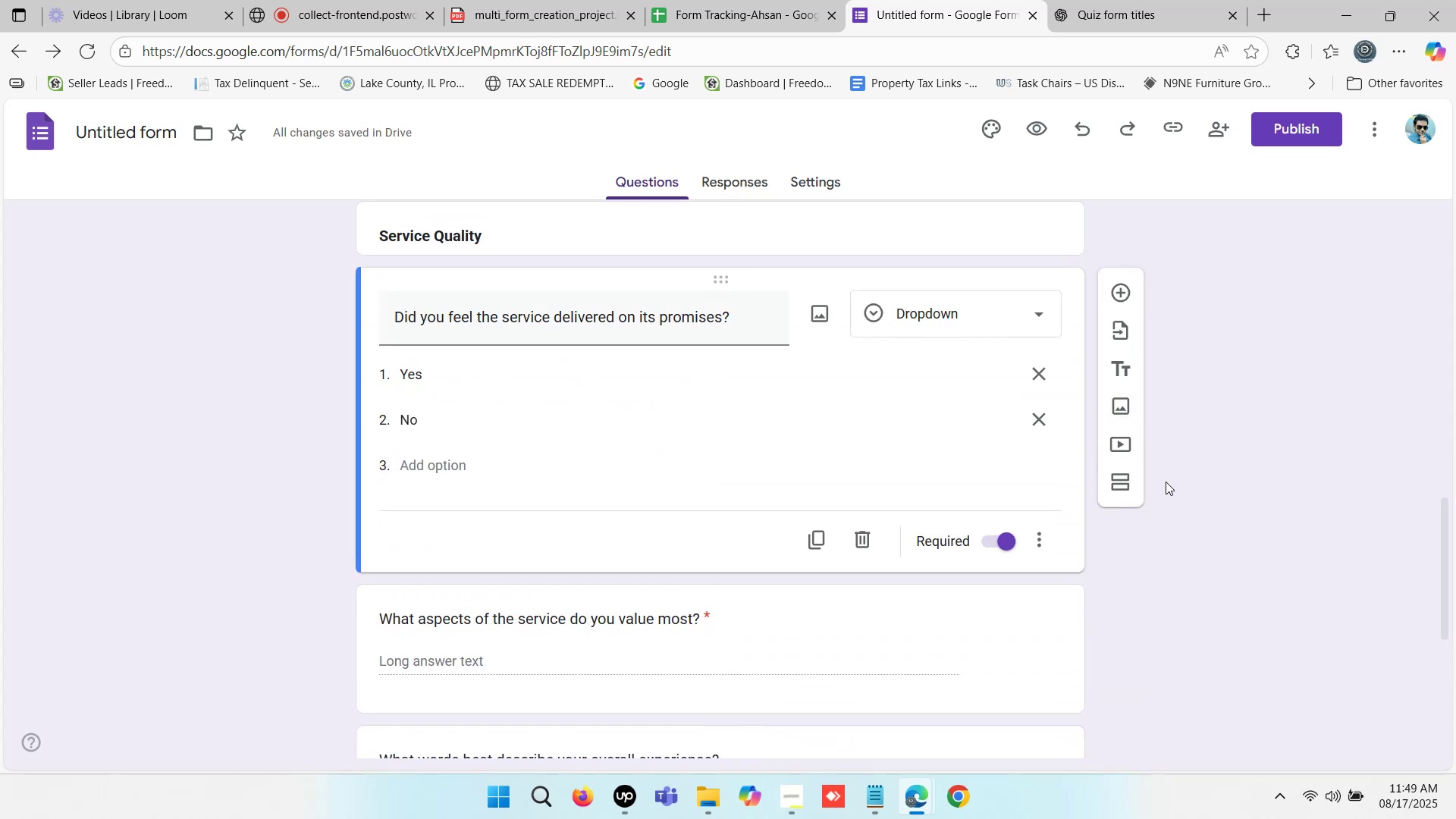 
left_click([1285, 449])
 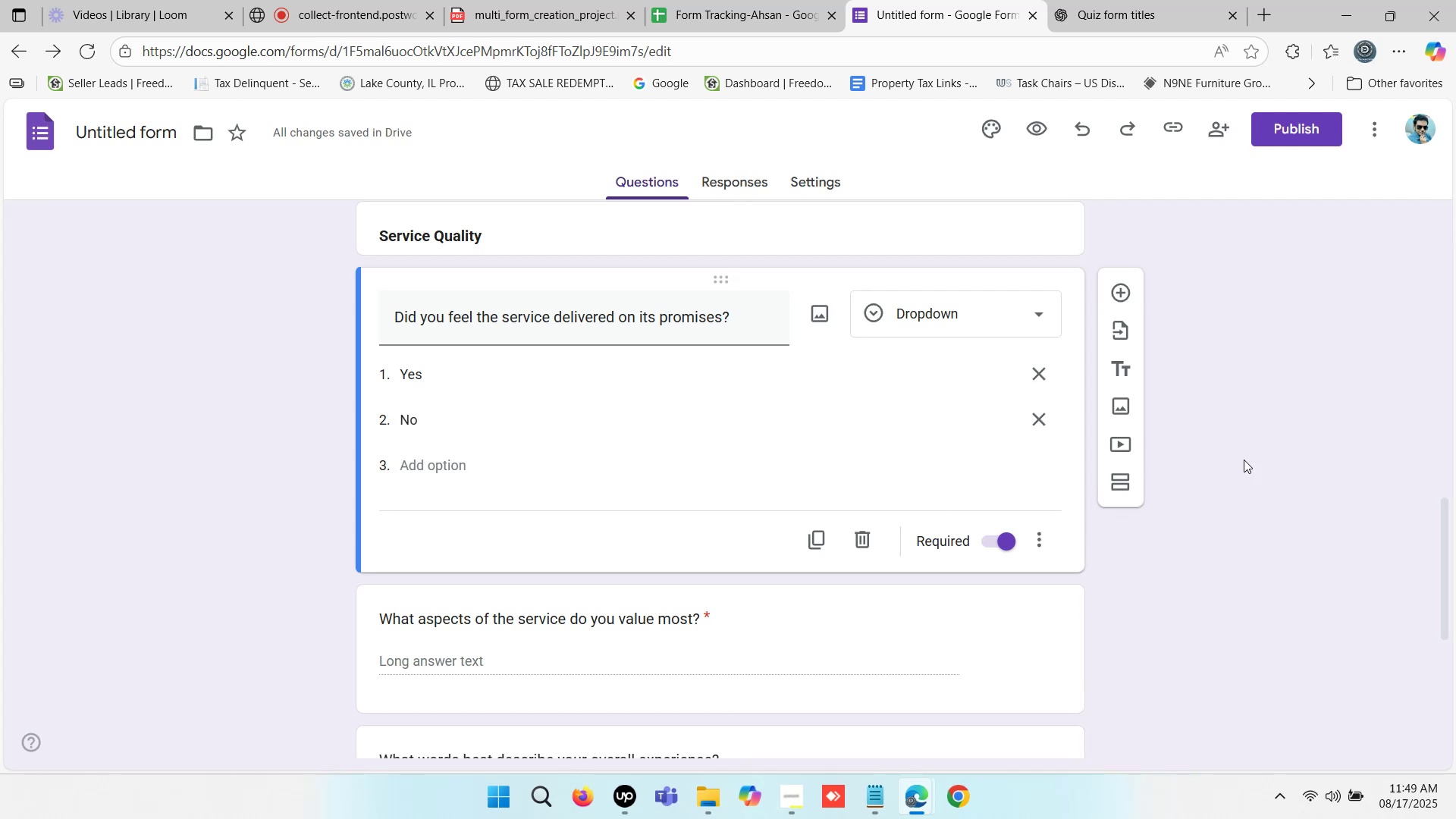 
scroll: coordinate [1155, 488], scroll_direction: down, amount: 1.0
 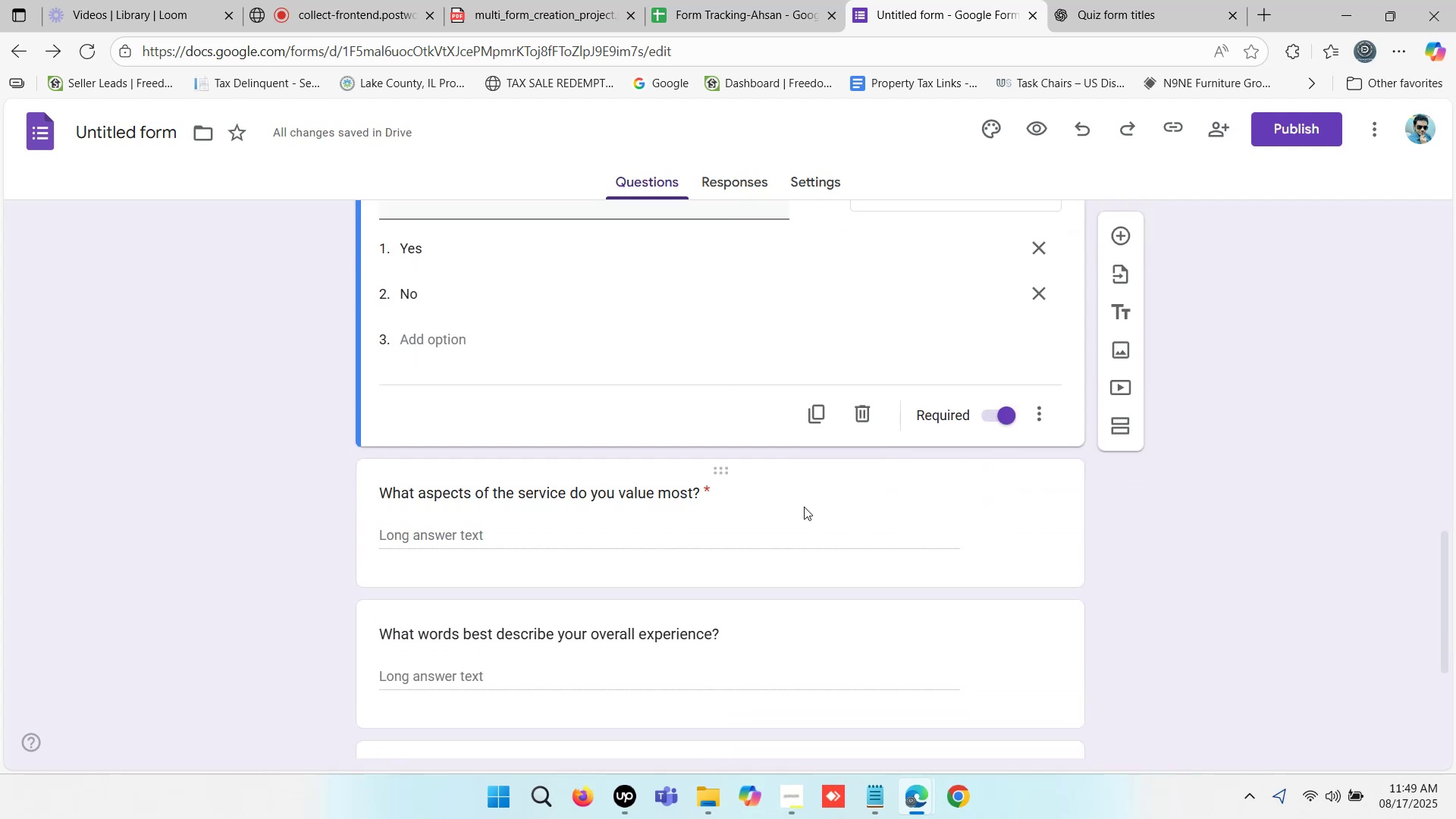 
left_click([726, 532])
 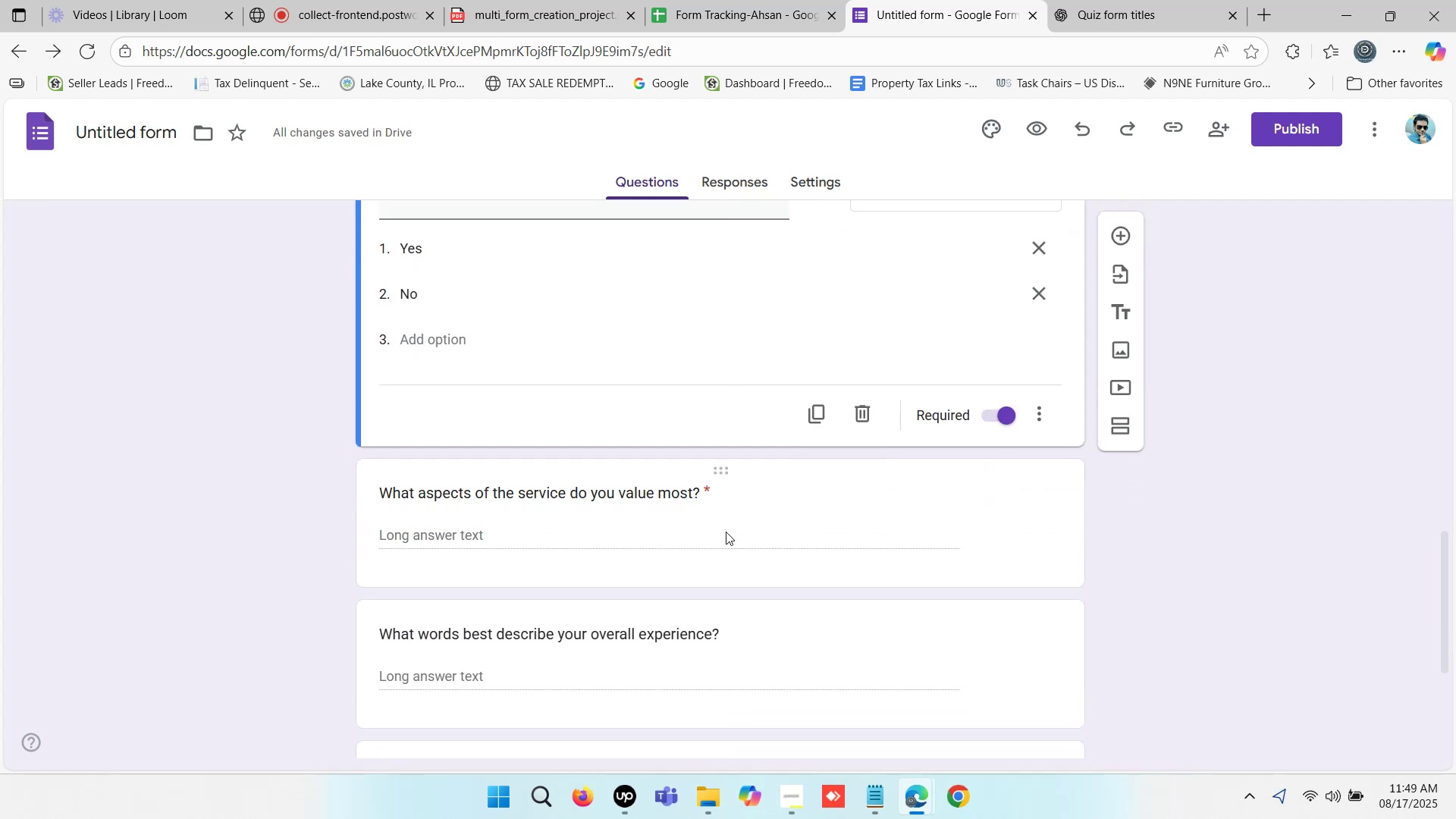 
scroll: coordinate [764, 539], scroll_direction: down, amount: 3.0
 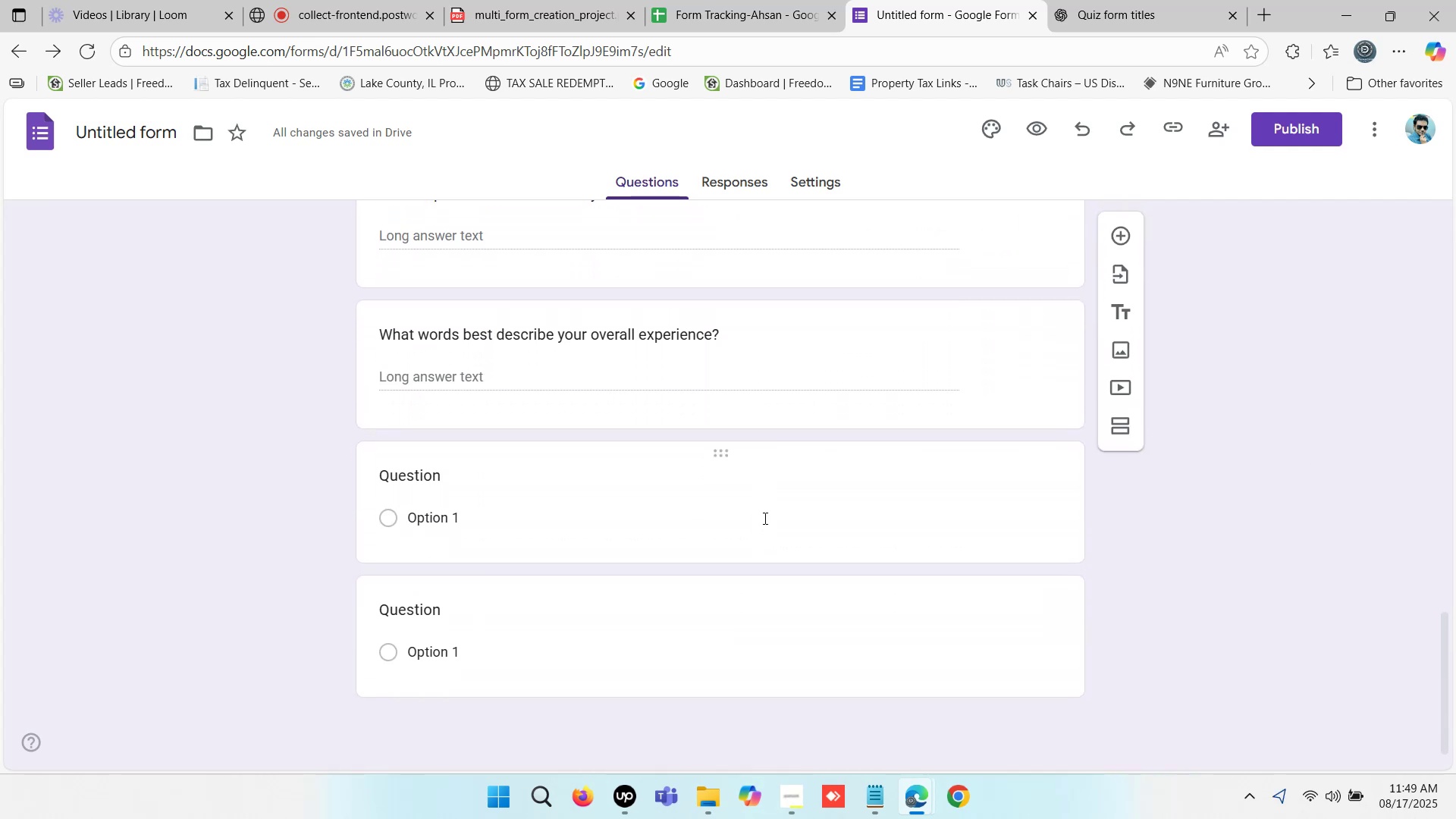 
left_click([764, 517])
 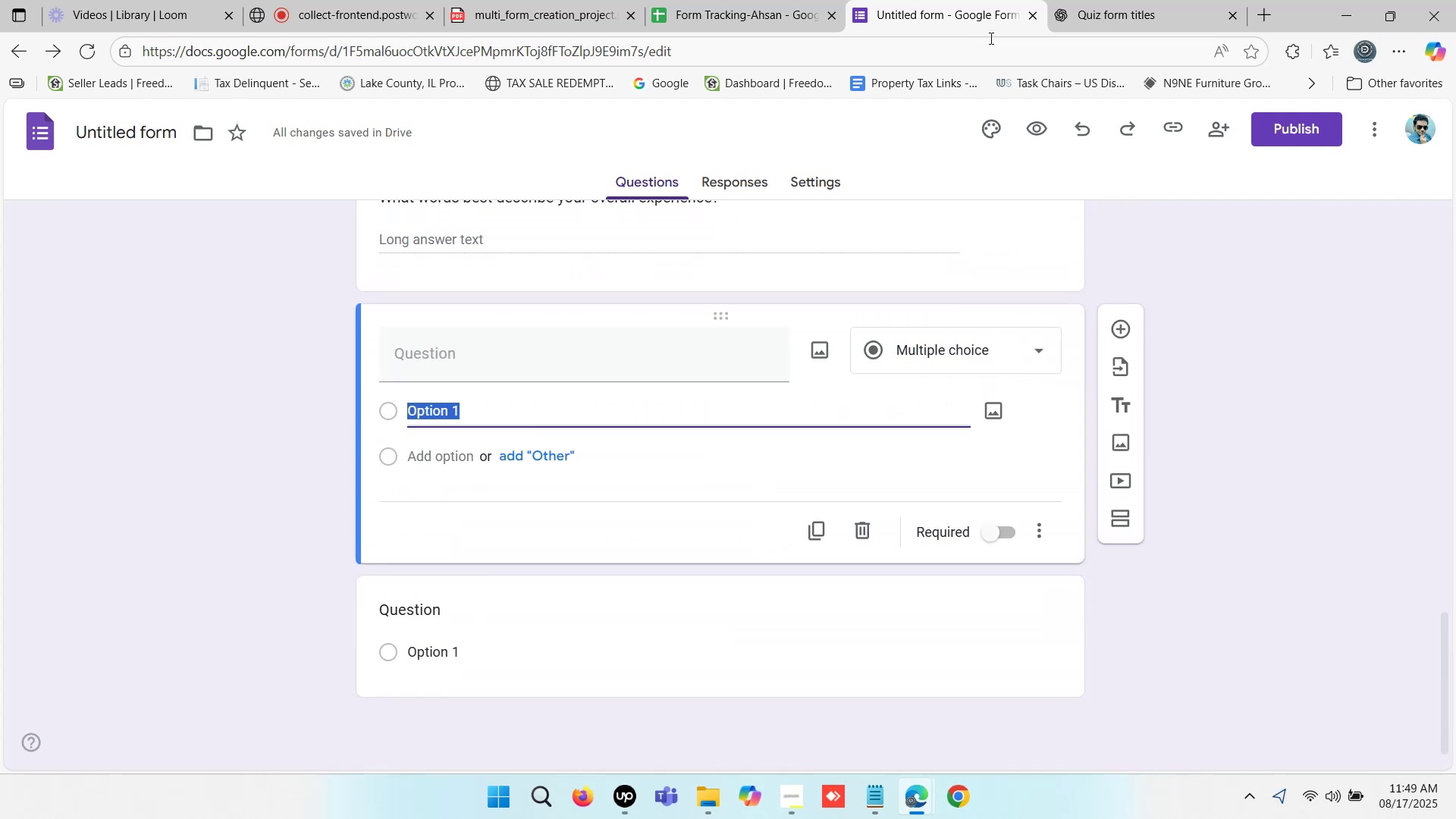 
left_click([1115, 0])
 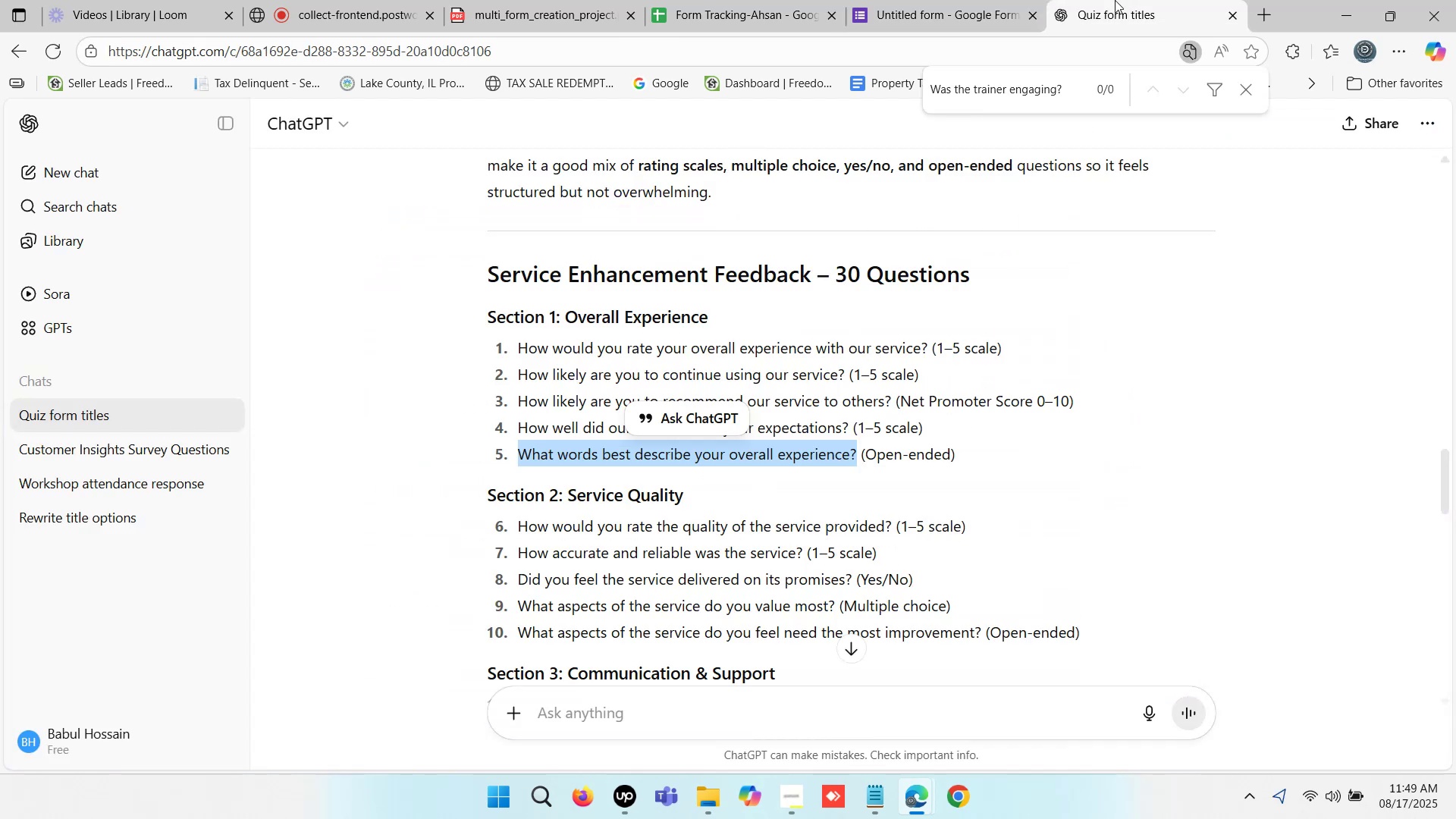 
scroll: coordinate [694, 442], scroll_direction: down, amount: 2.0
 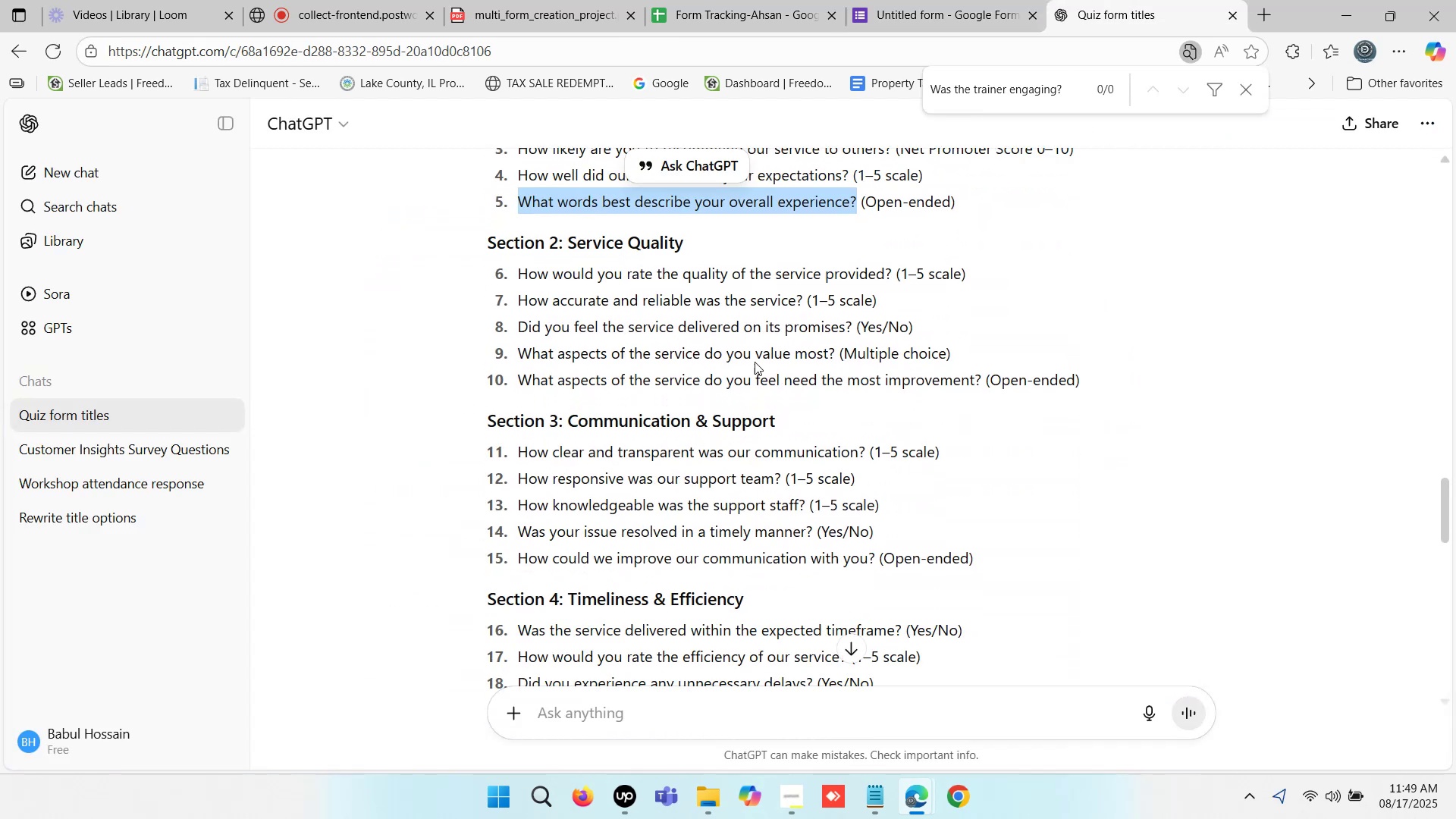 
left_click([776, 300])
 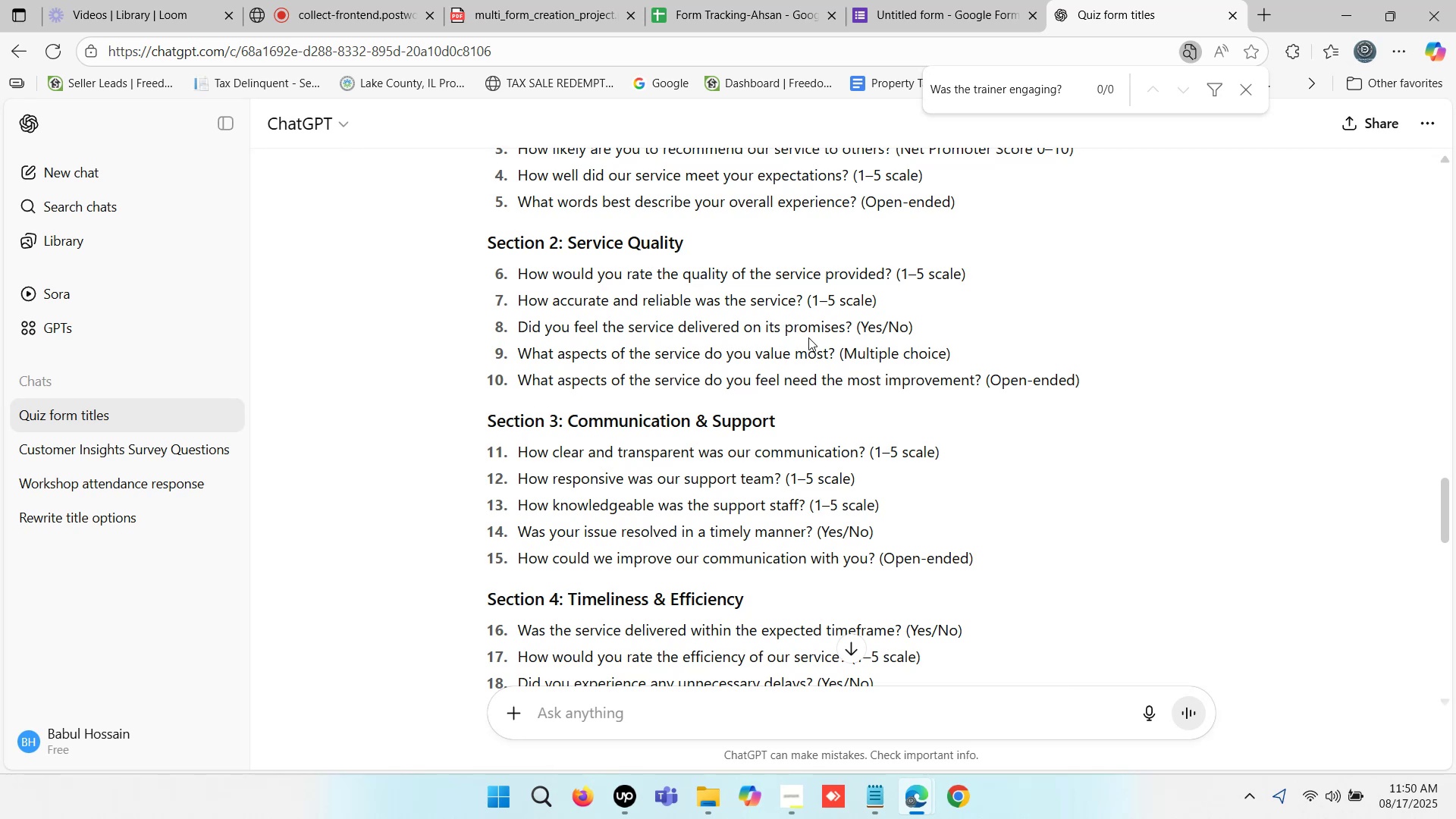 
scroll: coordinate [808, 337], scroll_direction: down, amount: 1.0
 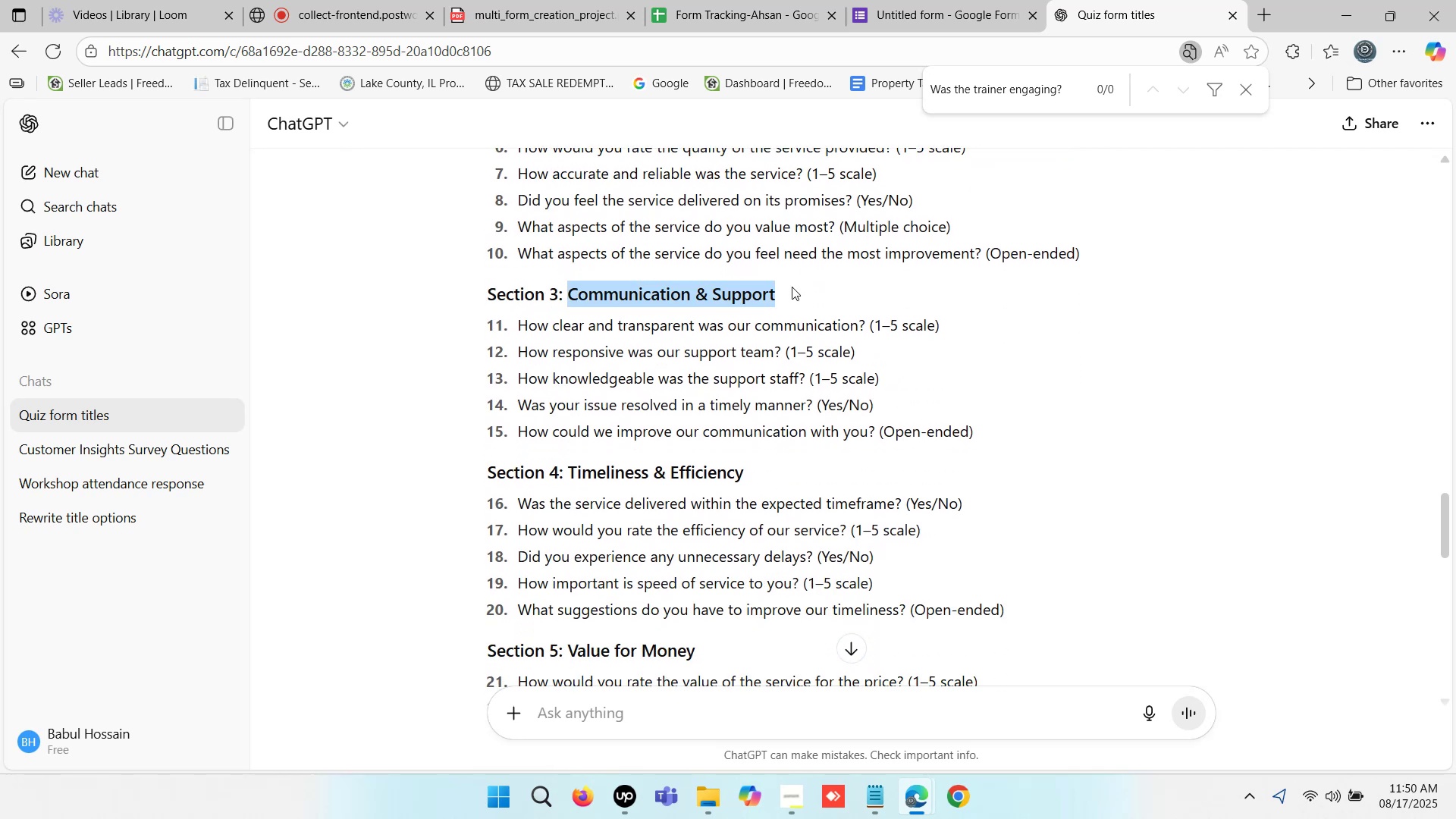 
key(Control+C)
 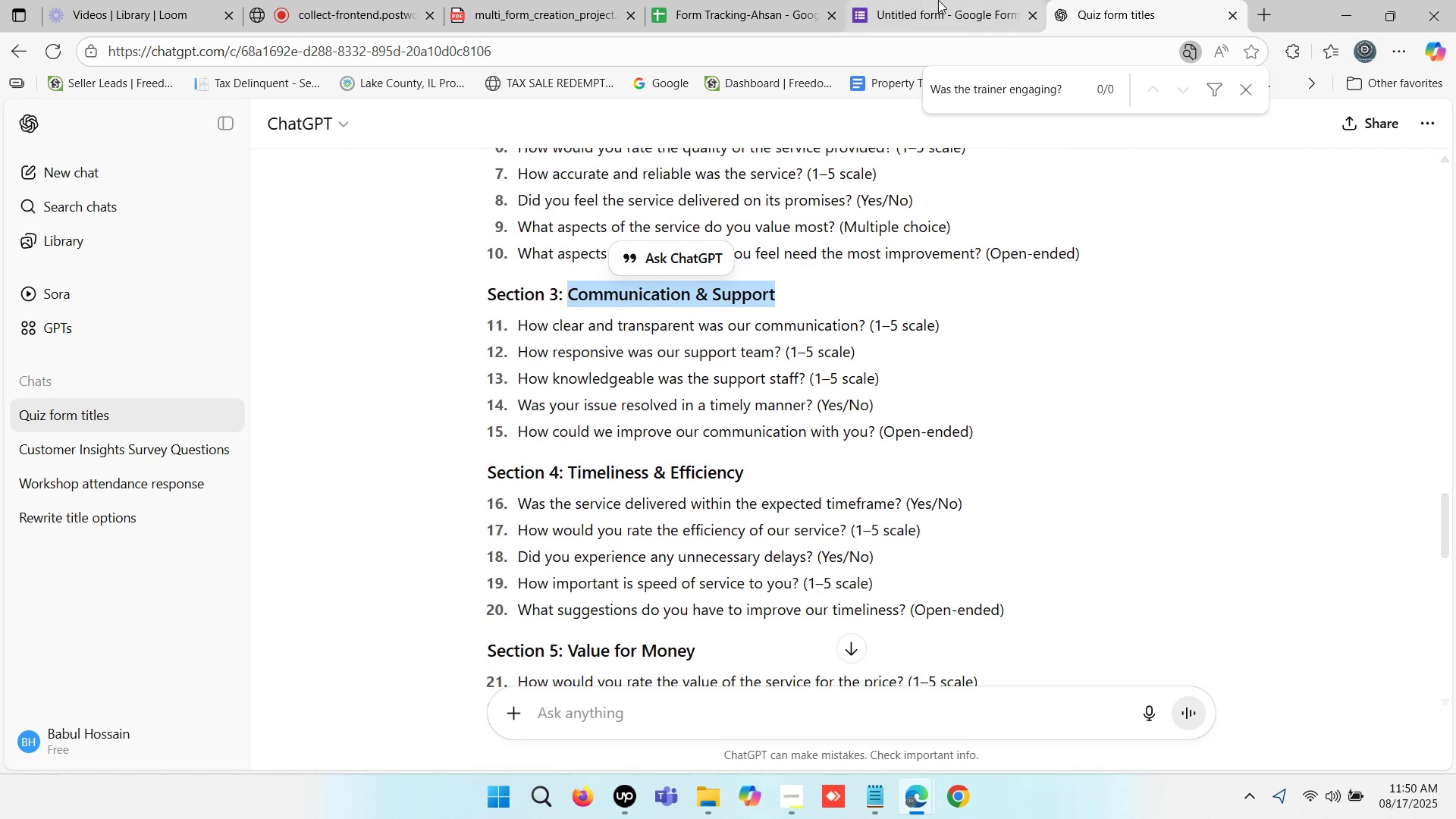 
left_click([938, 0])
 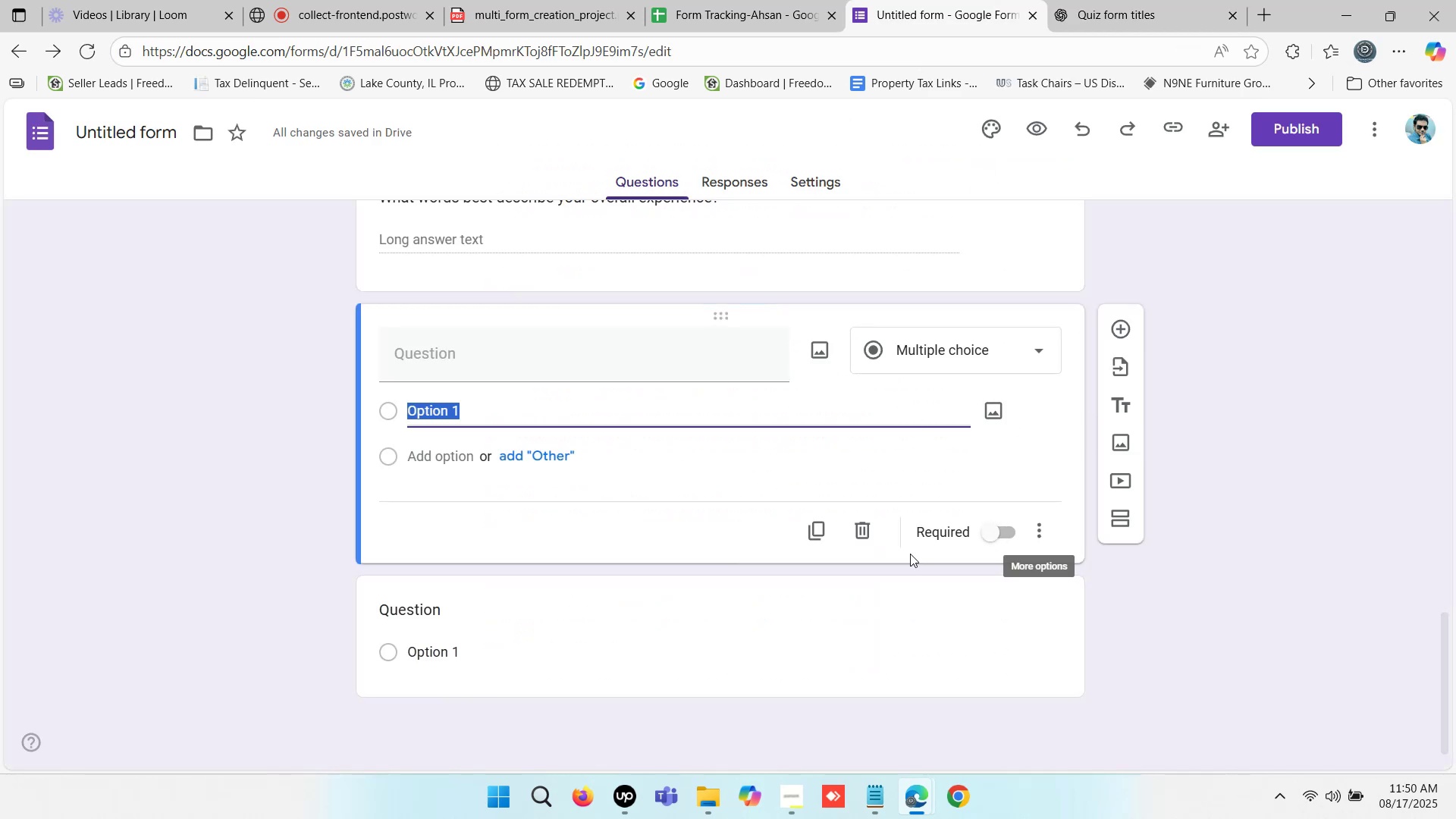 
left_click([860, 529])
 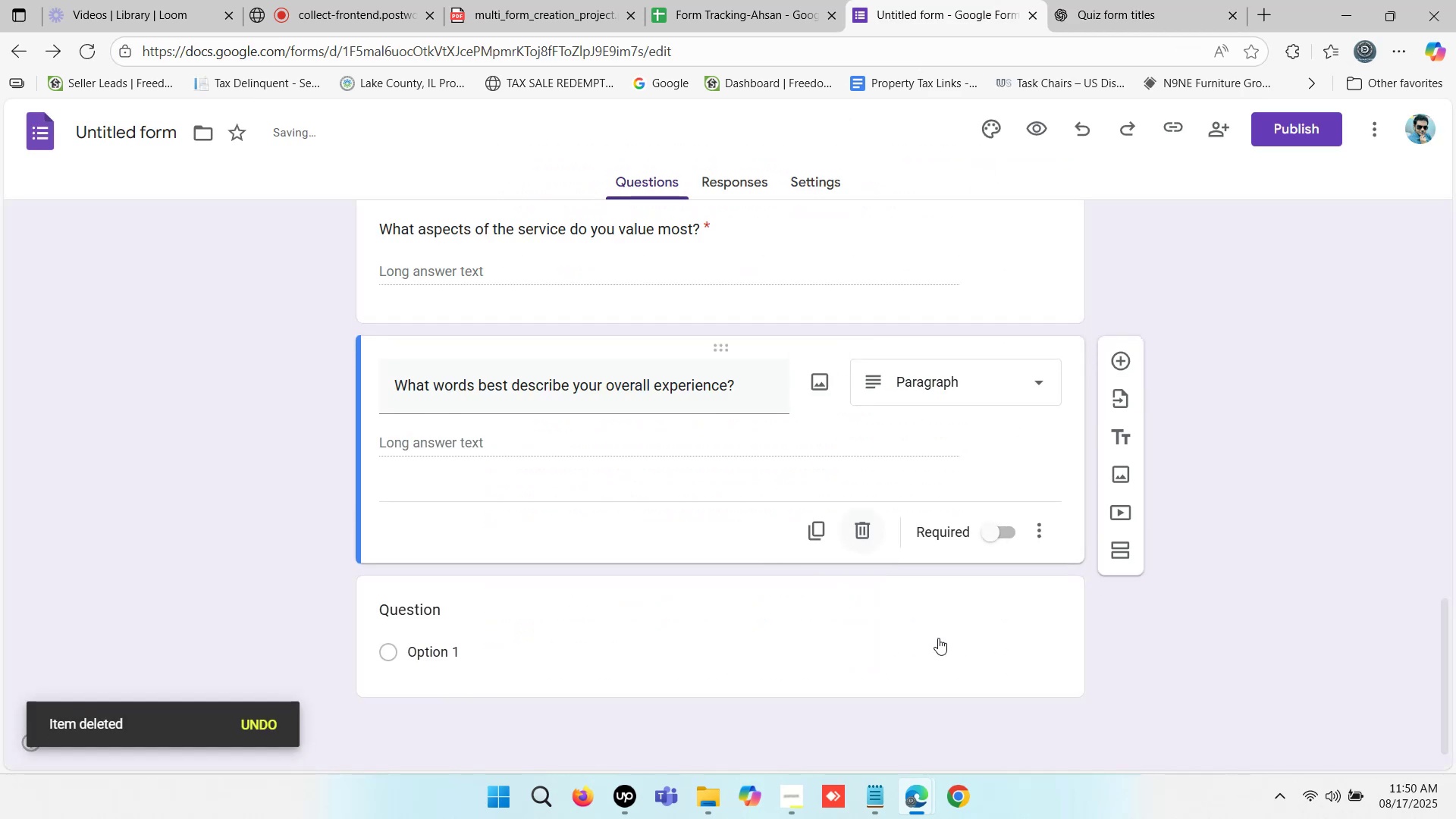 
left_click([837, 650])
 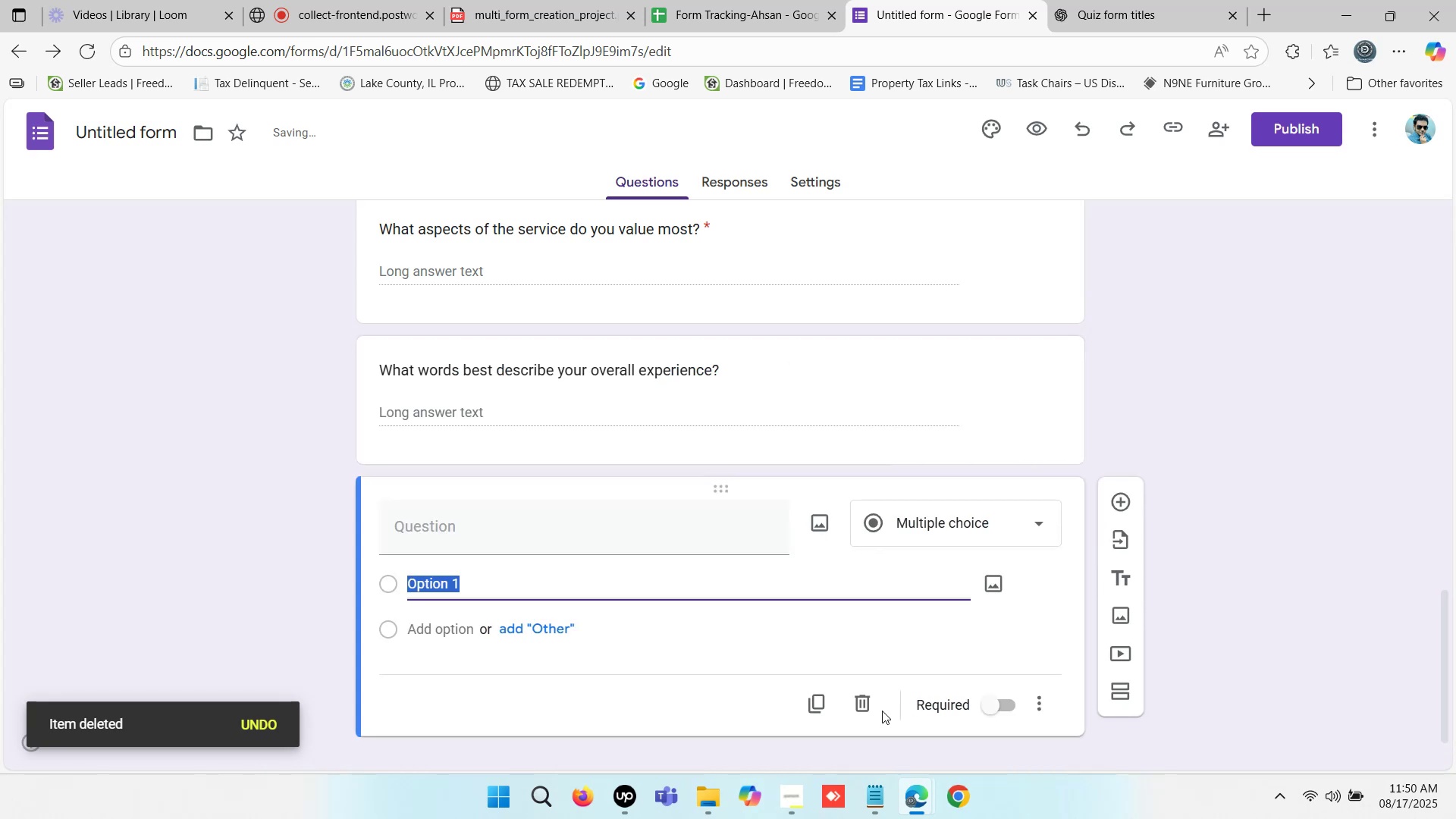 
left_click([864, 701])
 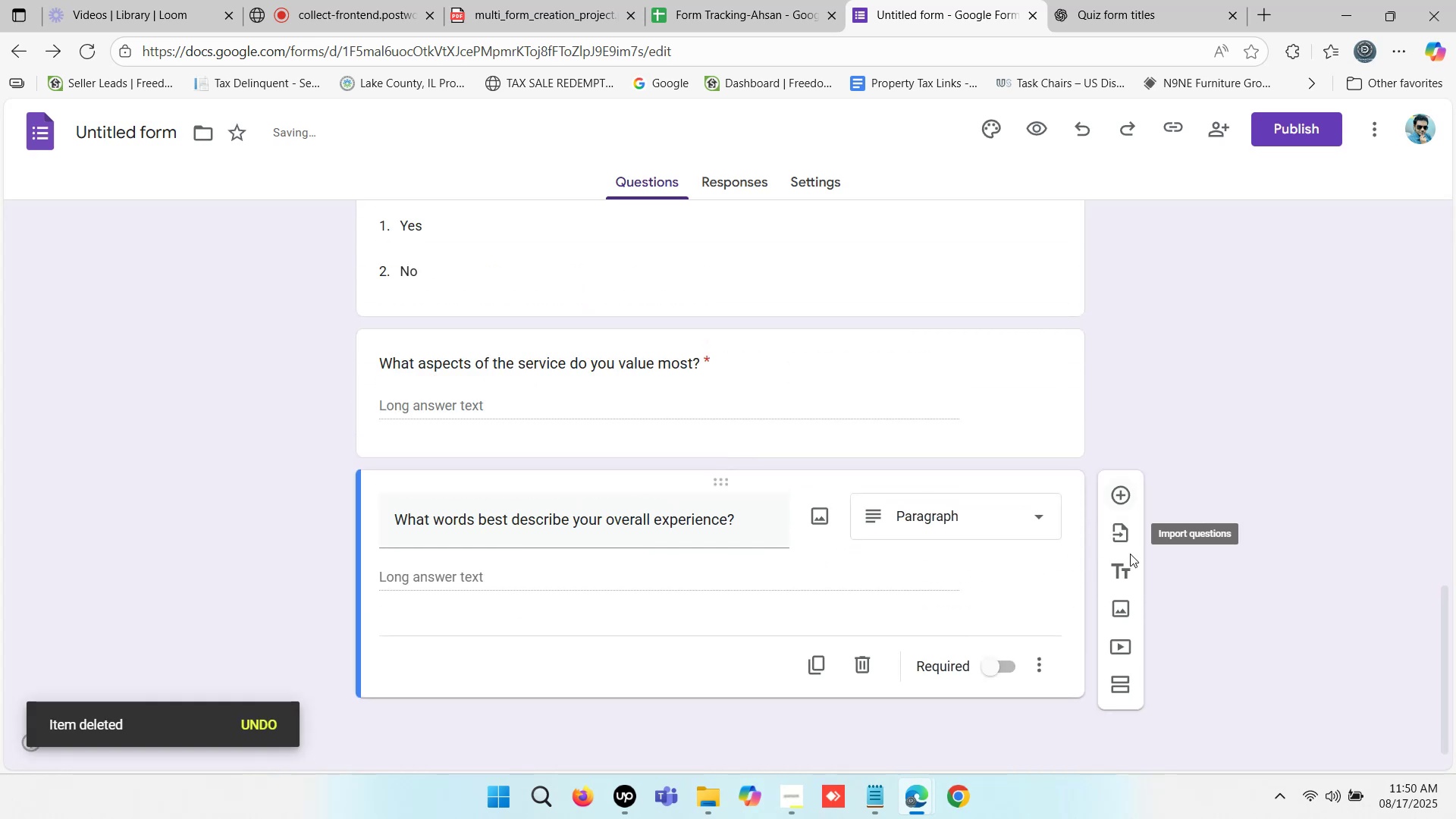 
left_click([1127, 570])
 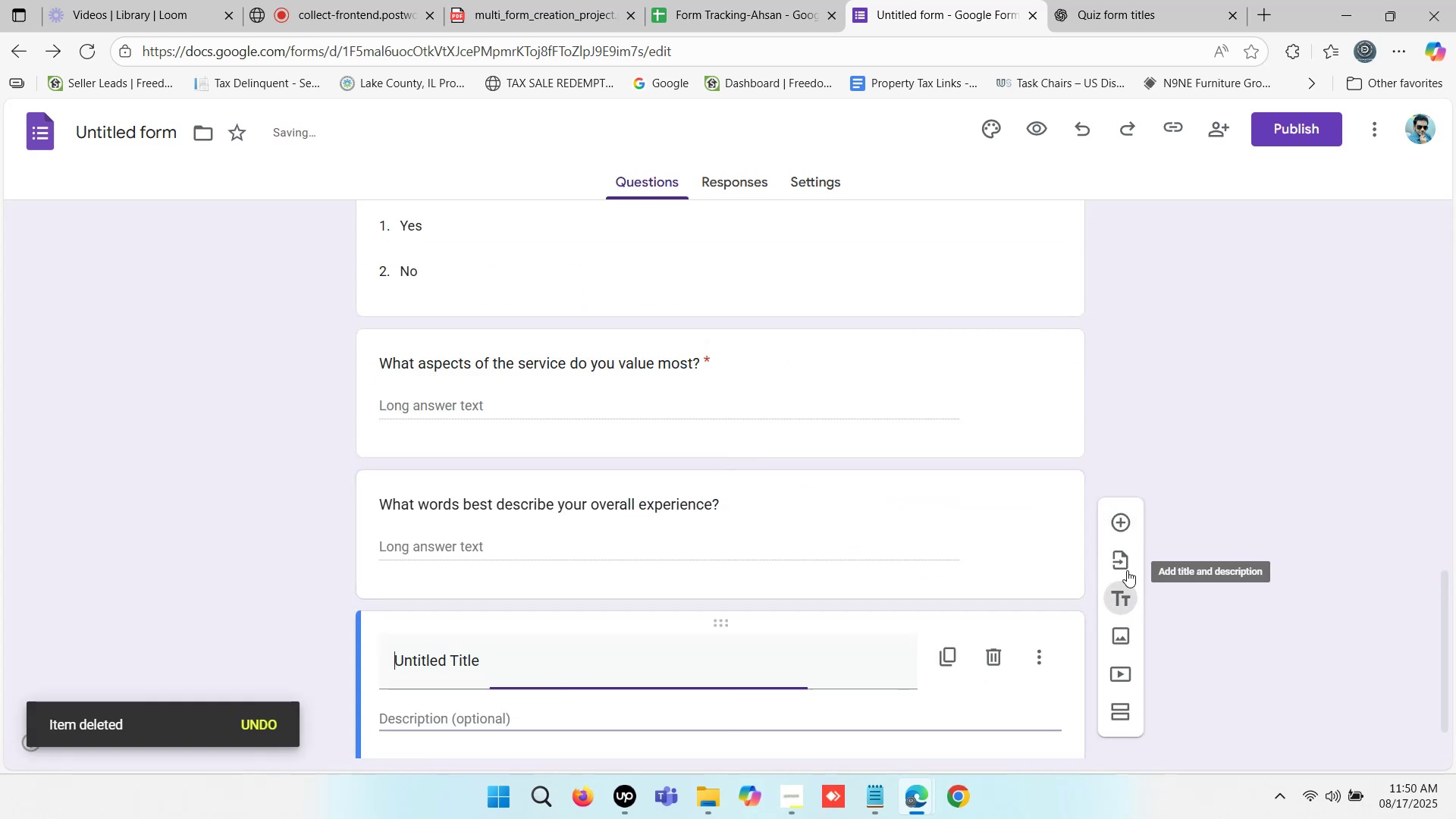 
key(Control+V)
 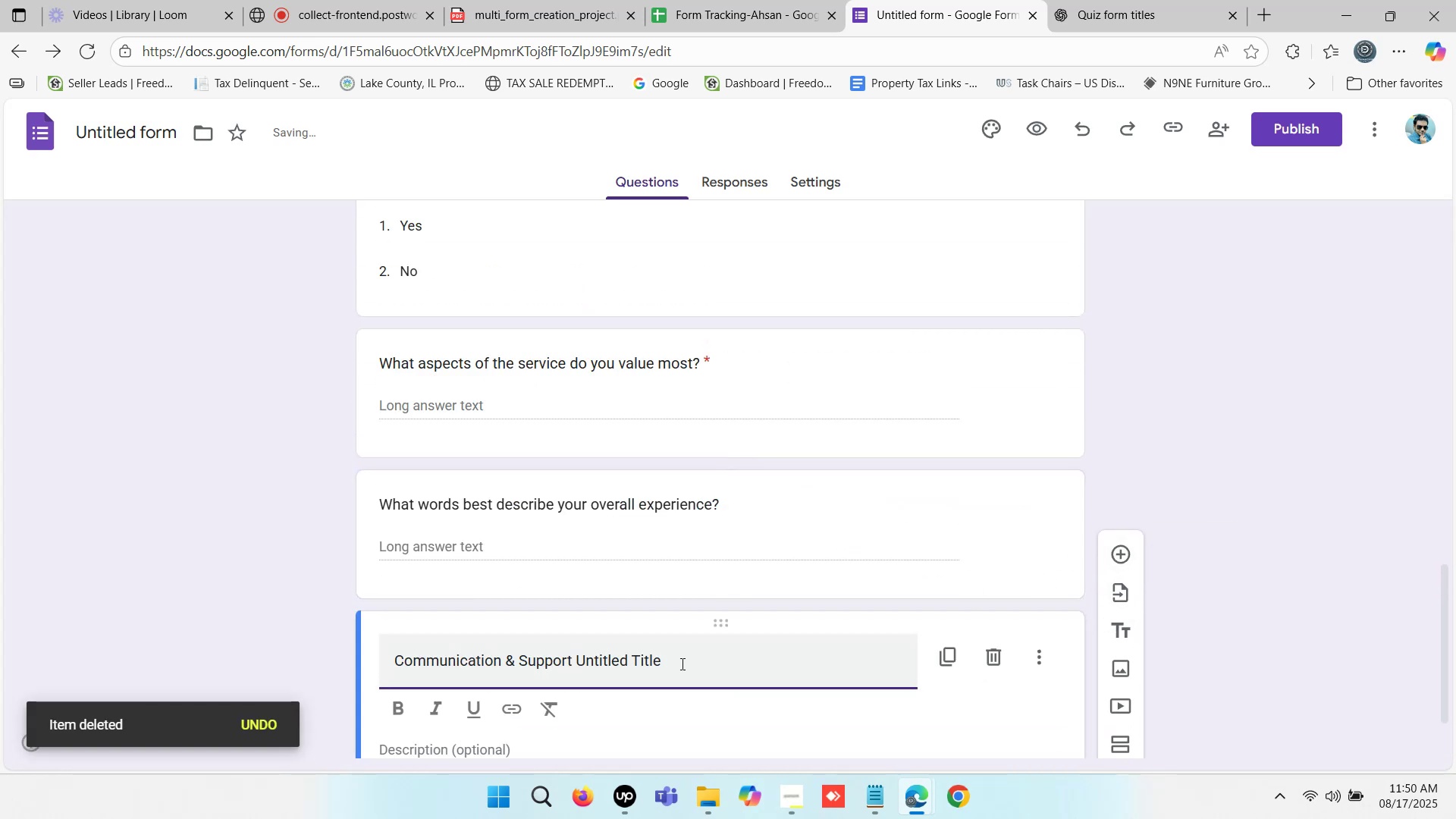 
key(Control+V)
 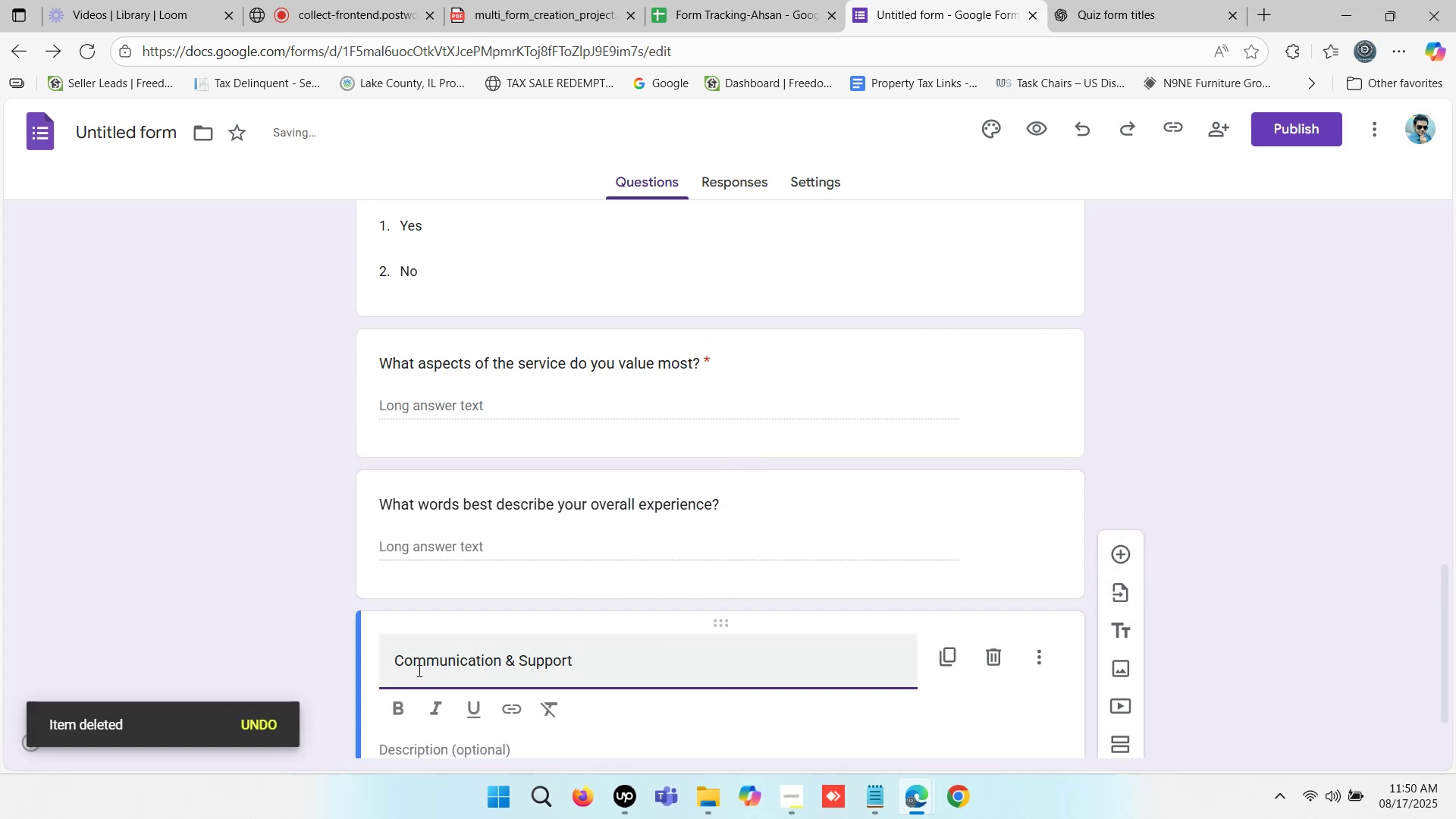 
left_click([393, 659])
 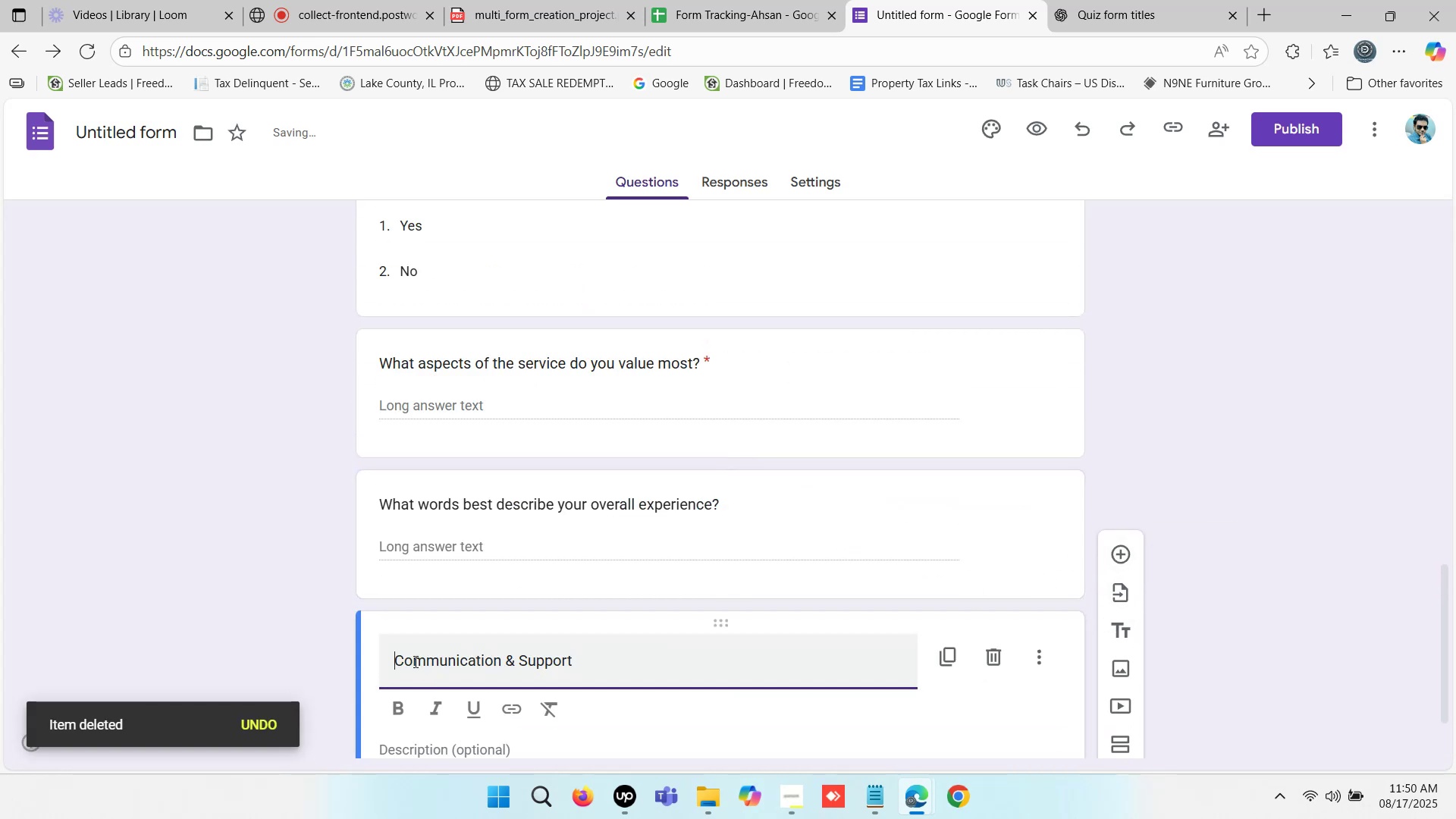 
key(Backspace)
 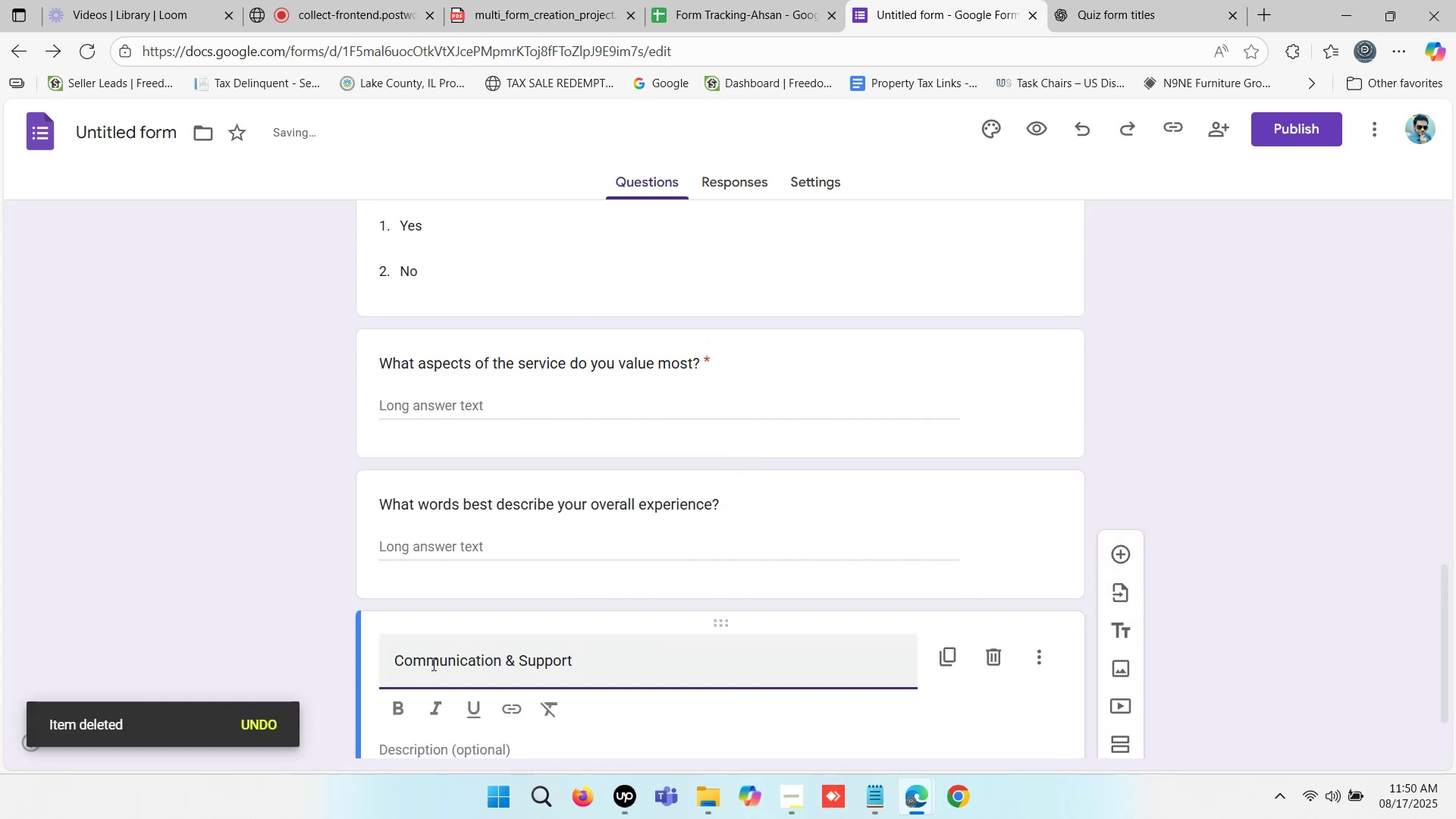 
key(Backspace)
 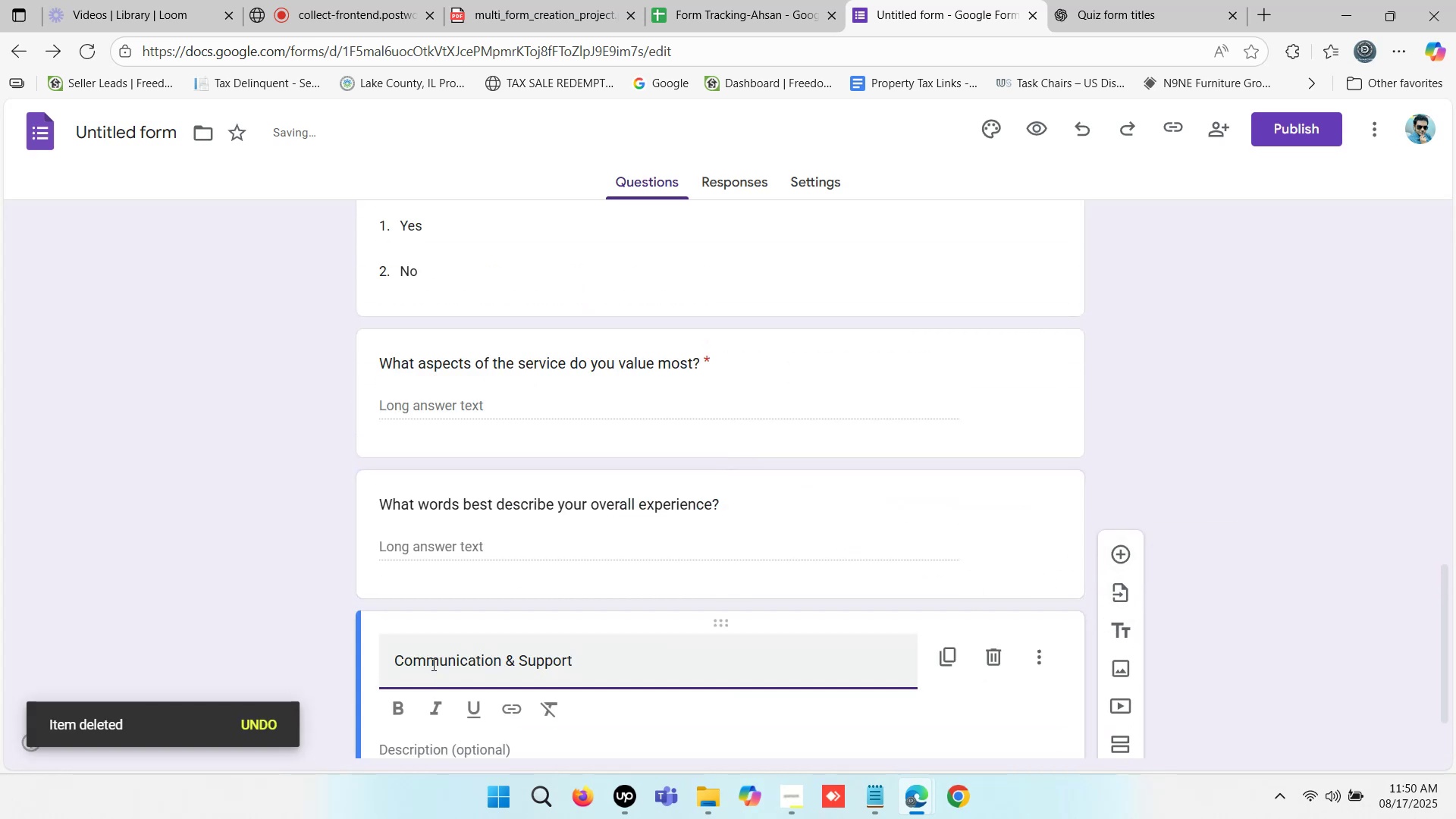 
key(Backspace)
 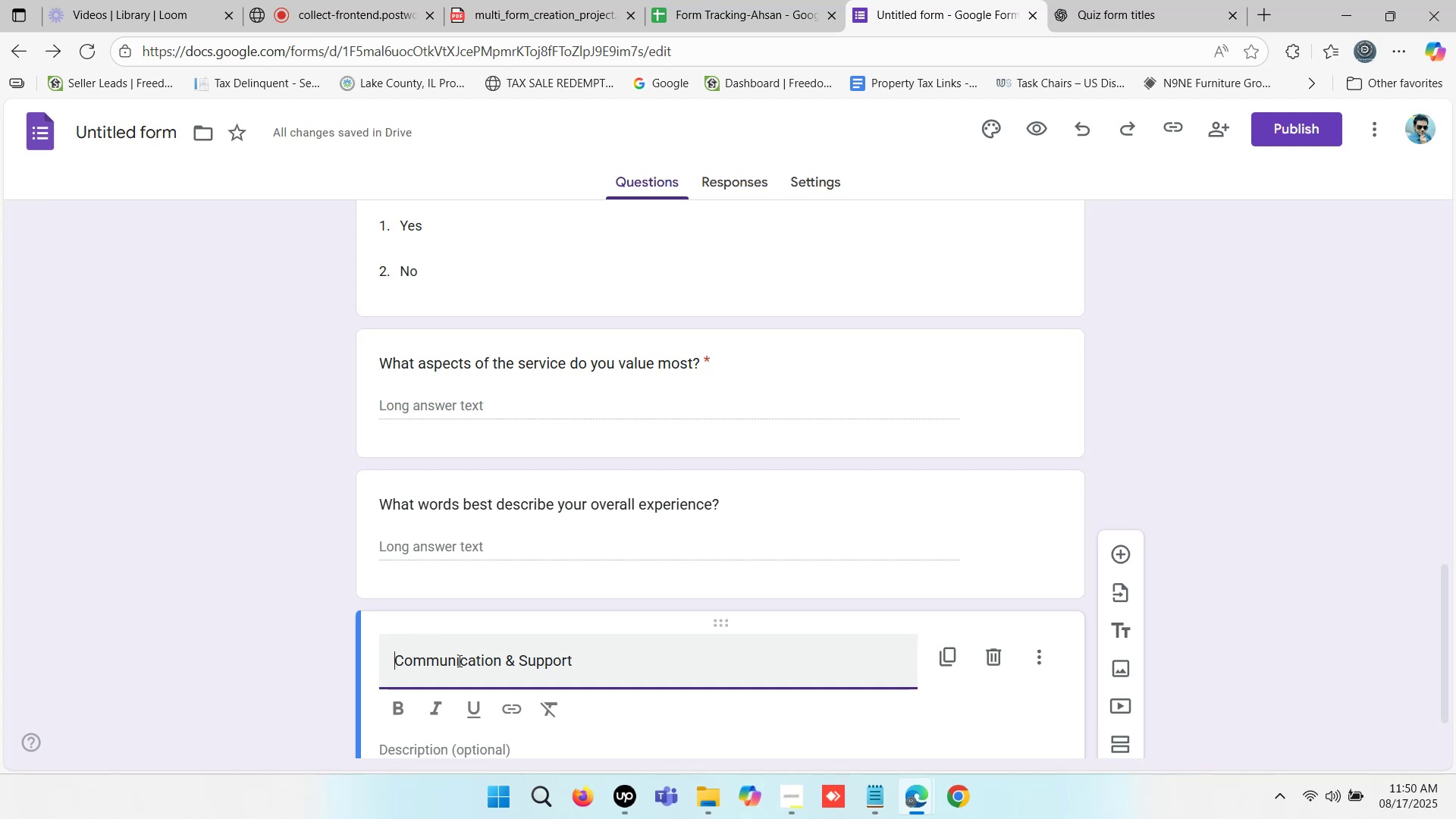 
wait(6.47)
 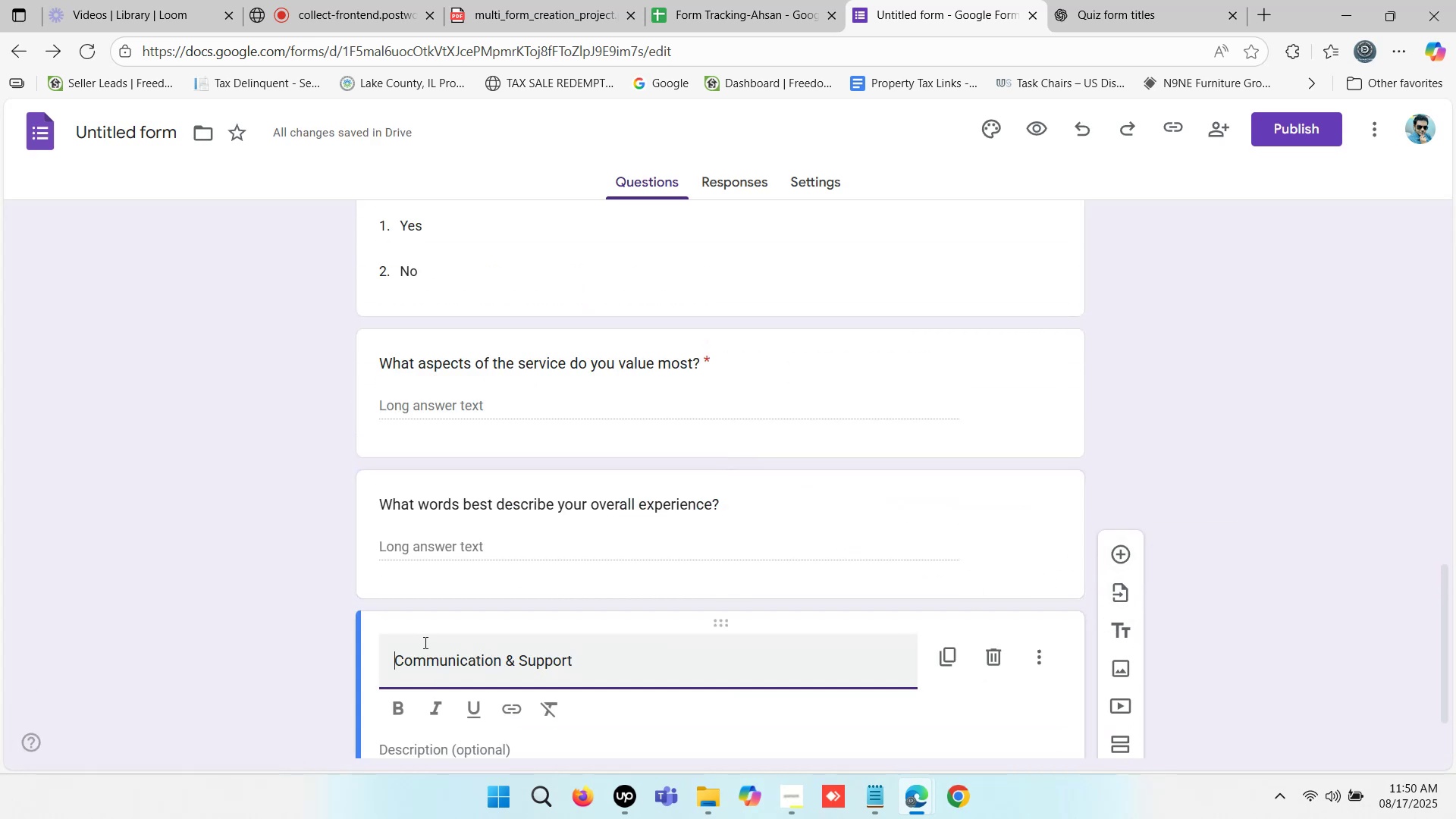 
left_click([406, 701])
 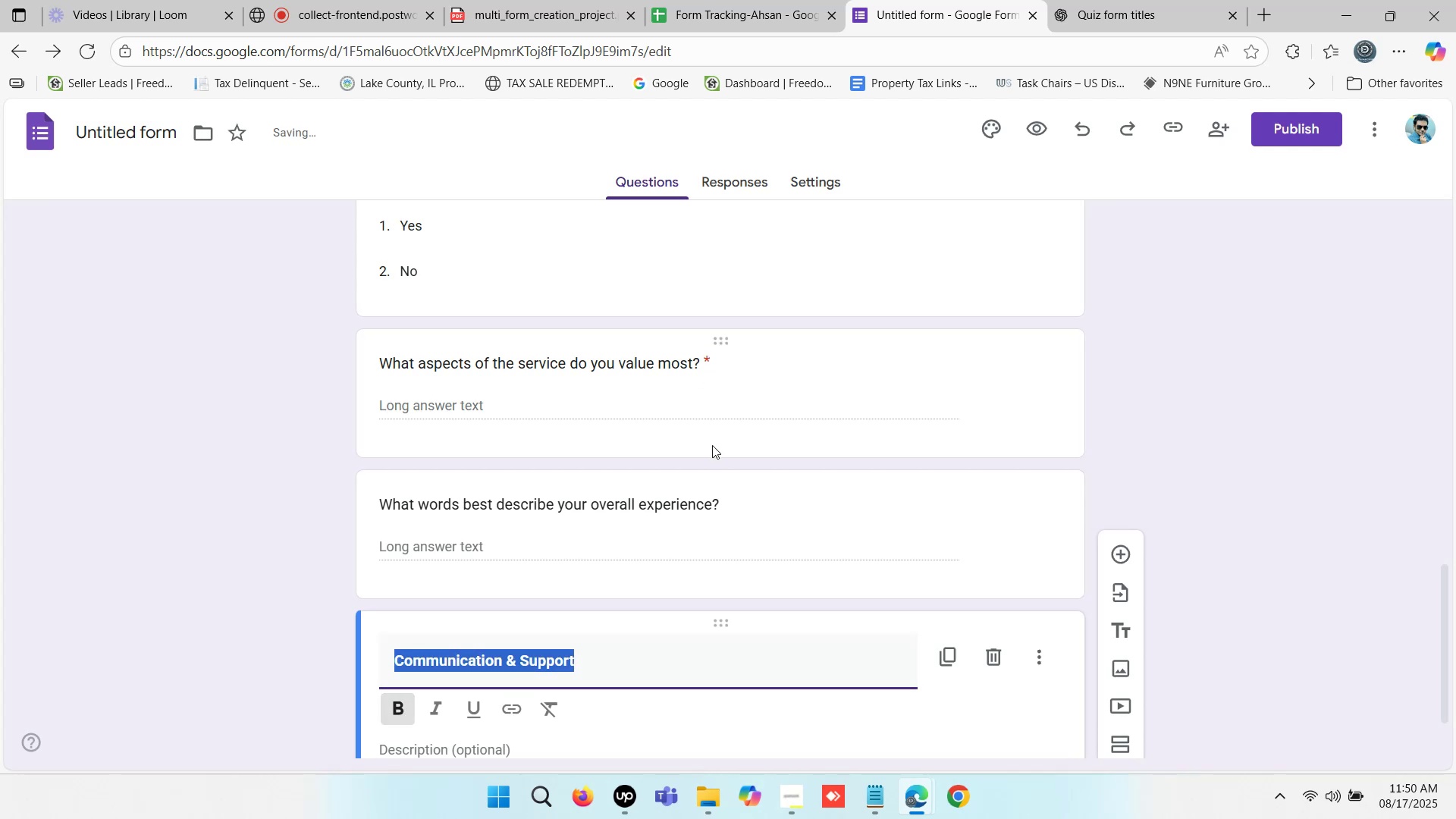 
scroll: coordinate [726, 496], scroll_direction: up, amount: 1.0
 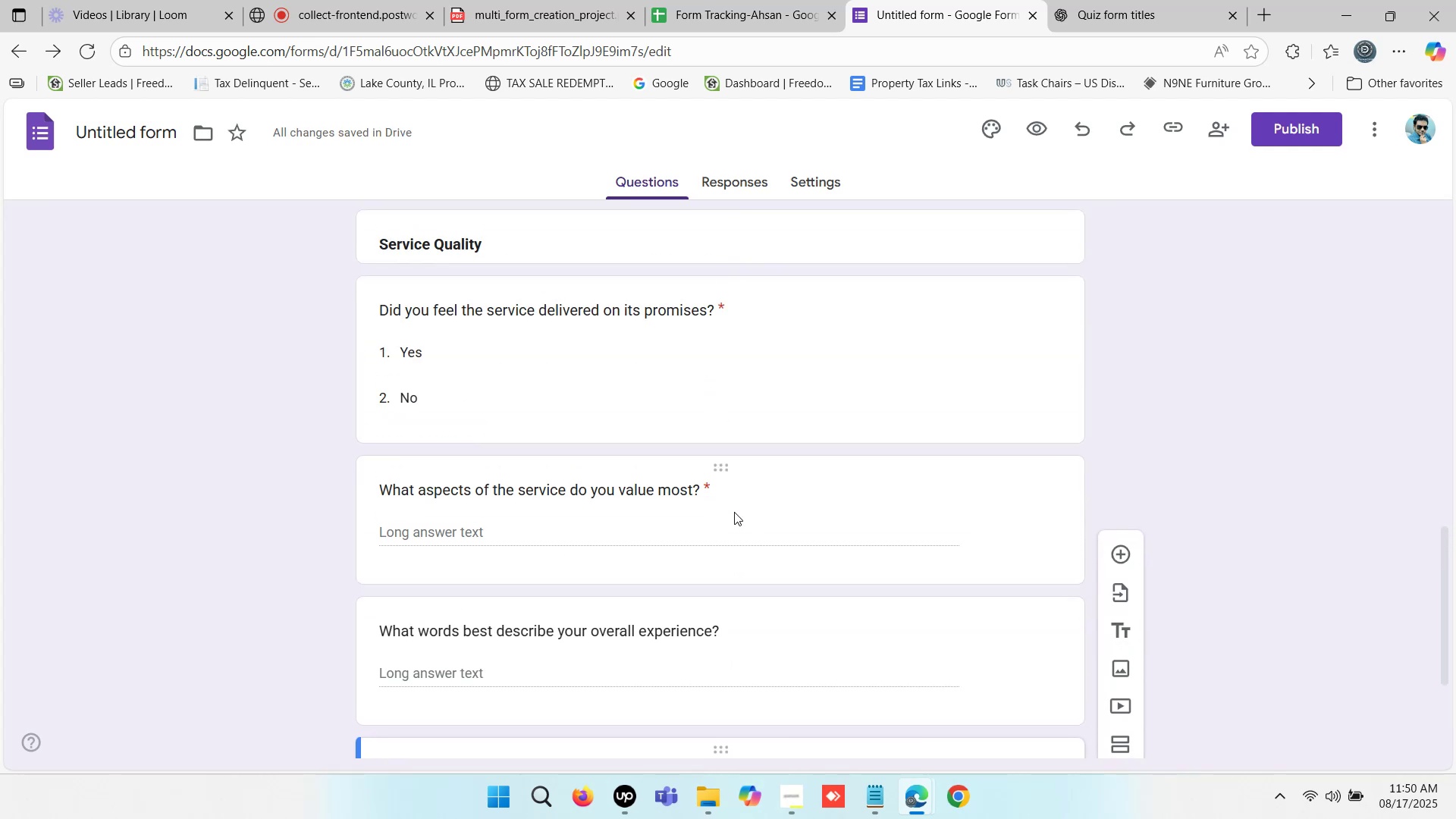 
scroll: coordinate [745, 519], scroll_direction: down, amount: 4.0
 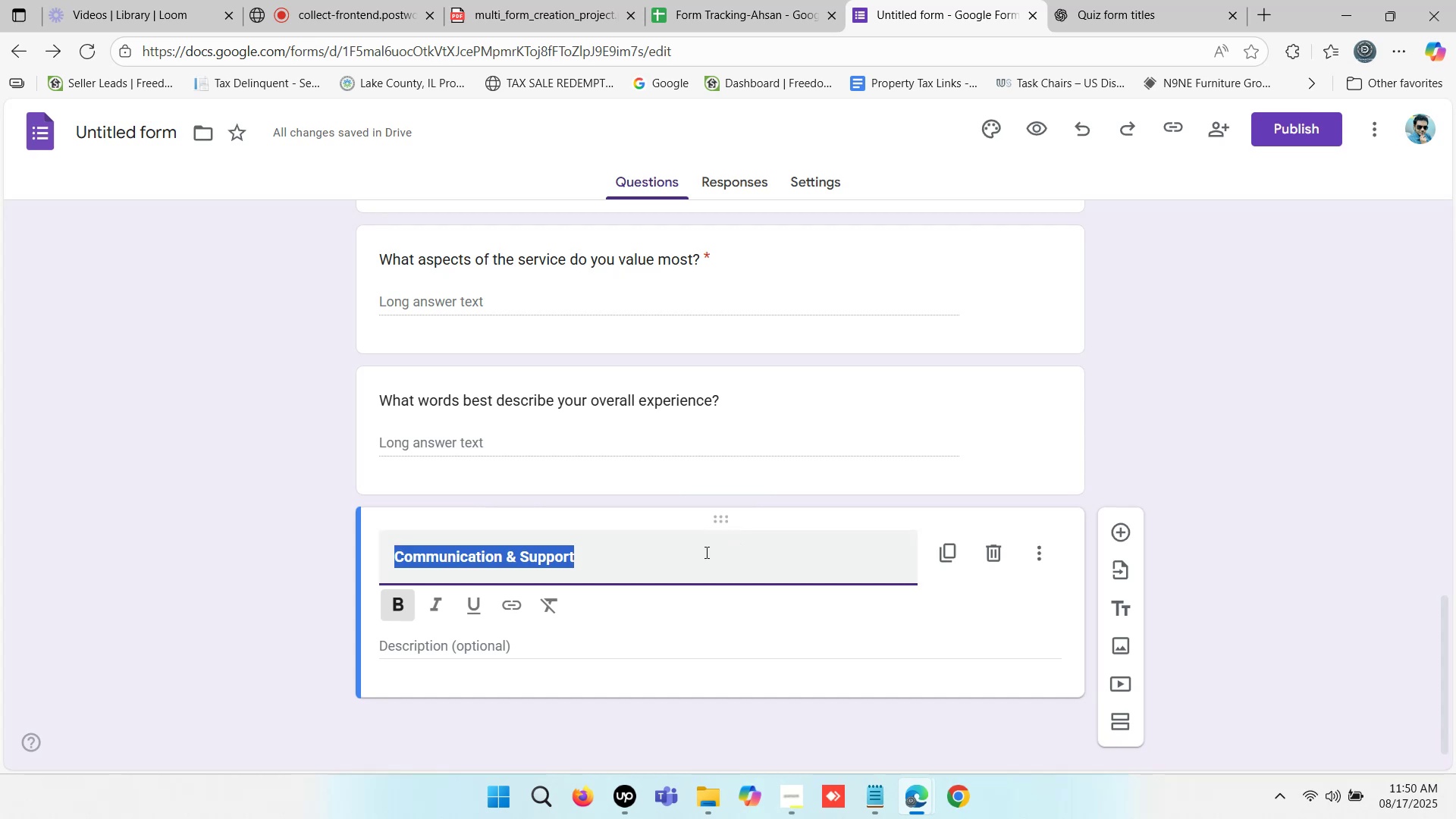 
left_click([661, 551])
 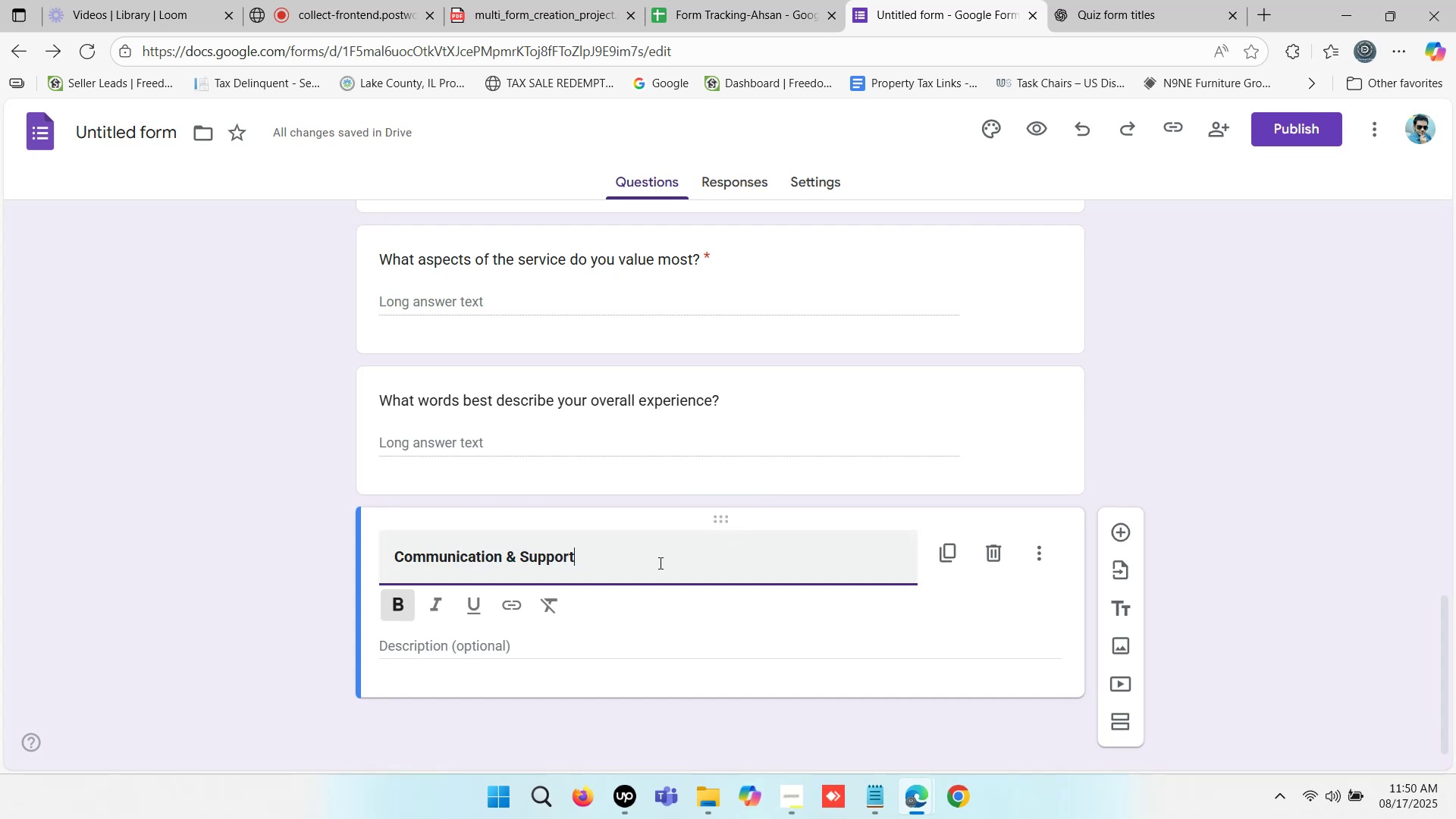 
scroll: coordinate [654, 566], scroll_direction: down, amount: 1.0
 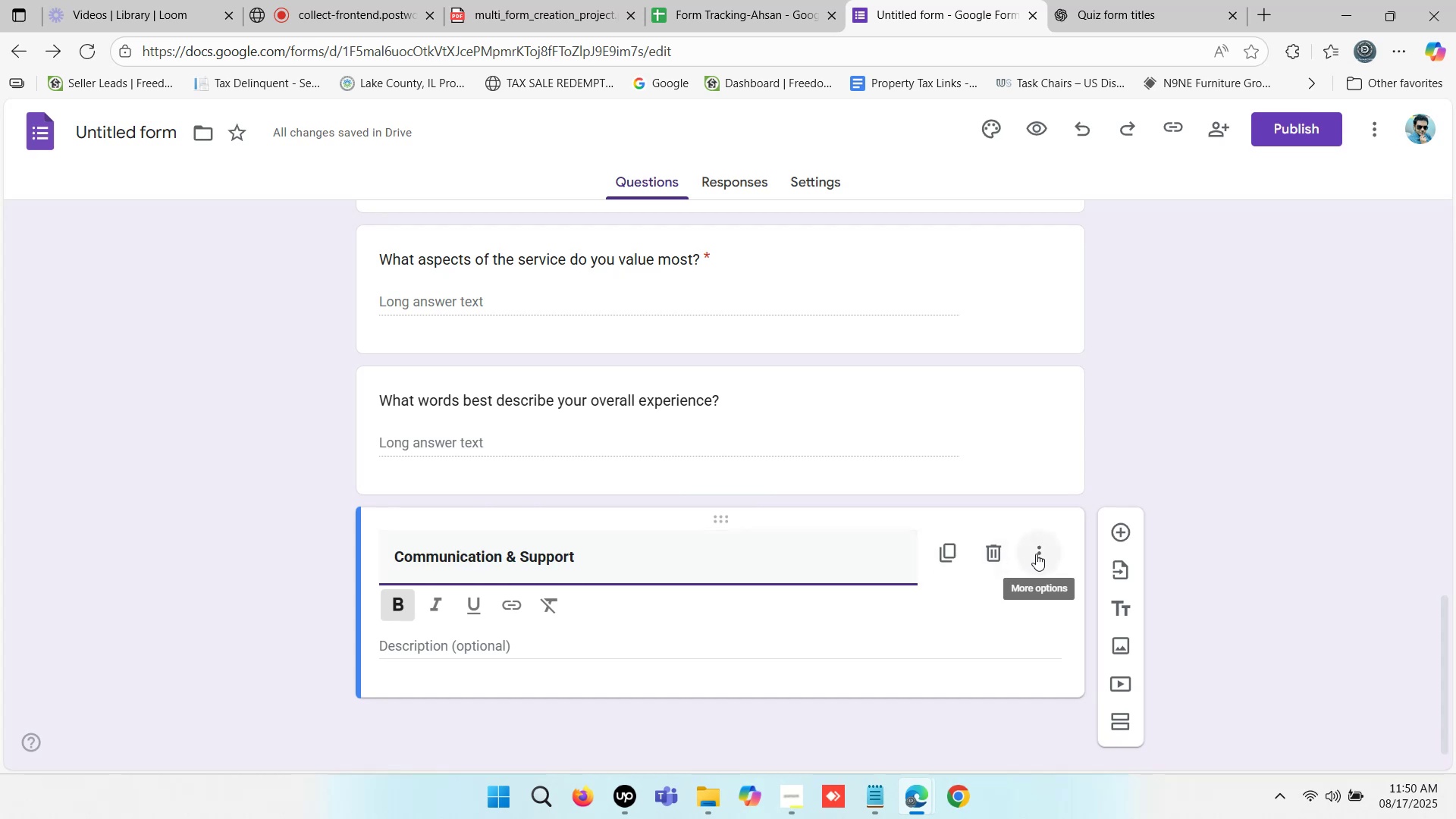 
left_click([1125, 527])
 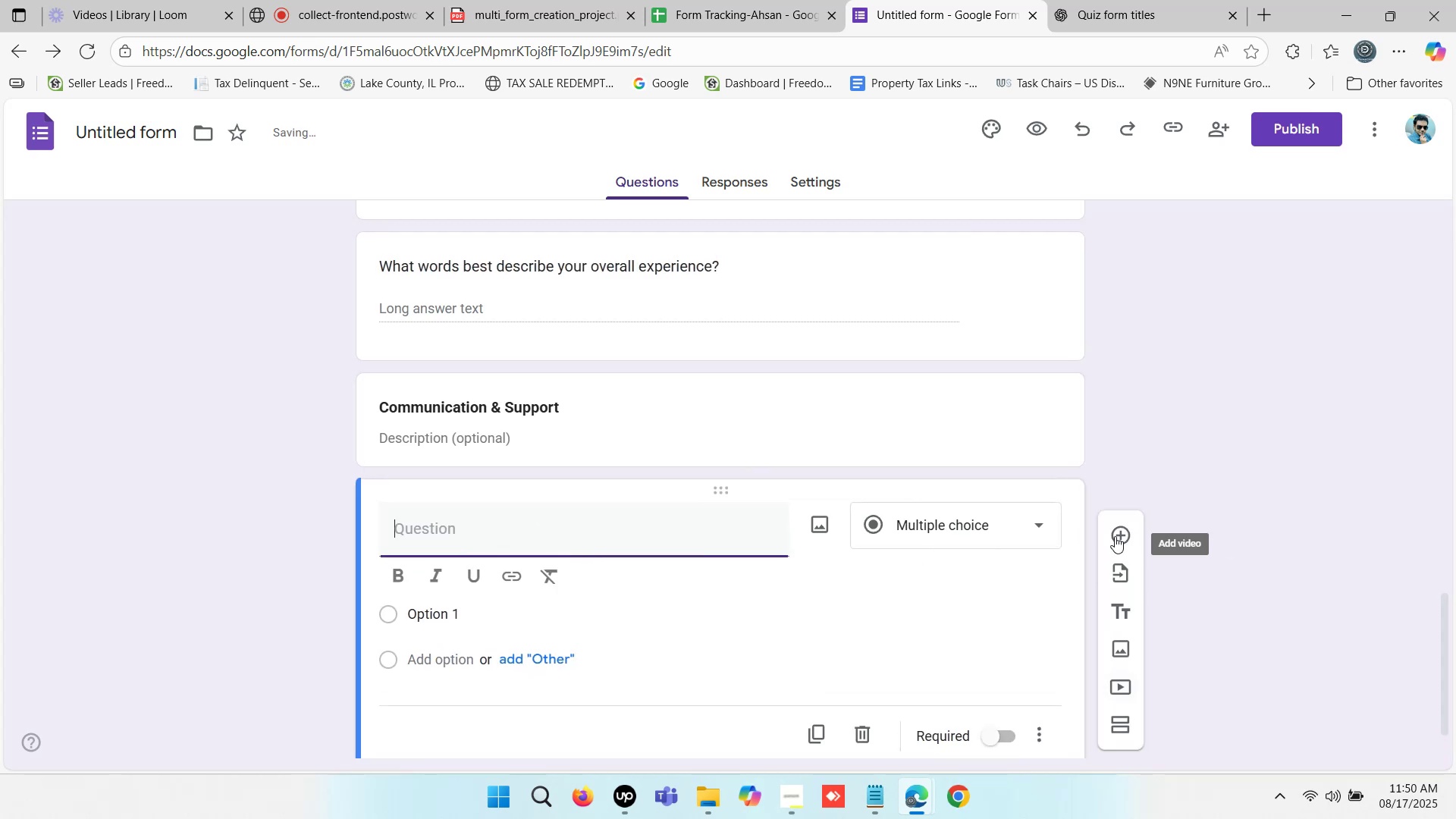 
left_click([721, 0])
 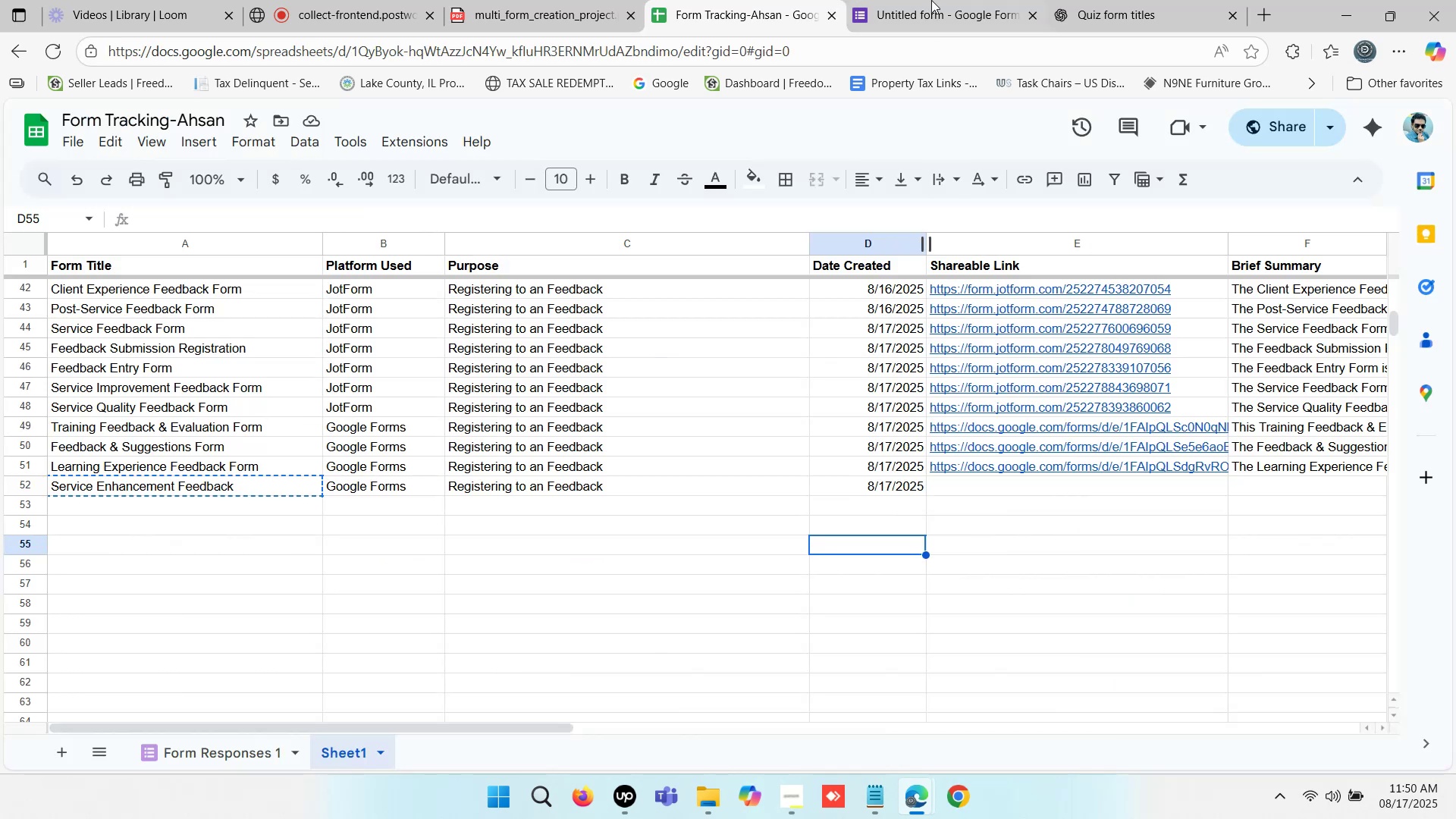 
double_click([934, 0])
 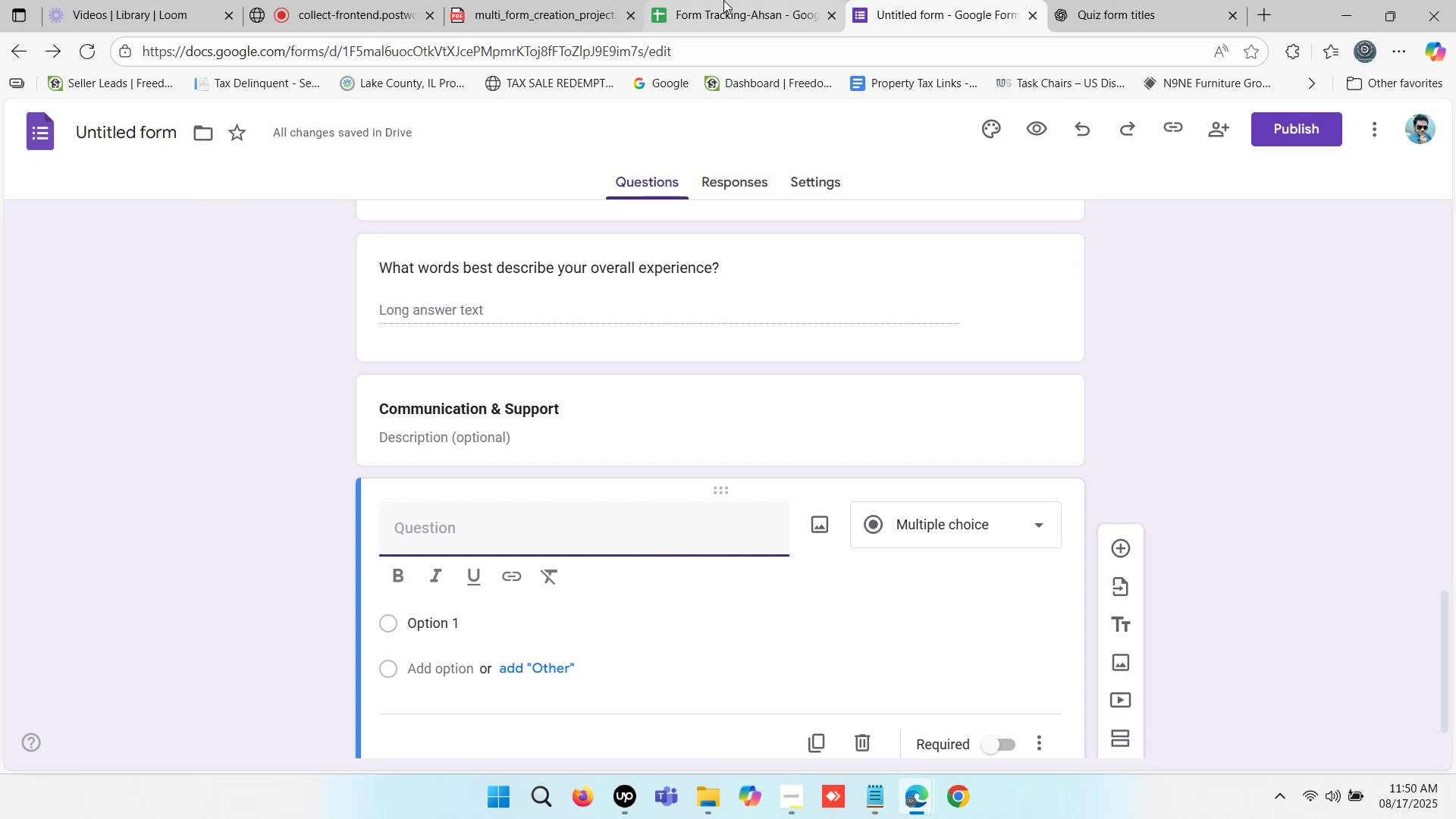 
left_click([723, 0])
 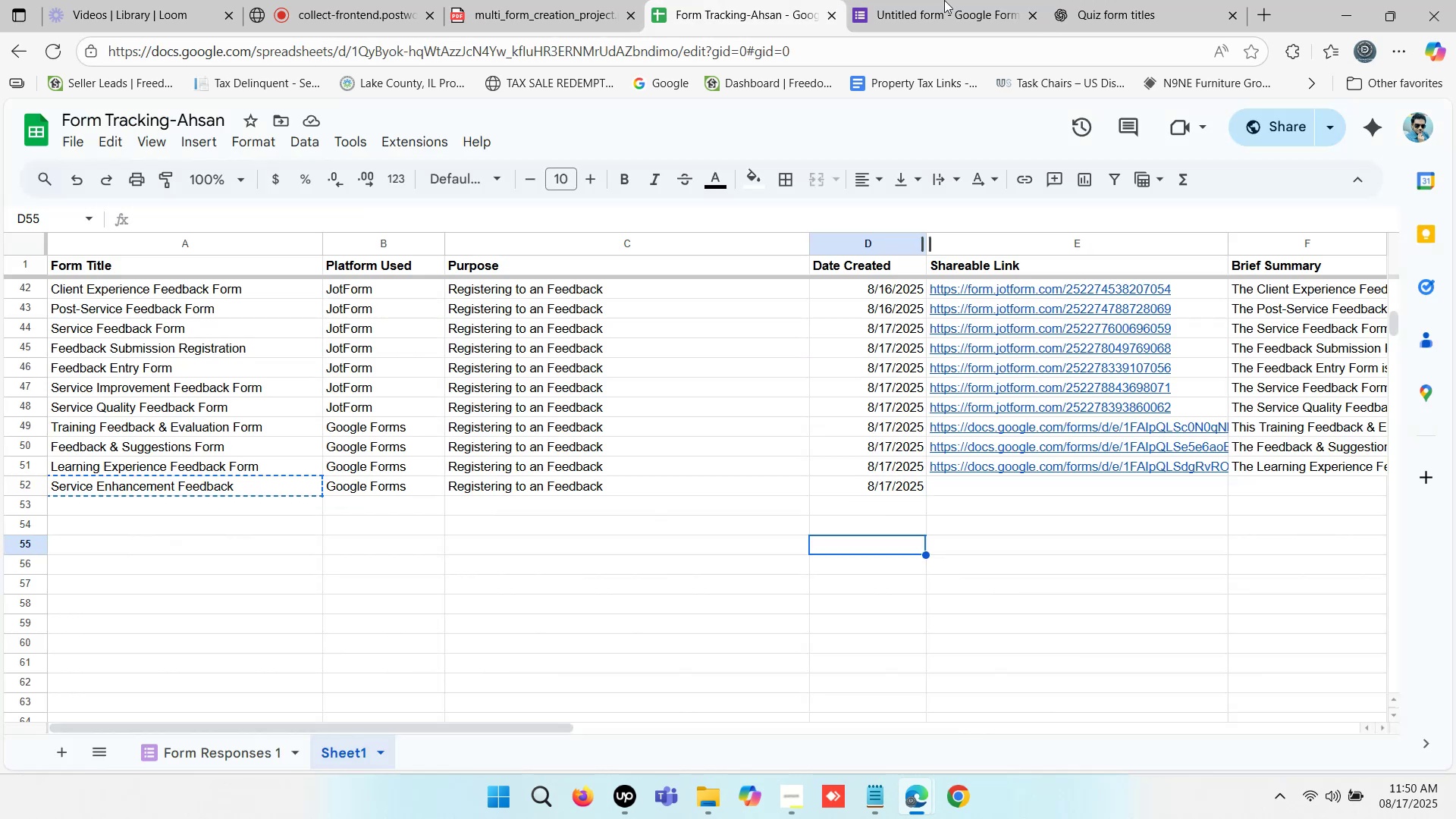 
left_click([1120, 0])
 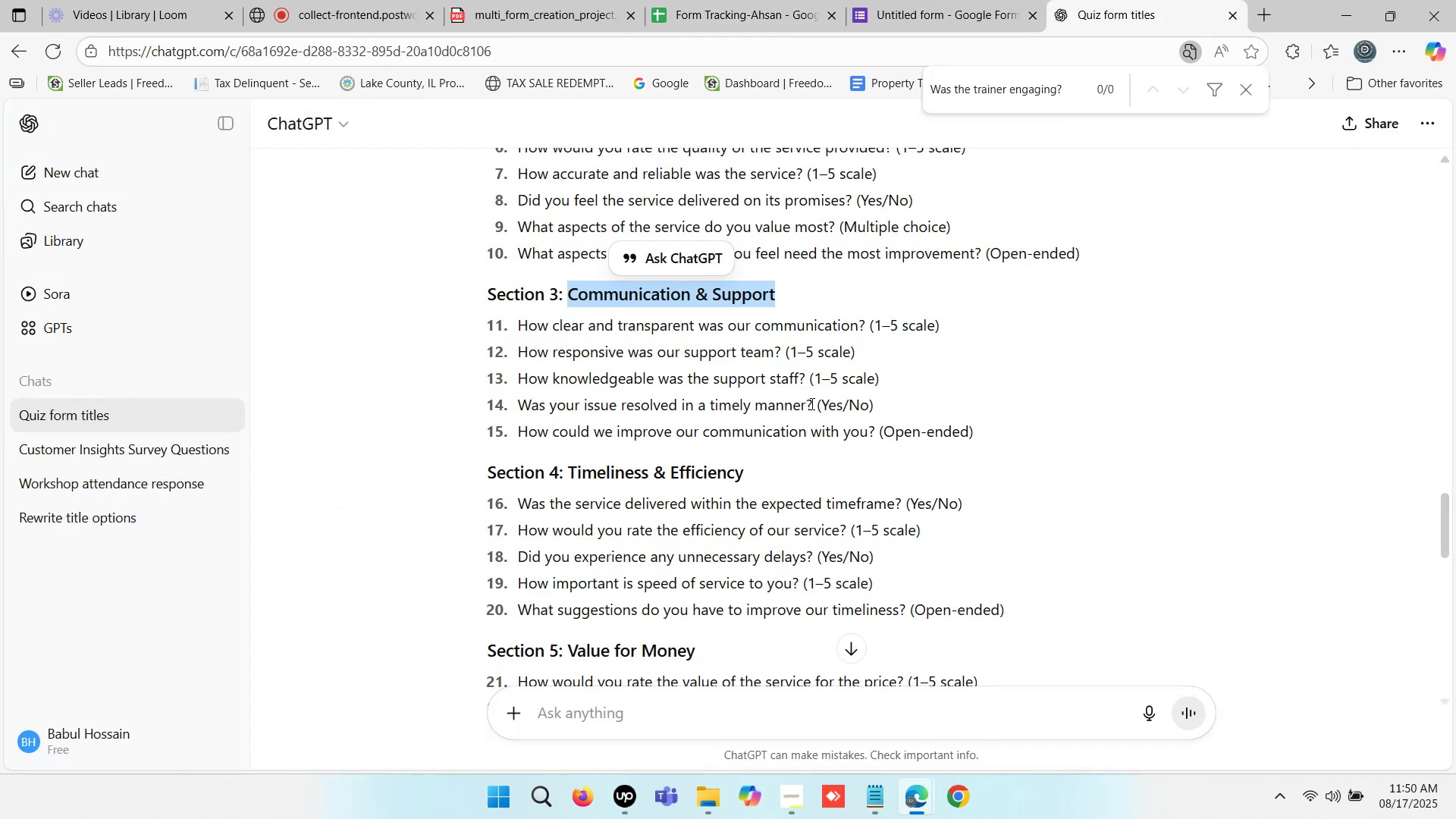 
wait(5.97)
 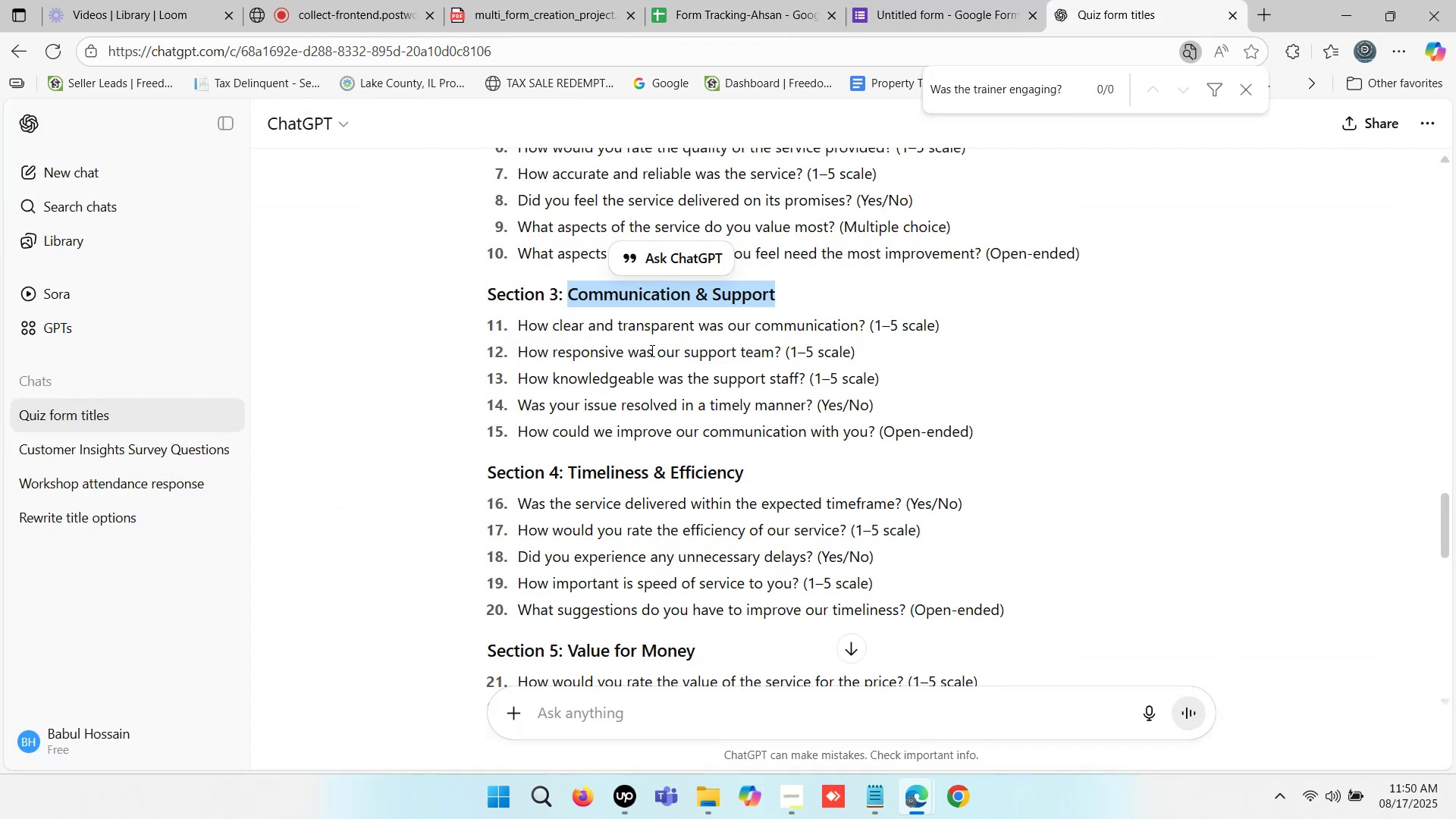 
key(Control+C)
 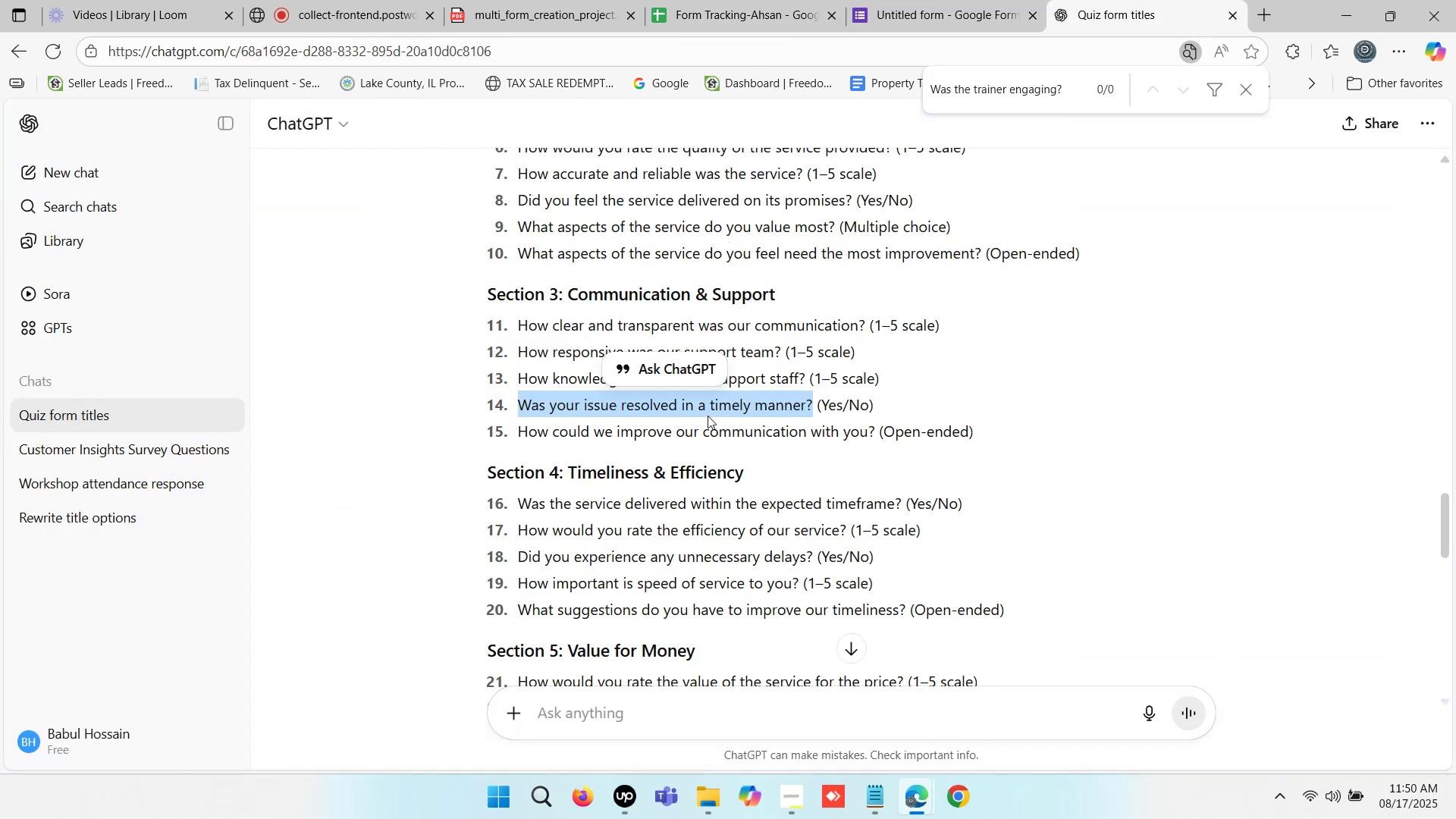 
key(Control+C)
 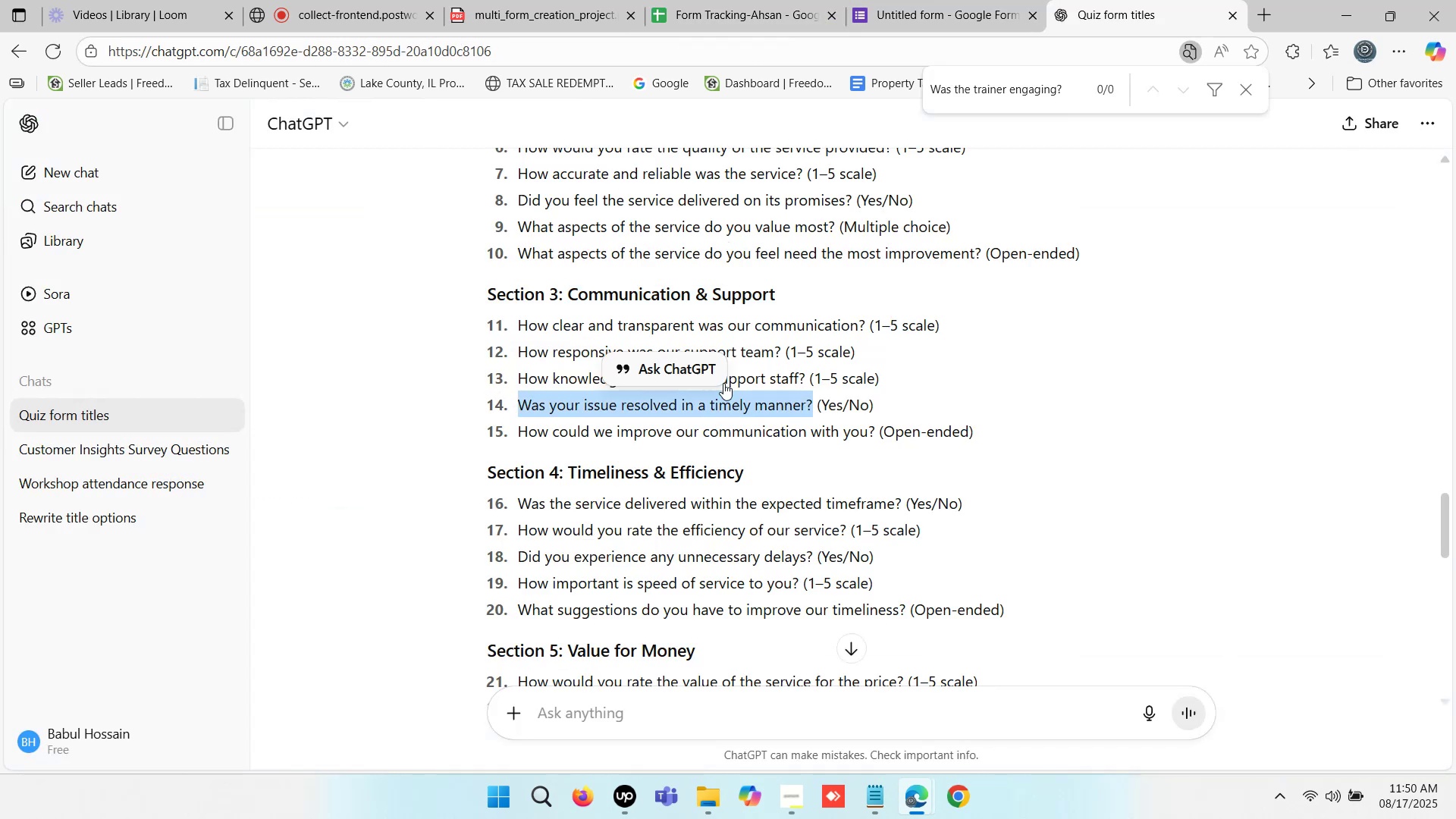 
key(Control+C)
 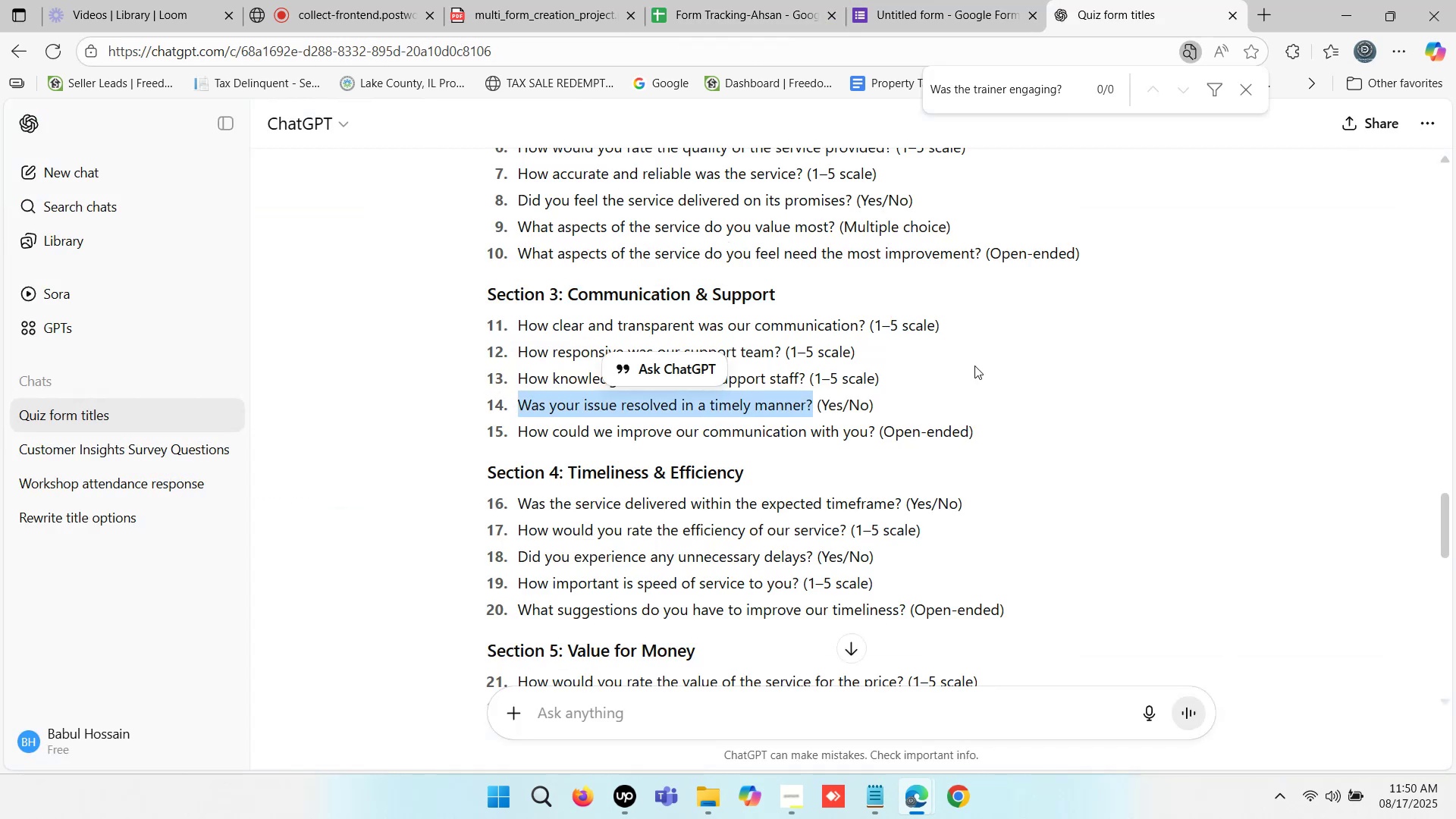 
key(Control+C)
 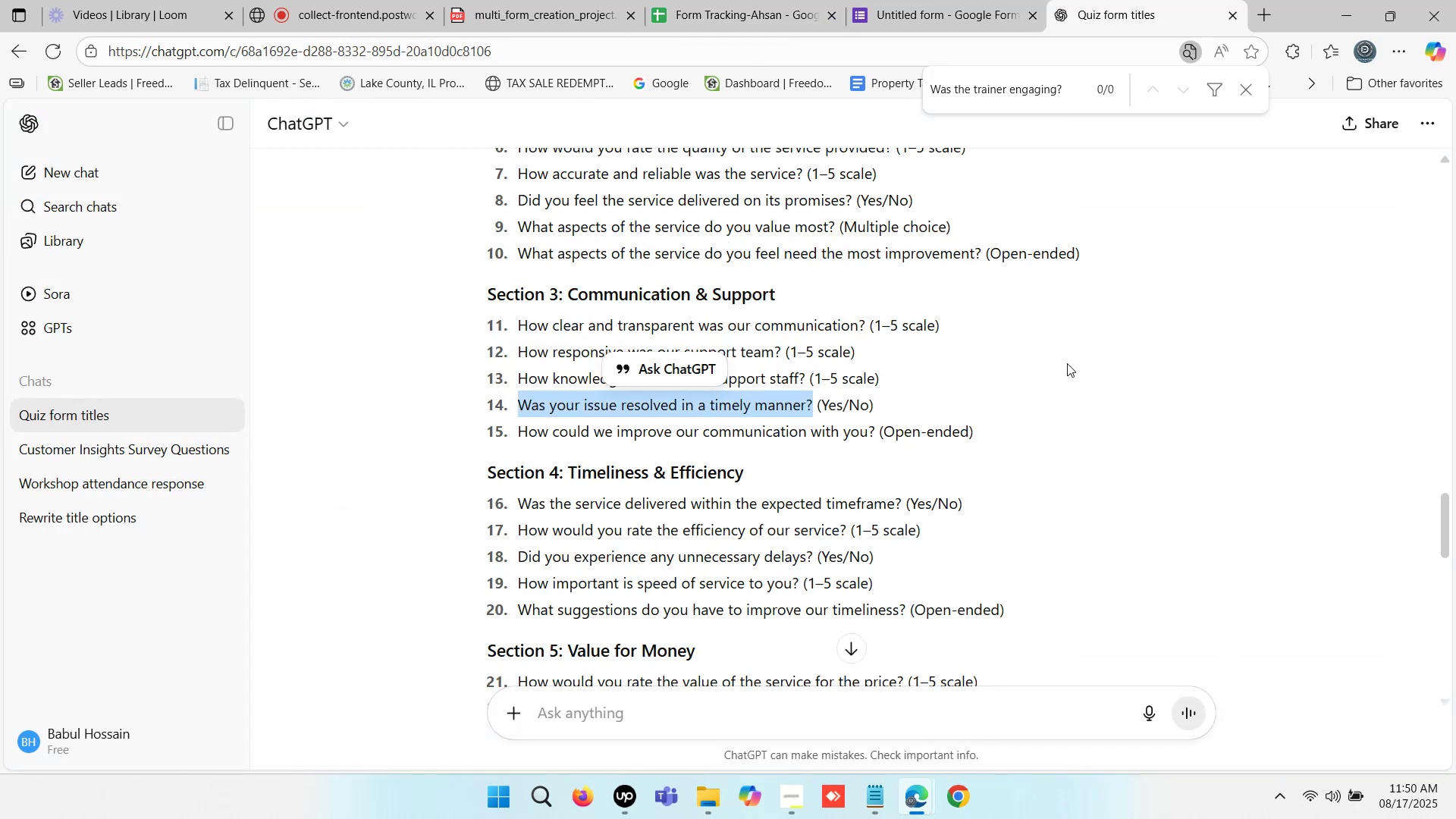 
key(Control+C)
 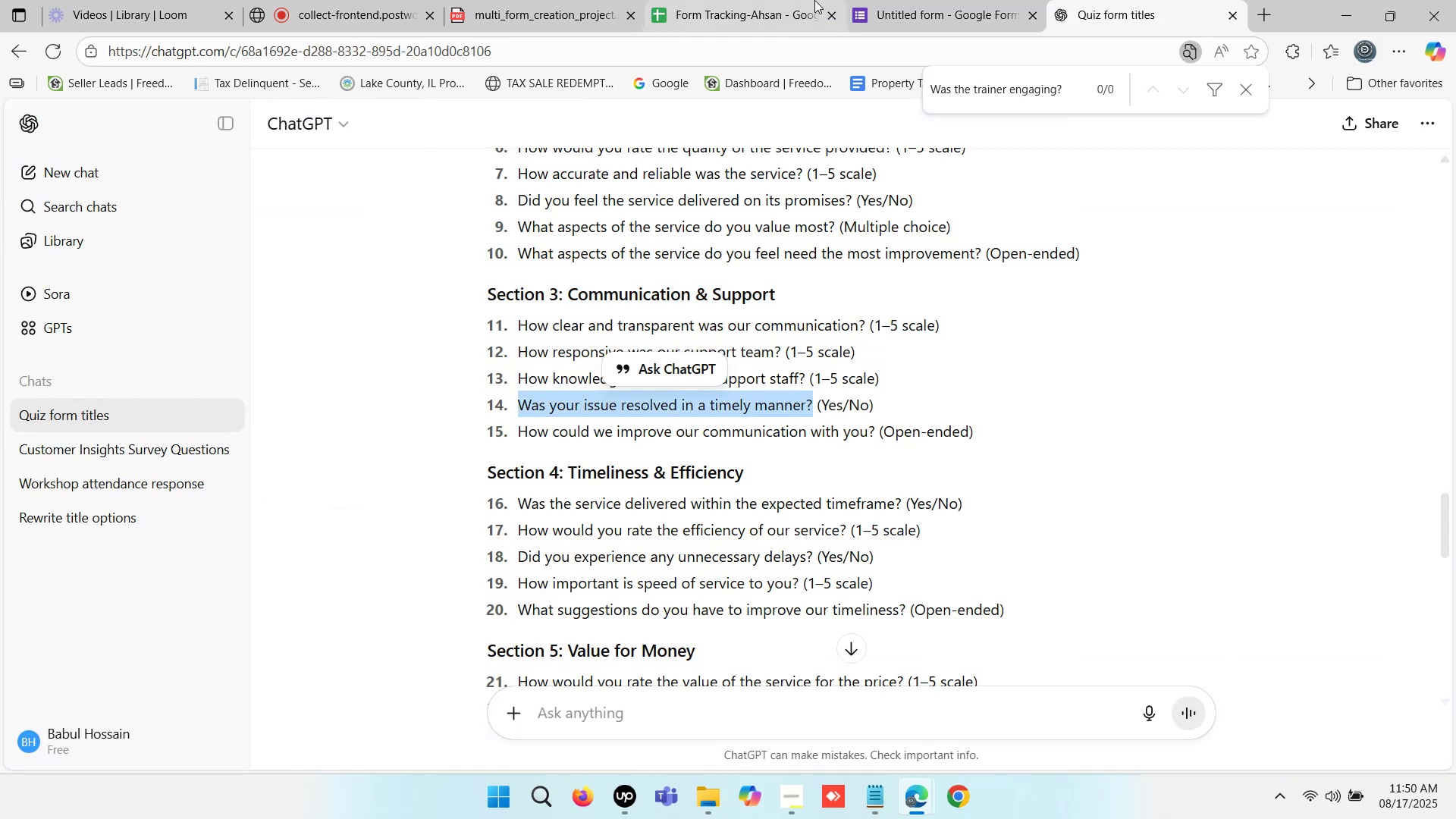 
left_click([888, 0])
 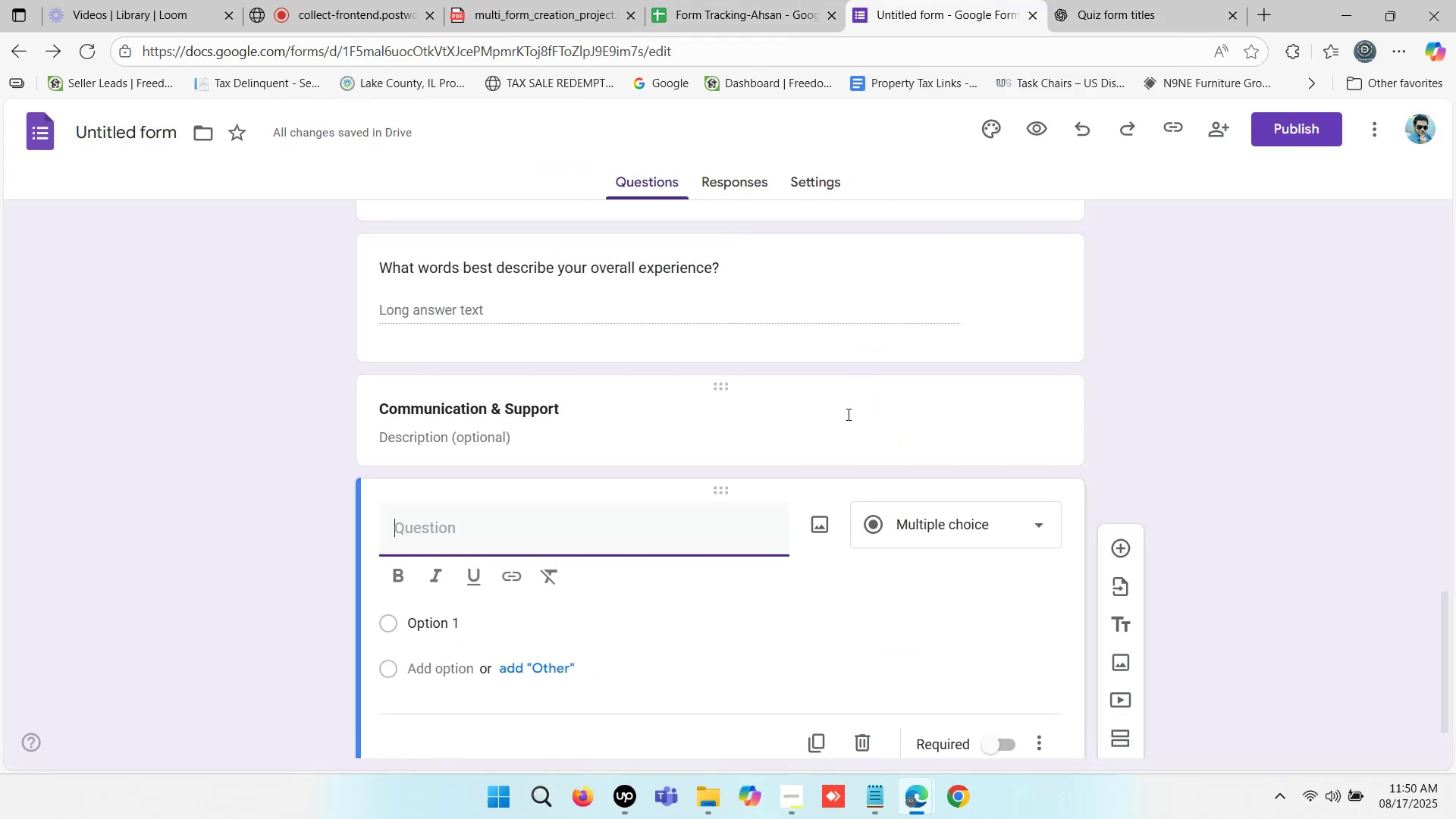 
key(Control+V)
 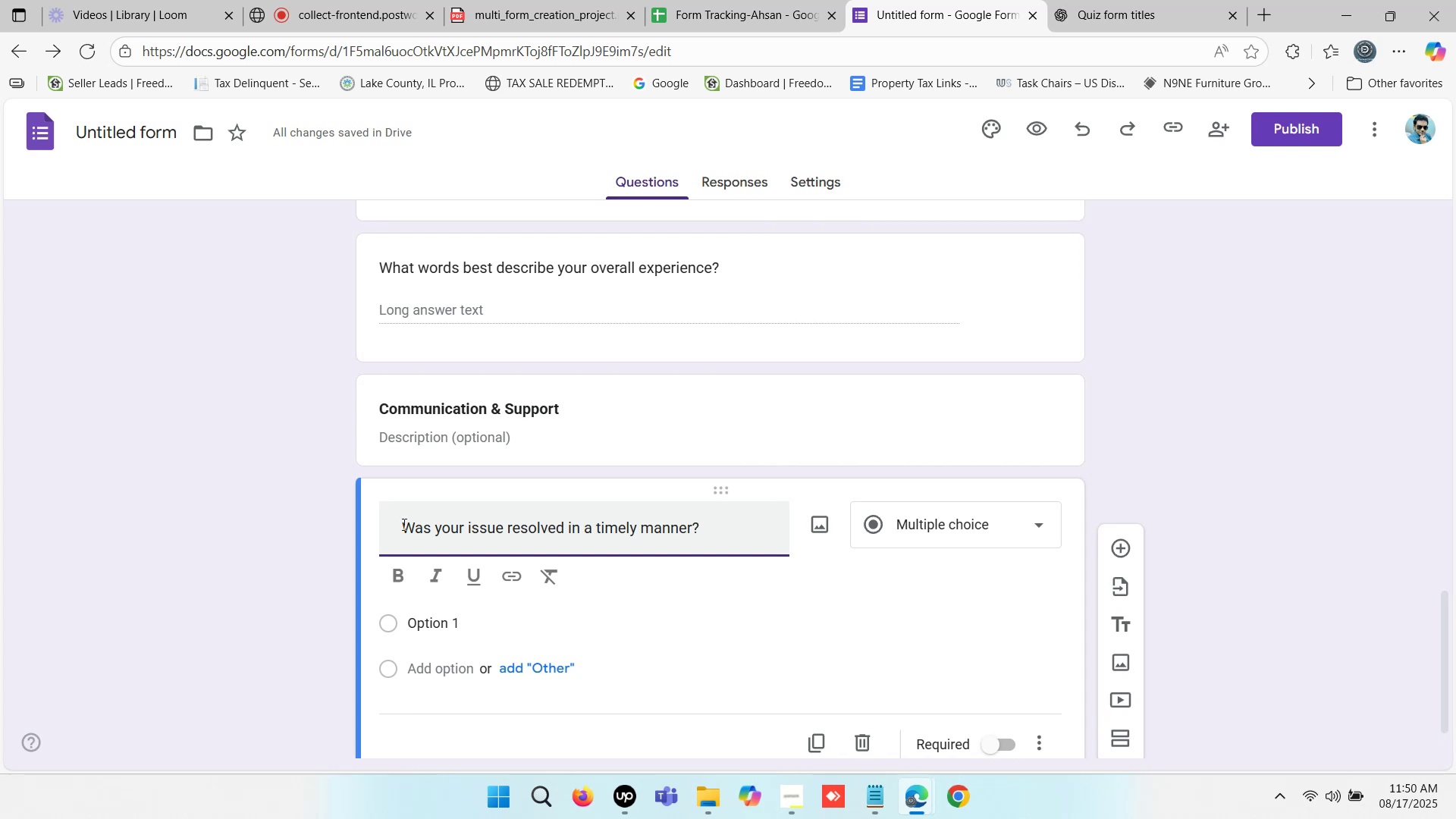 
left_click([400, 522])
 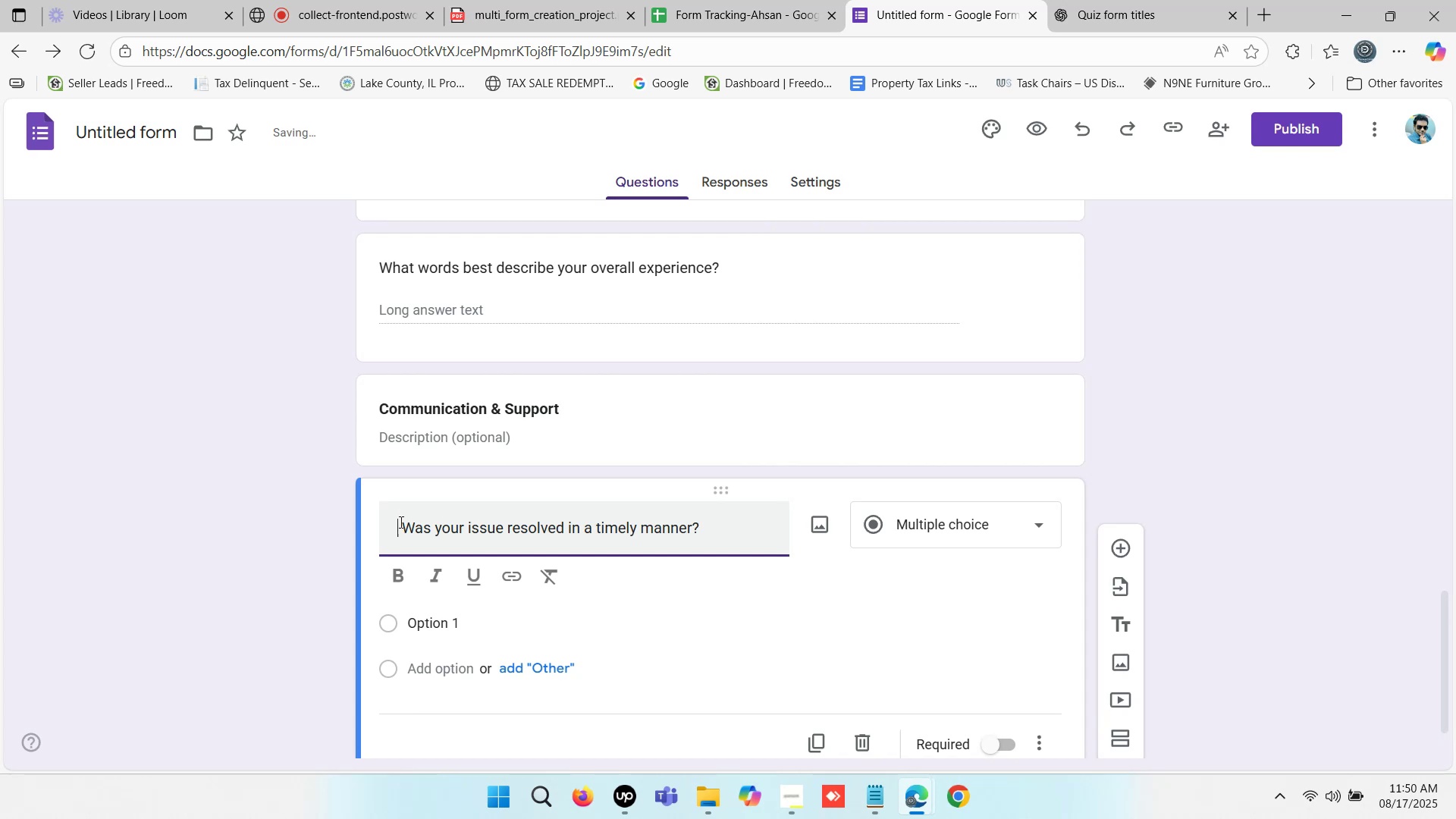 
key(Backspace)
 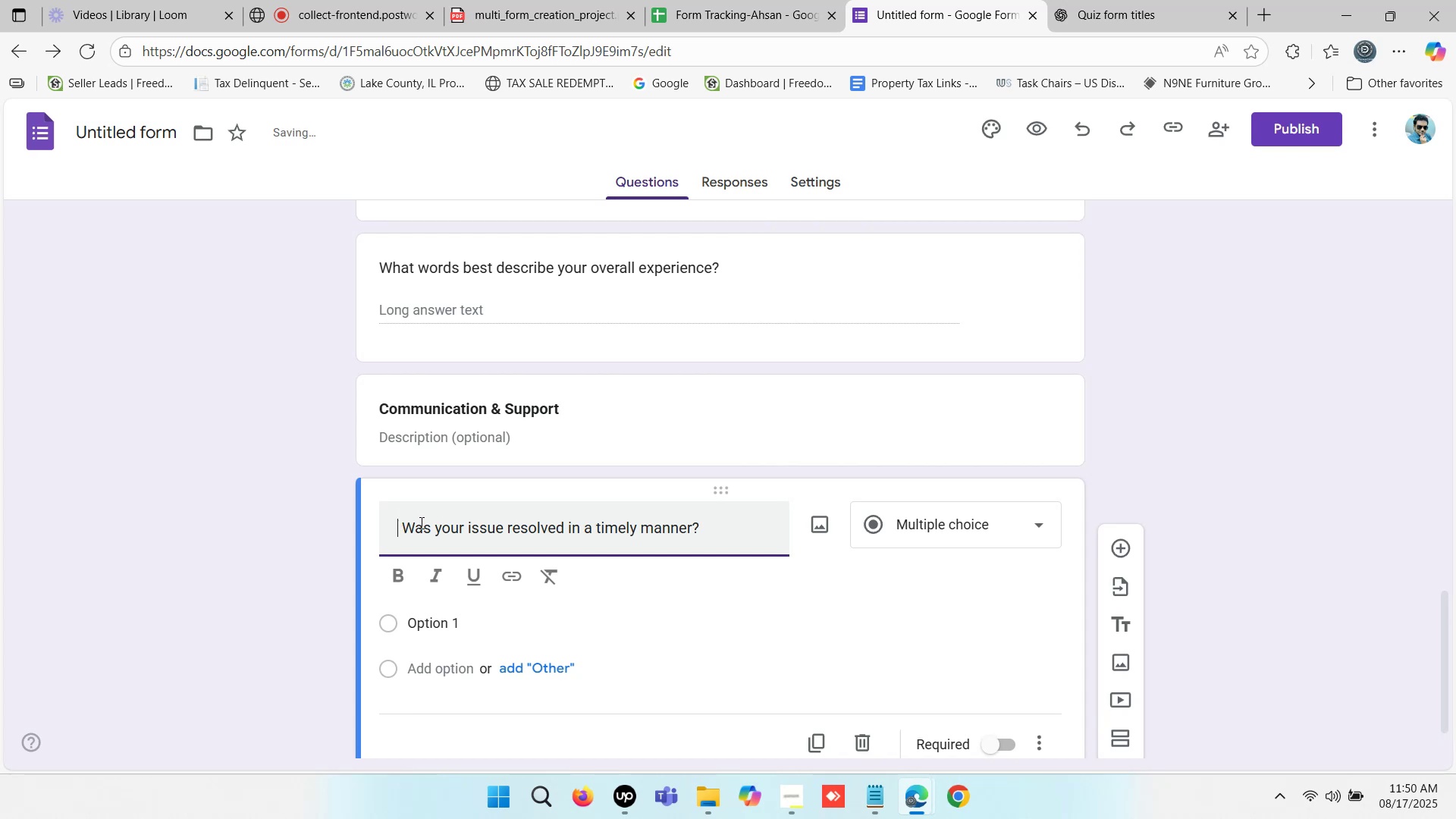 
key(Backspace)
 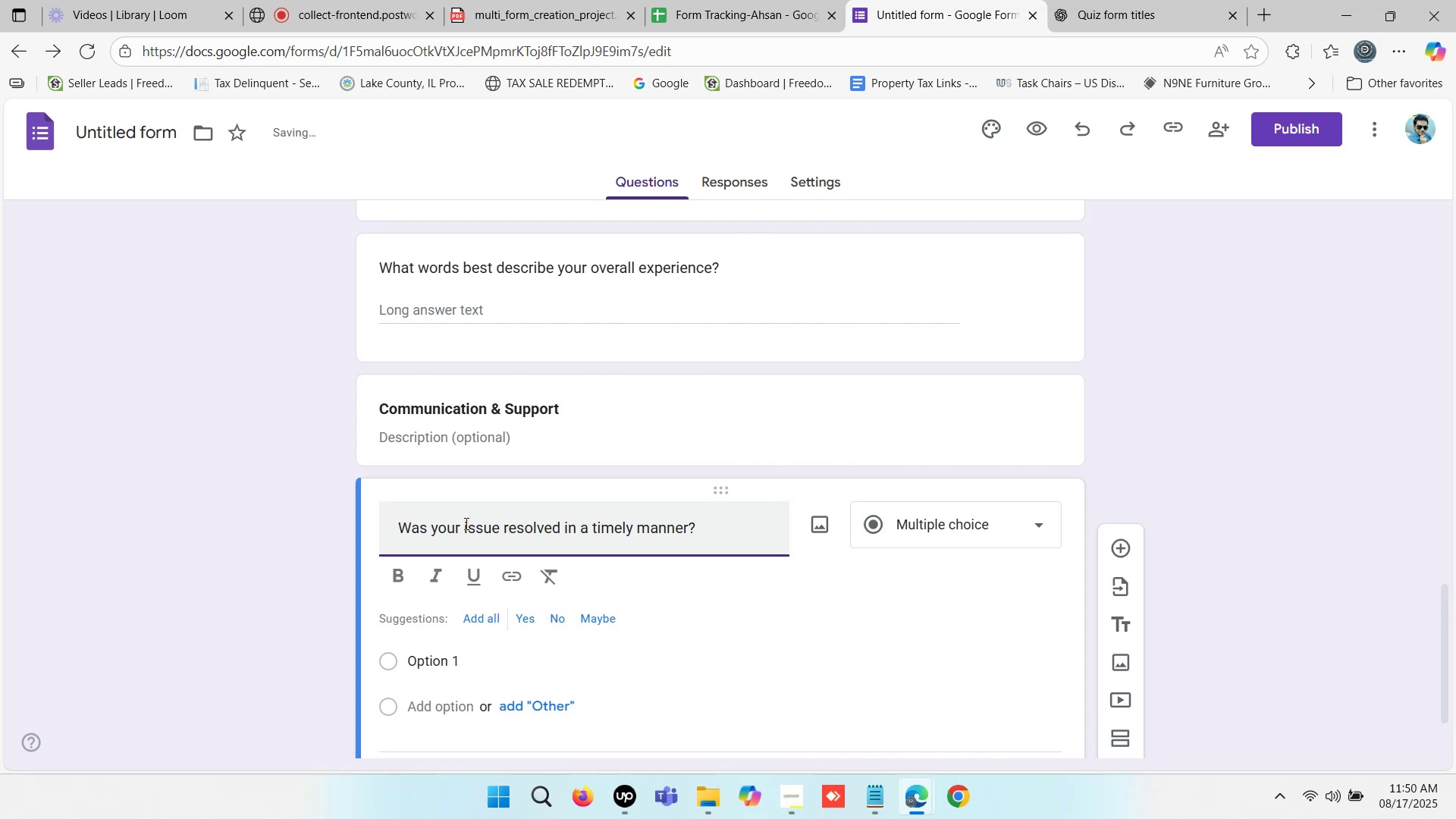 
key(ArrowRight)
 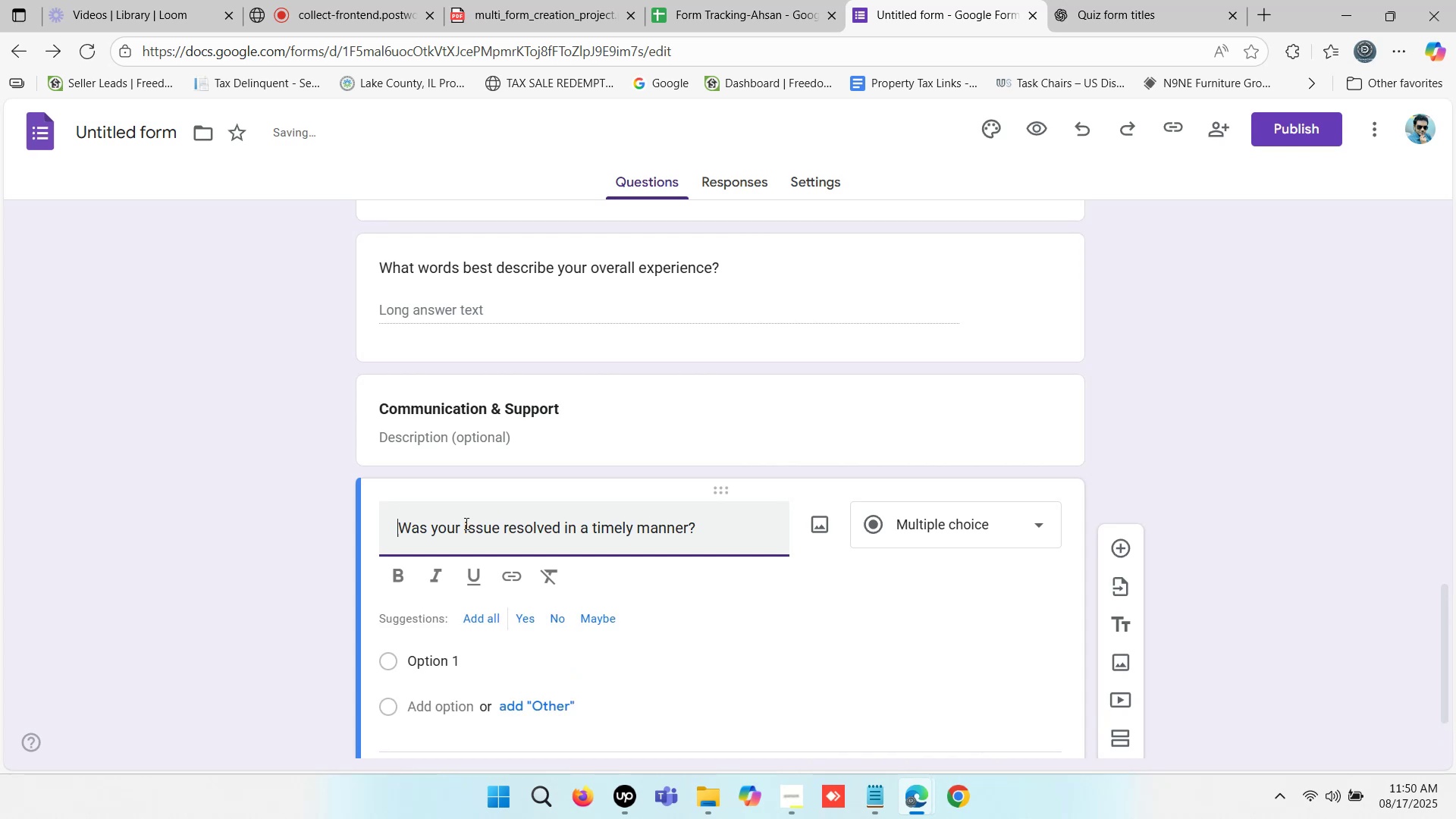 
key(Backspace)
 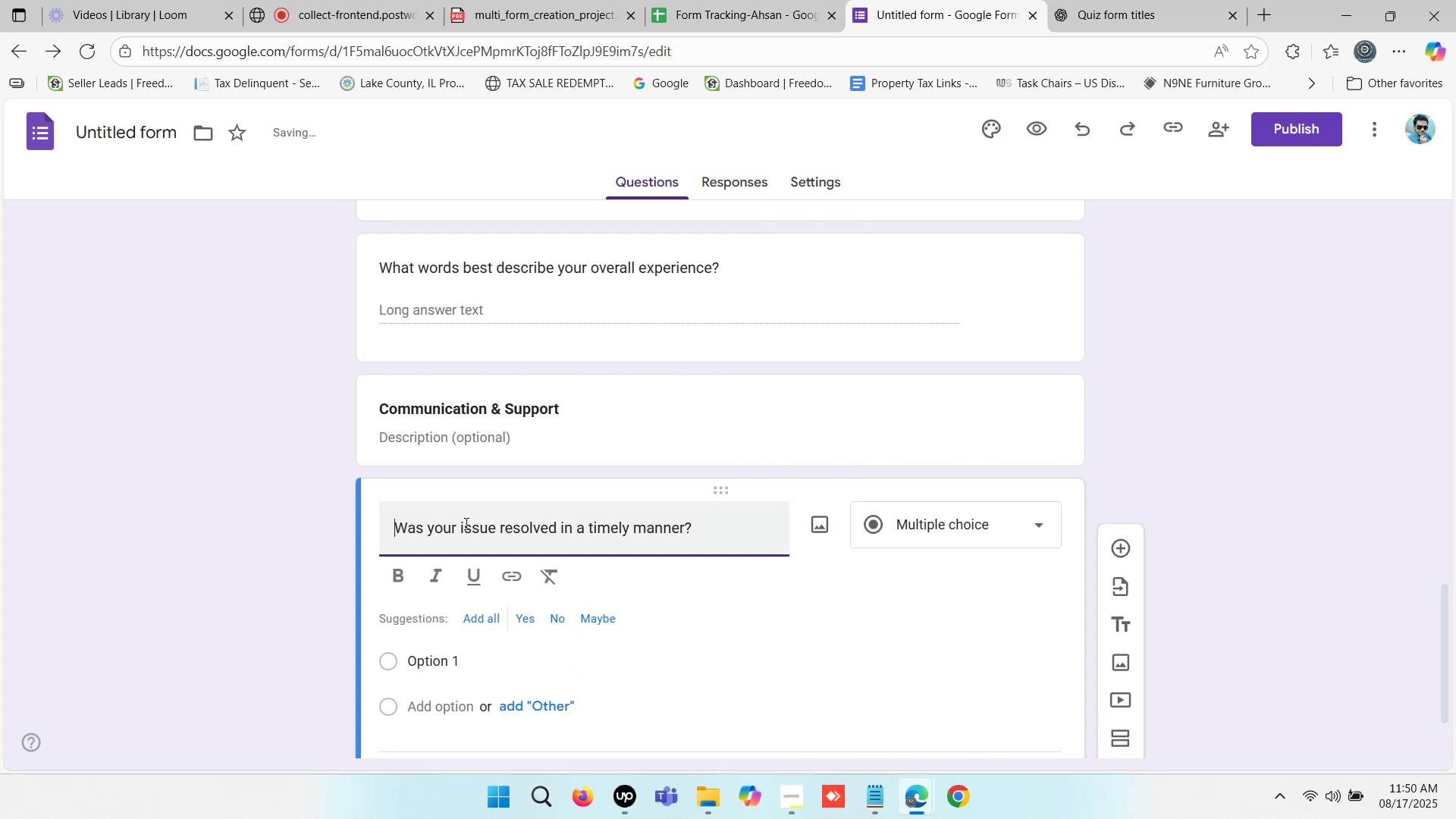 
key(Backspace)
 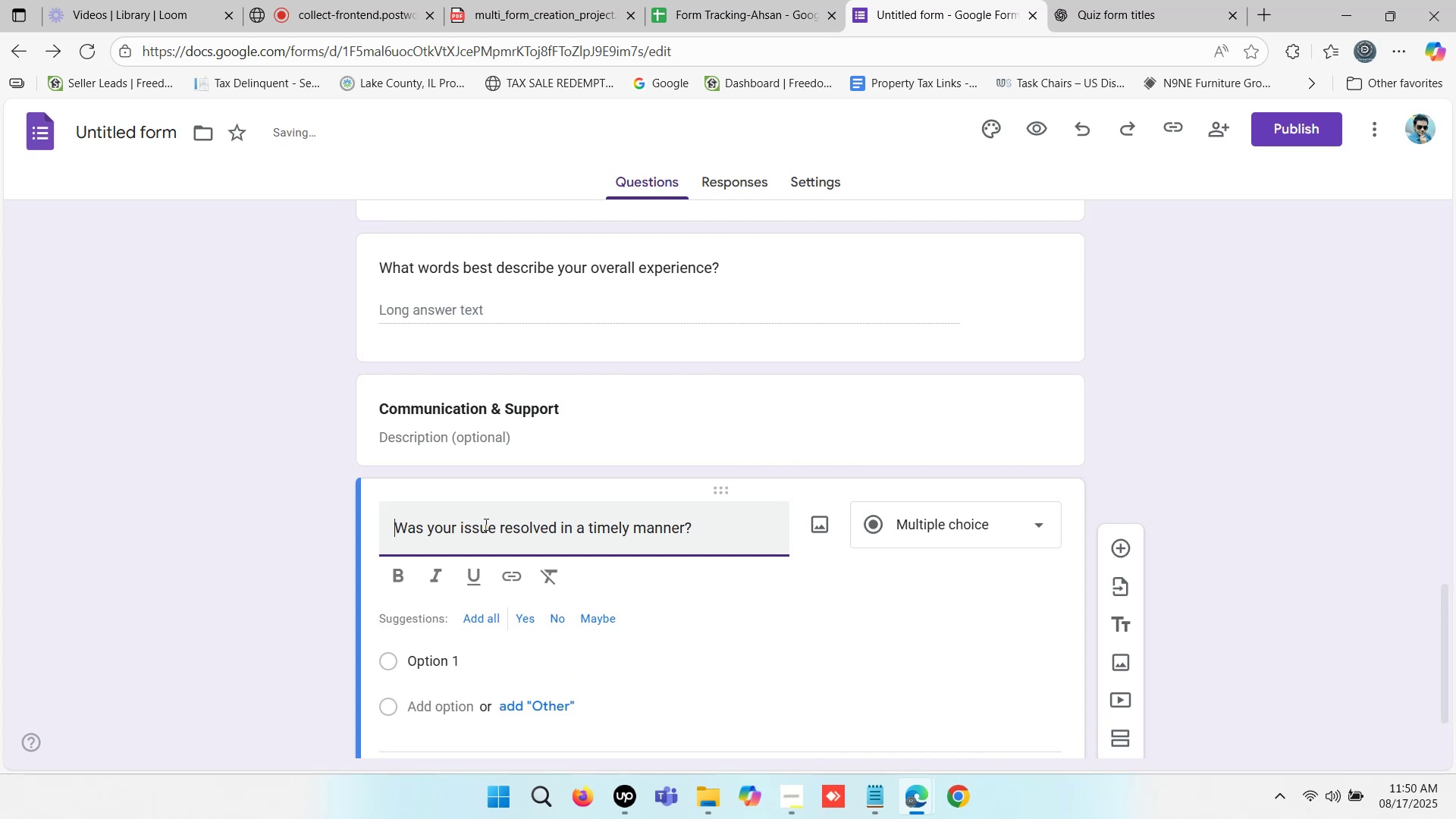 
key(Backspace)
 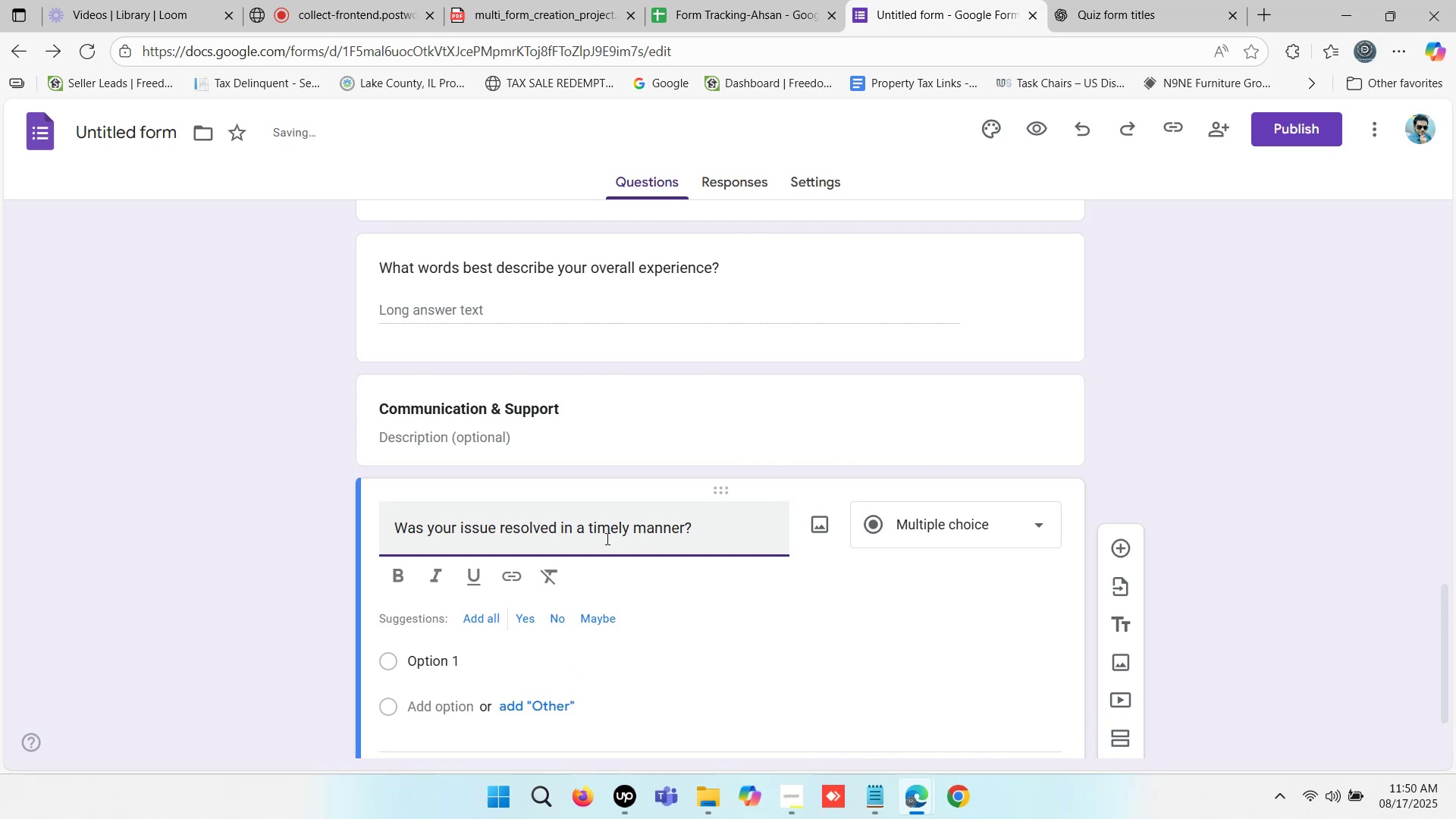 
key(Backspace)
 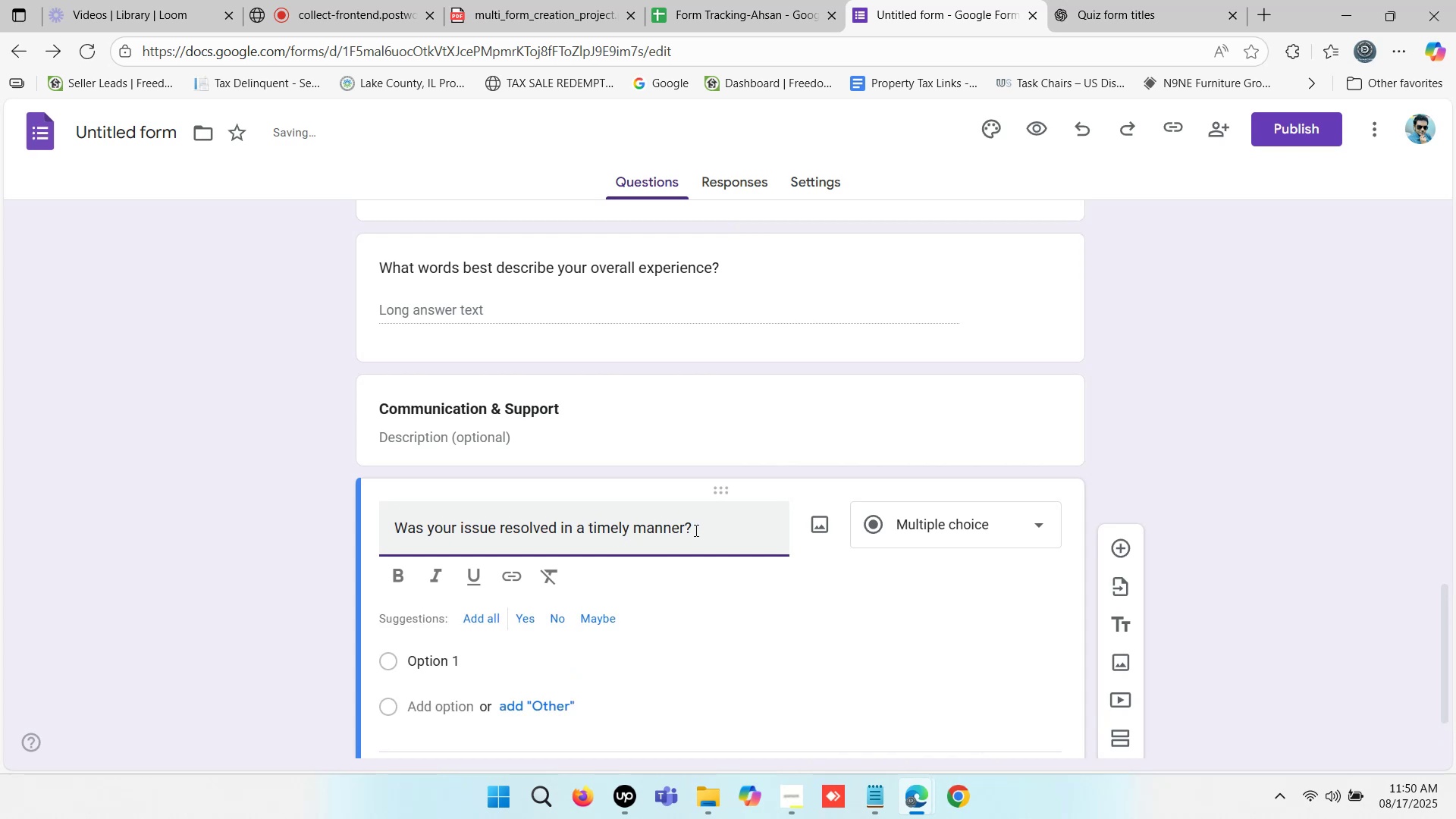 
left_click([701, 529])
 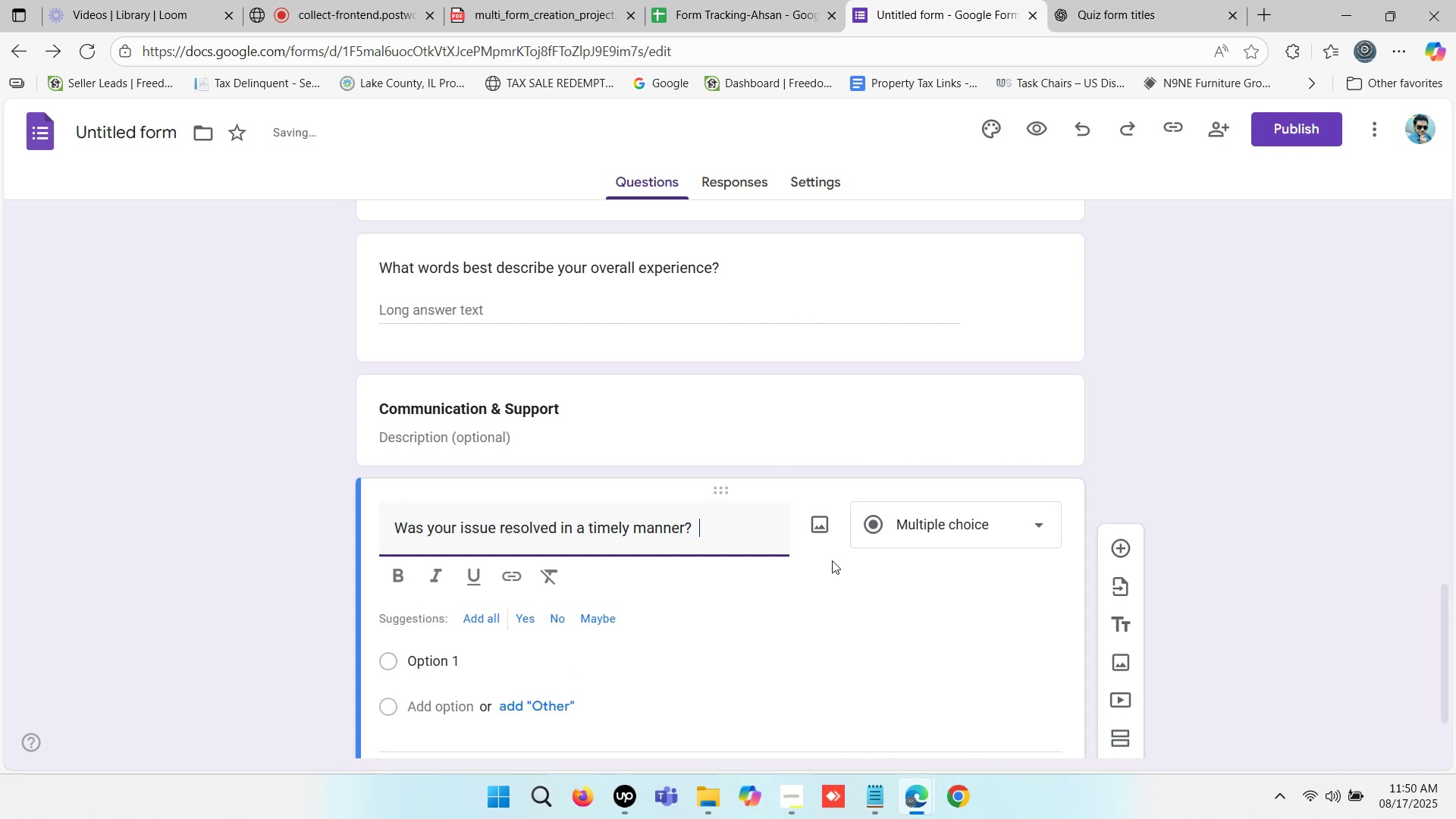 
key(Backspace)
 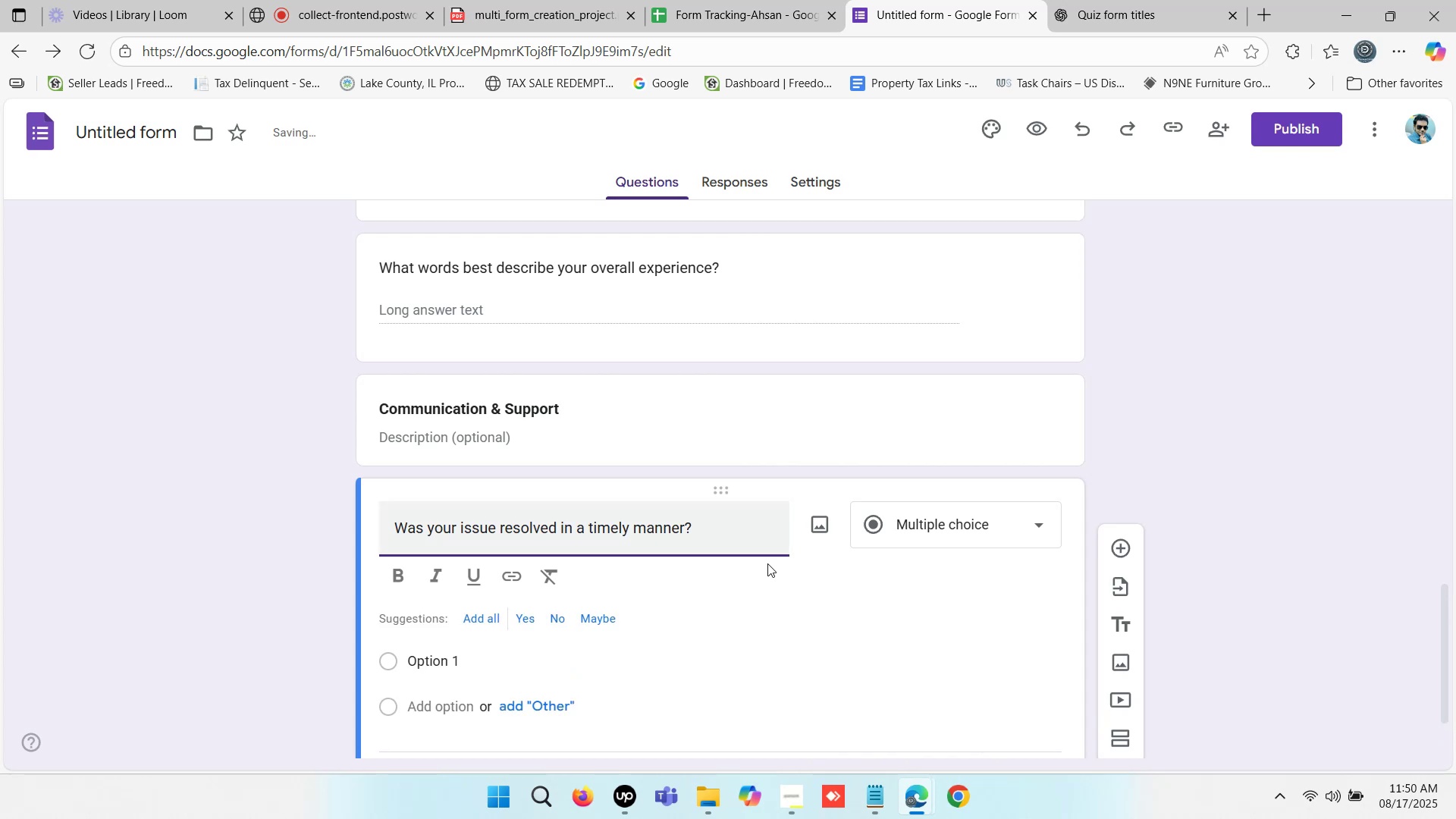 
key(Backspace)
 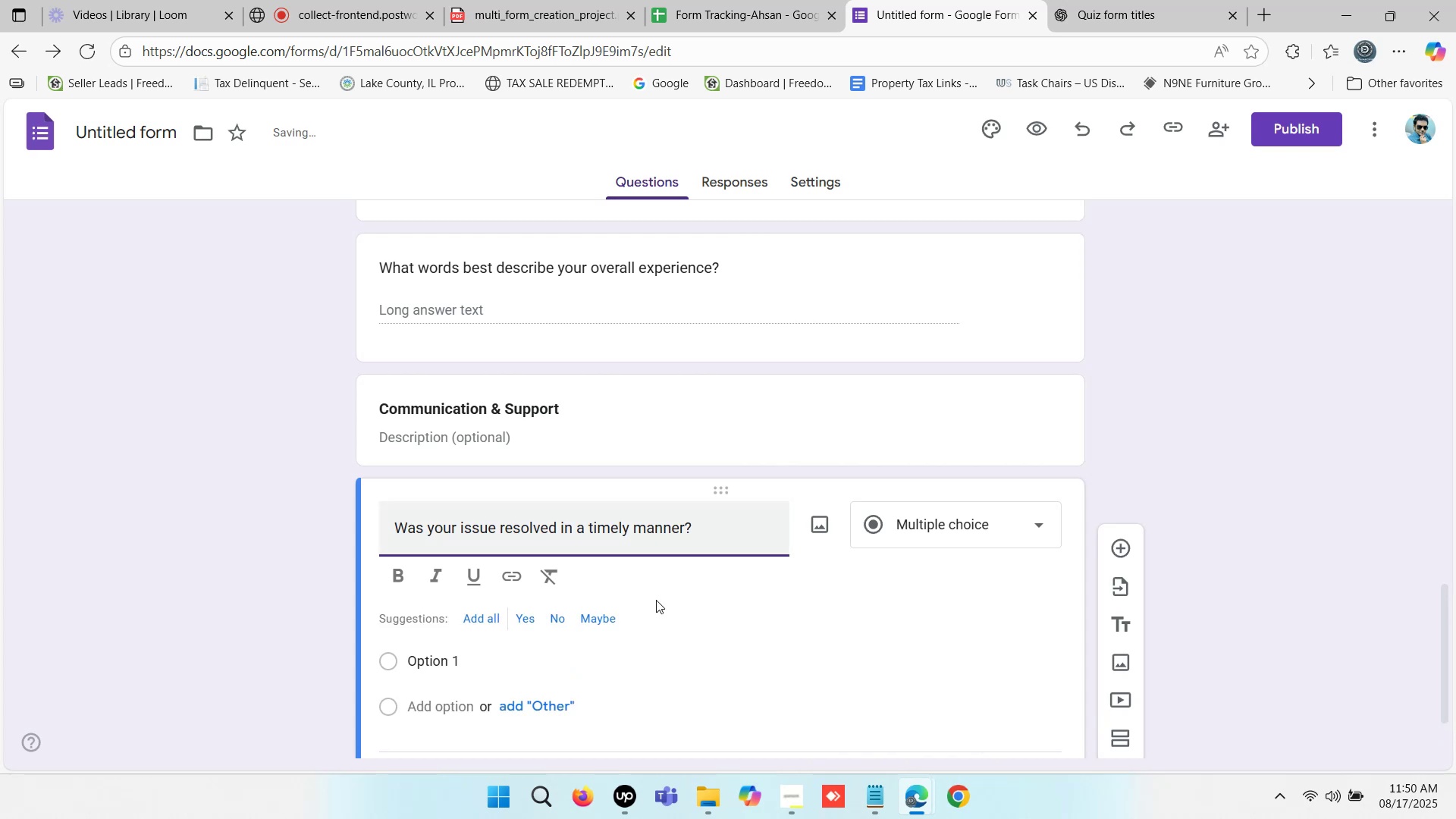 
scroll: coordinate [570, 639], scroll_direction: down, amount: 1.0
 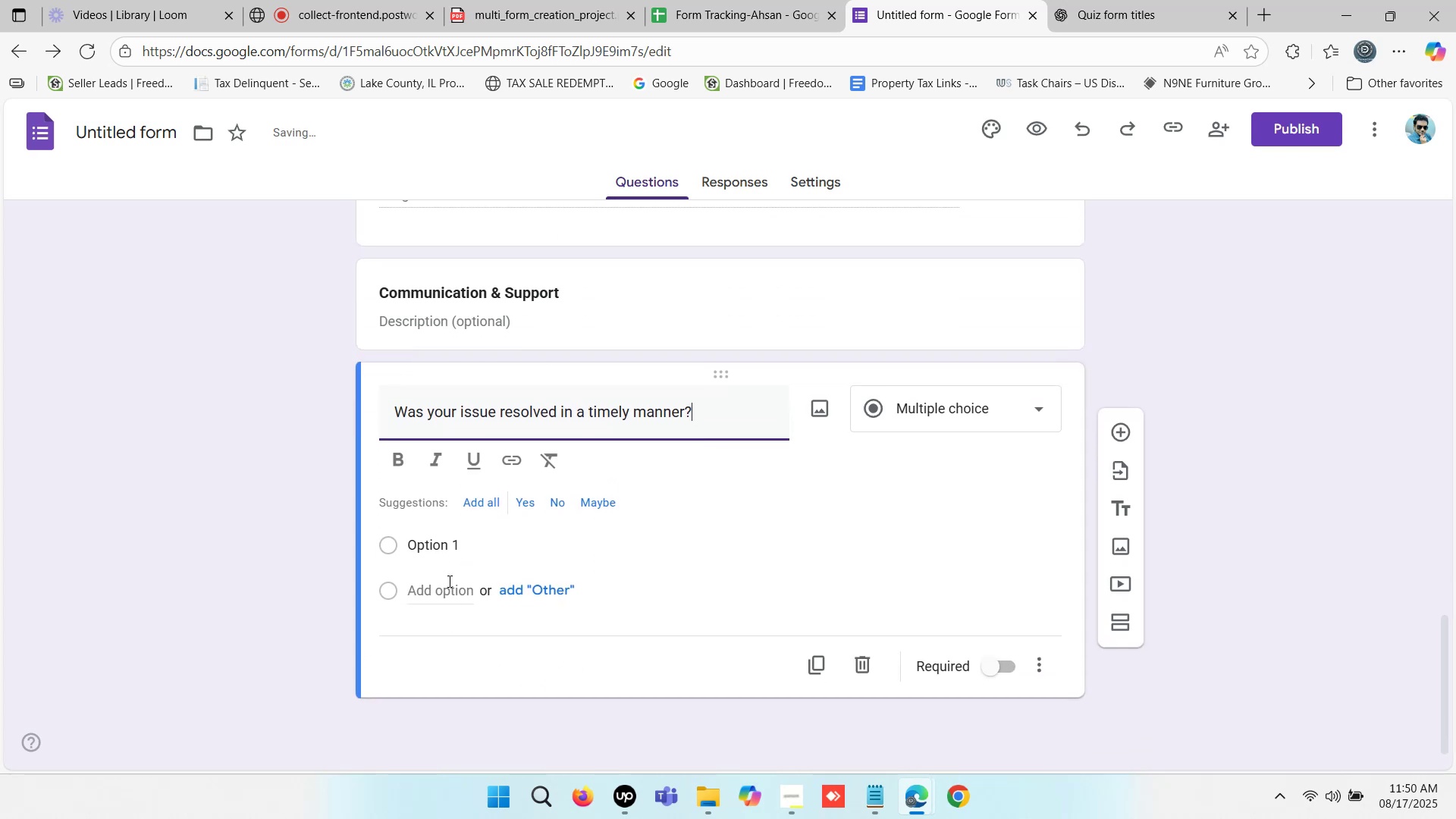 
left_click([441, 544])
 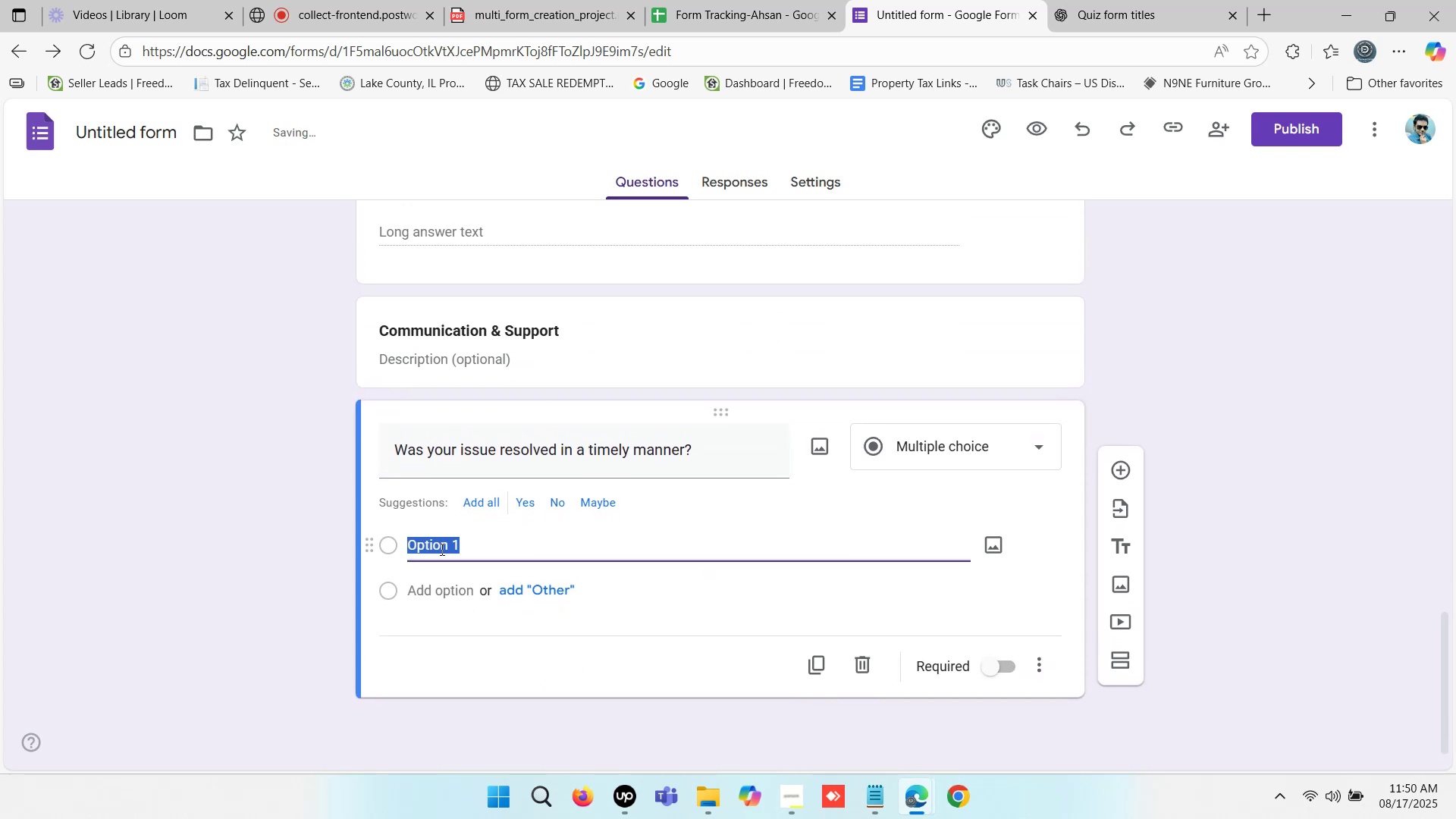 
type(Yes)
 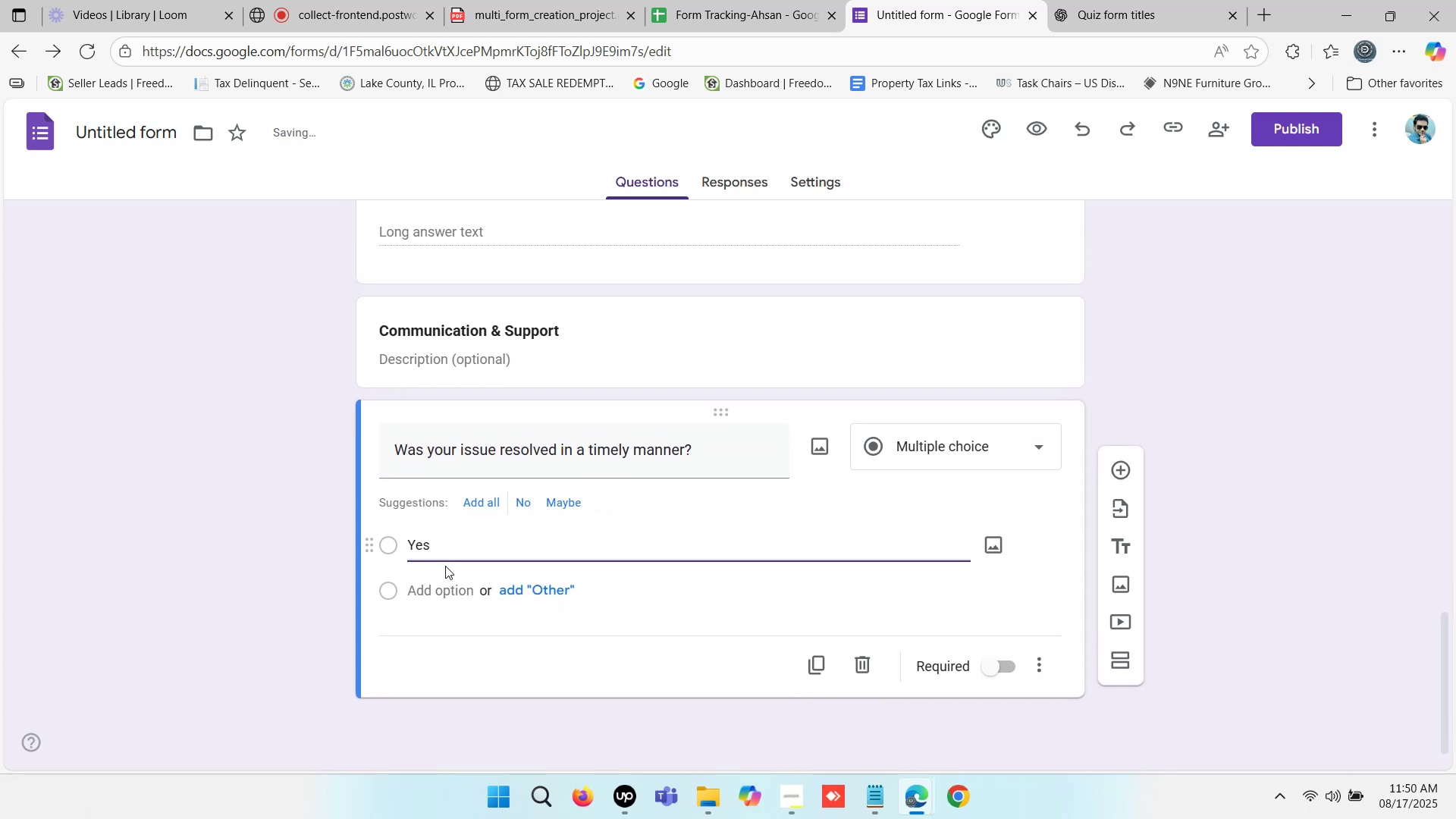 
left_click([448, 582])
 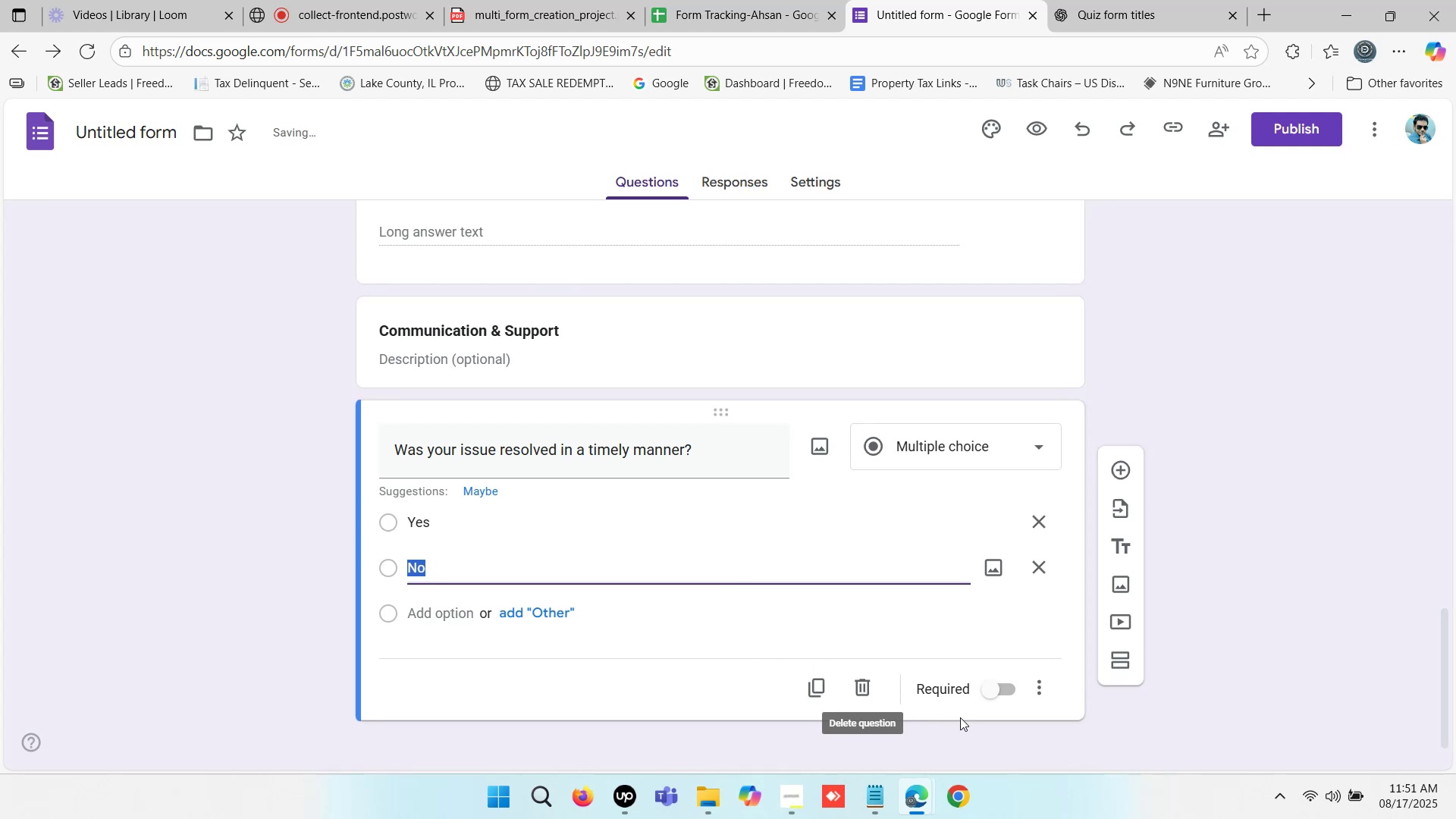 
left_click([985, 689])
 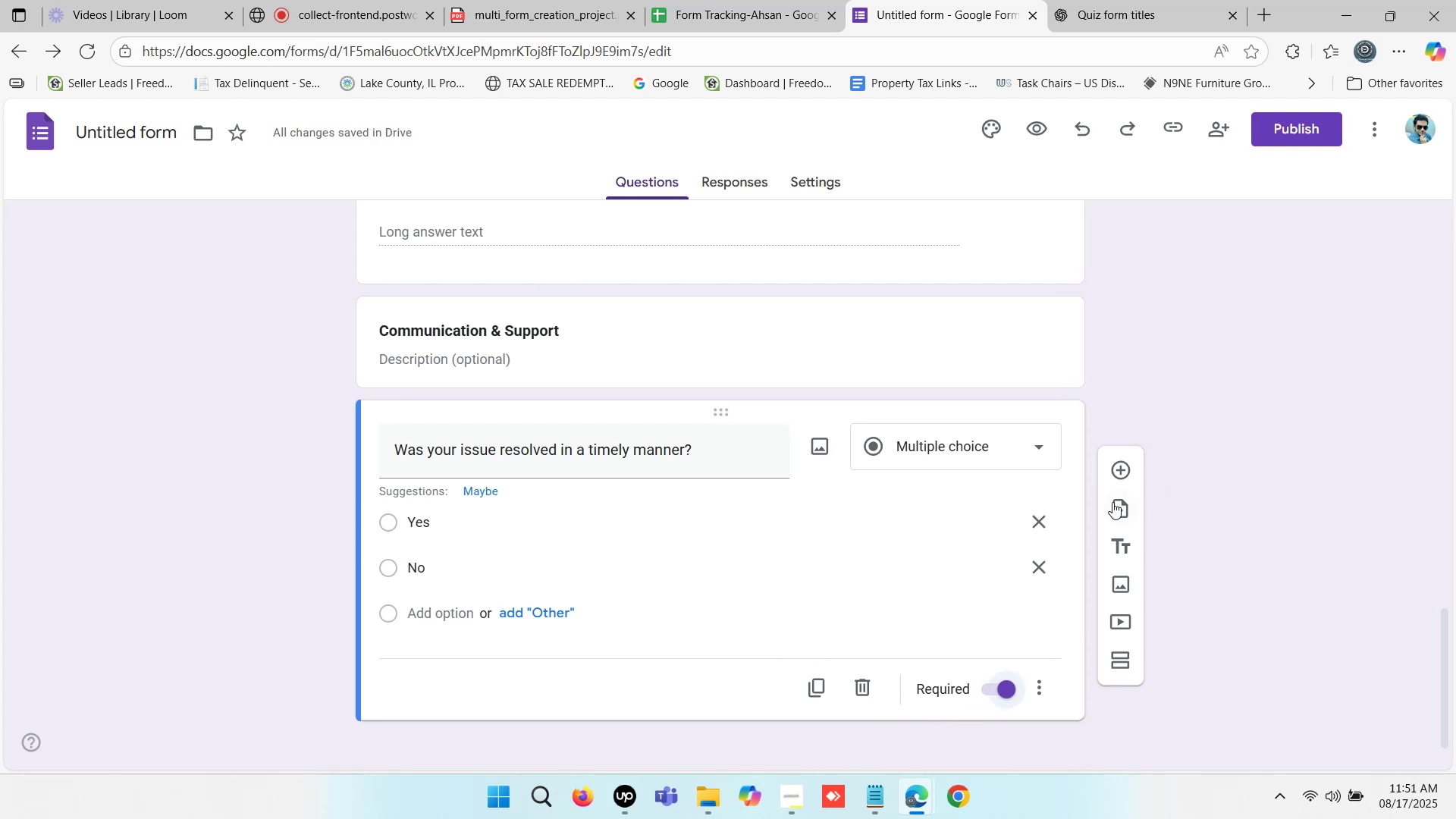 
wait(5.08)
 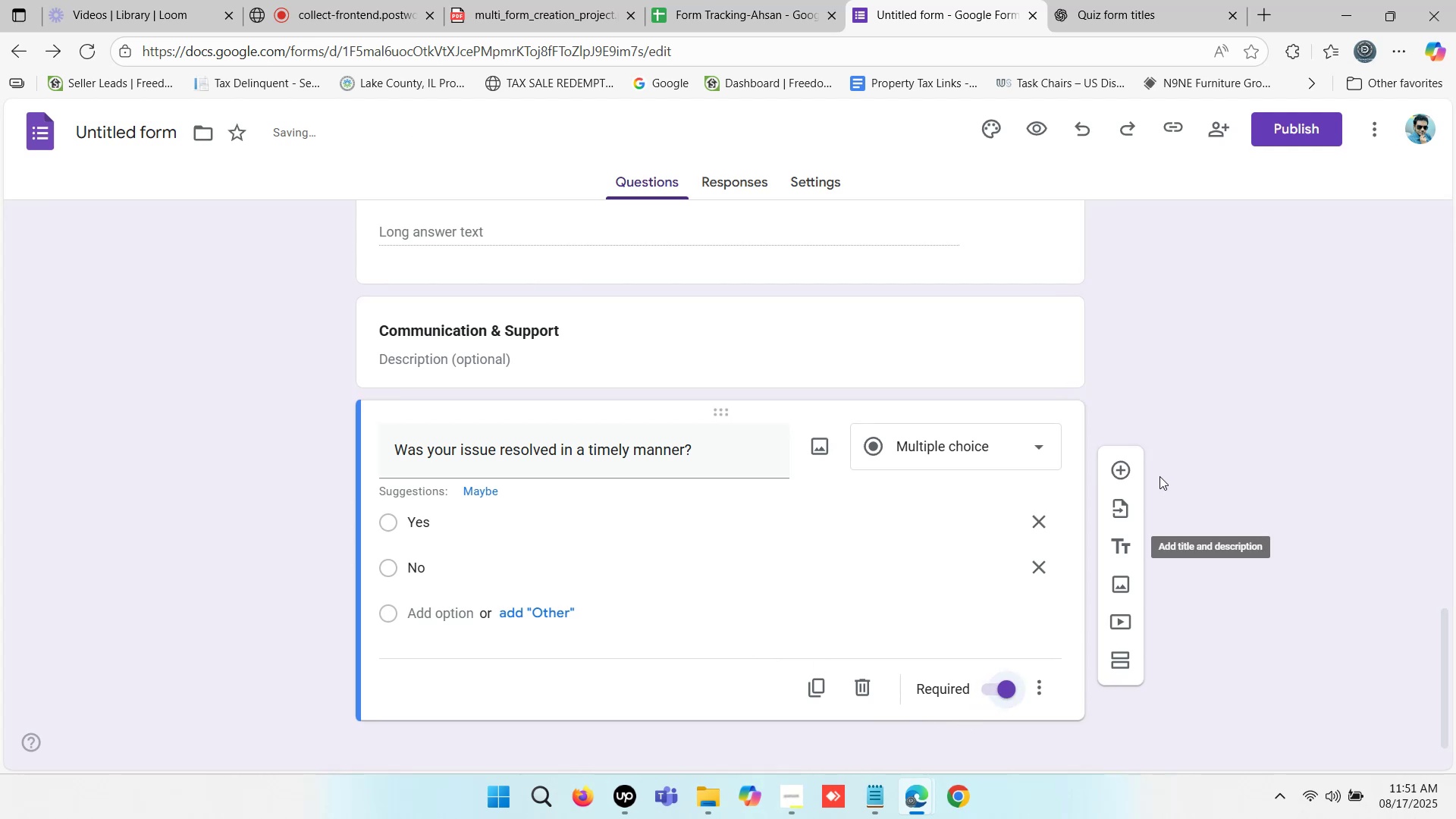 
left_click([1127, 463])
 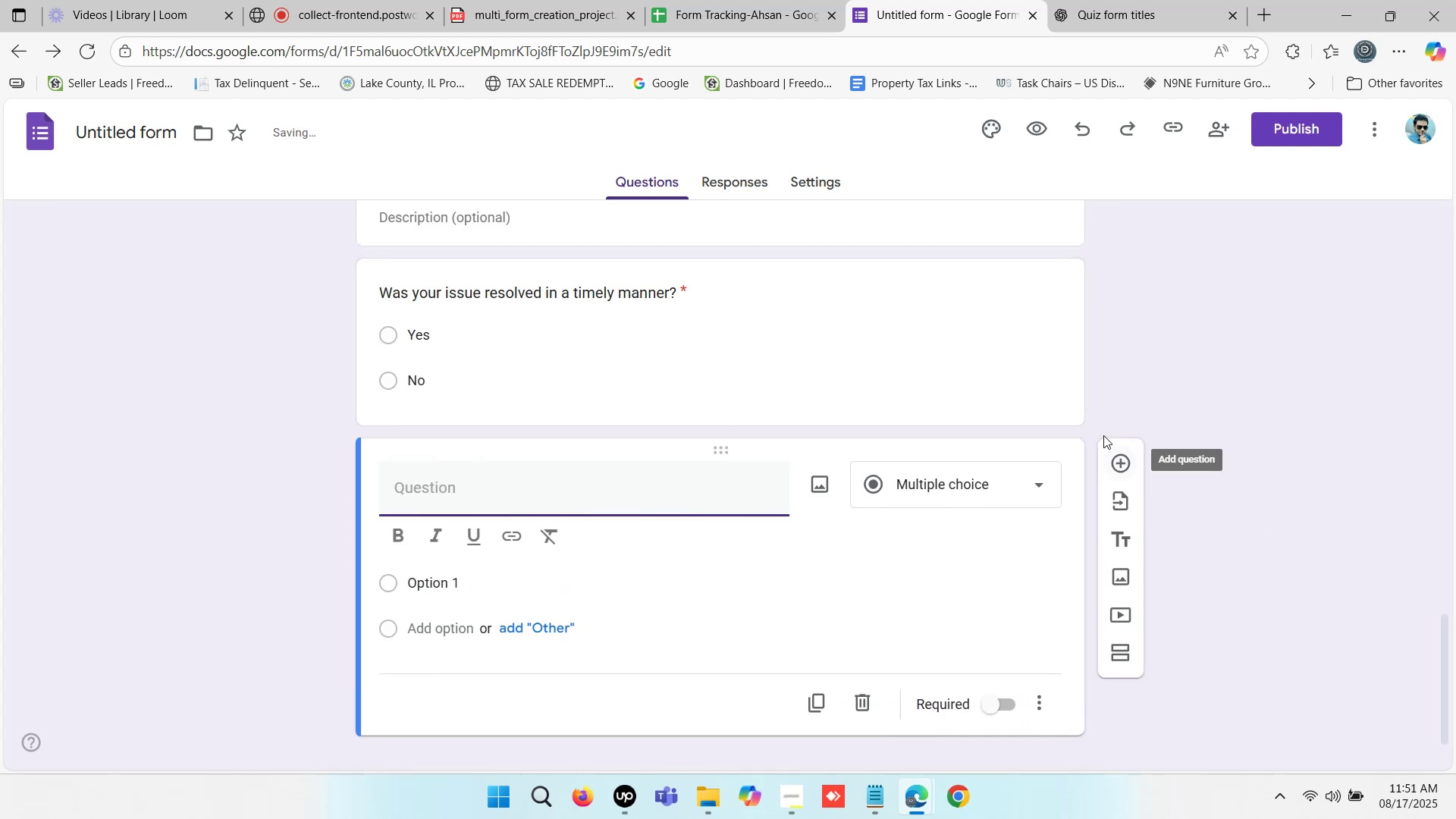 
scroll: coordinate [826, 442], scroll_direction: up, amount: 2.0
 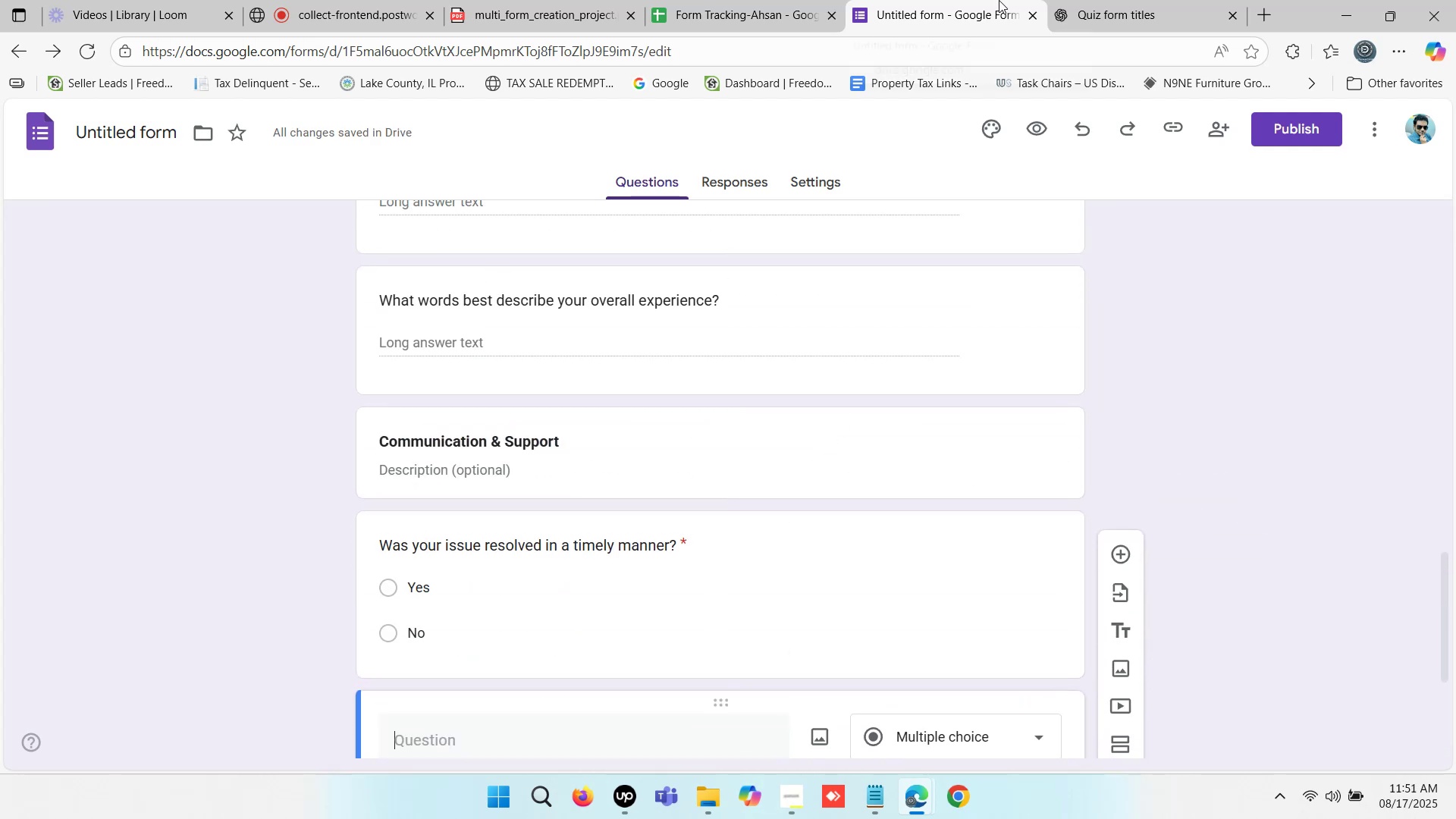 
left_click([1115, 0])
 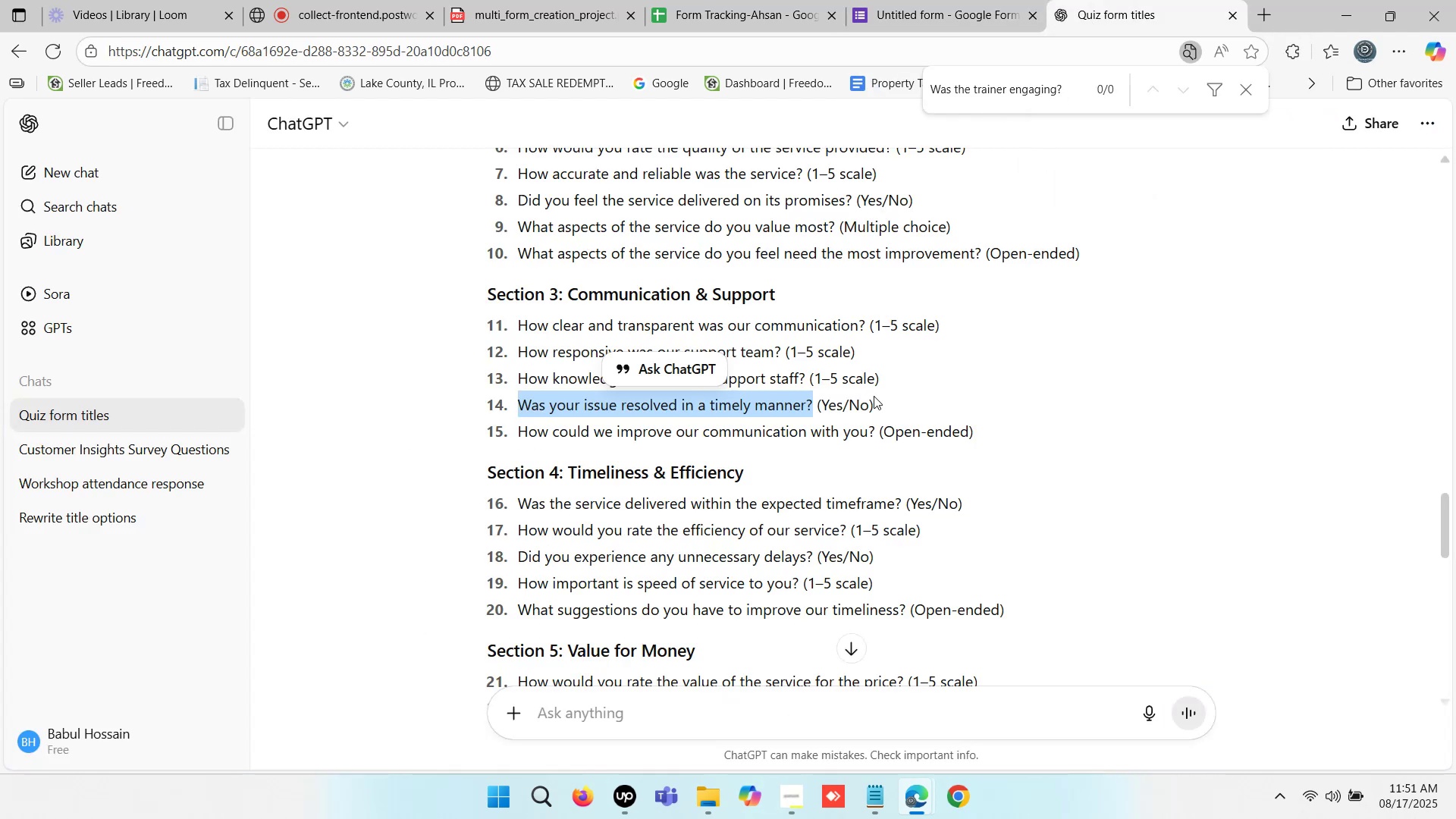 
wait(5.43)
 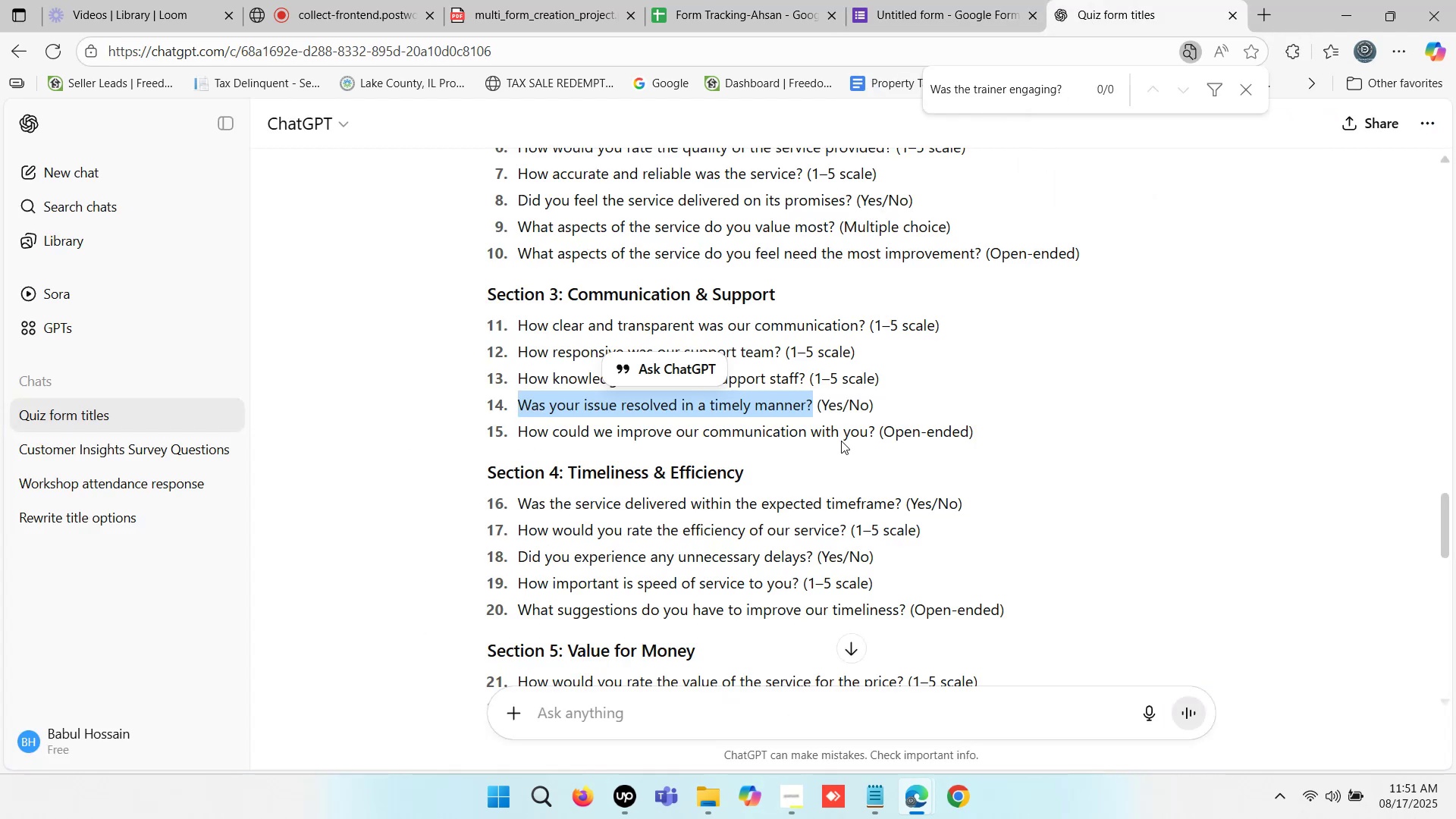 
left_click([858, 351])
 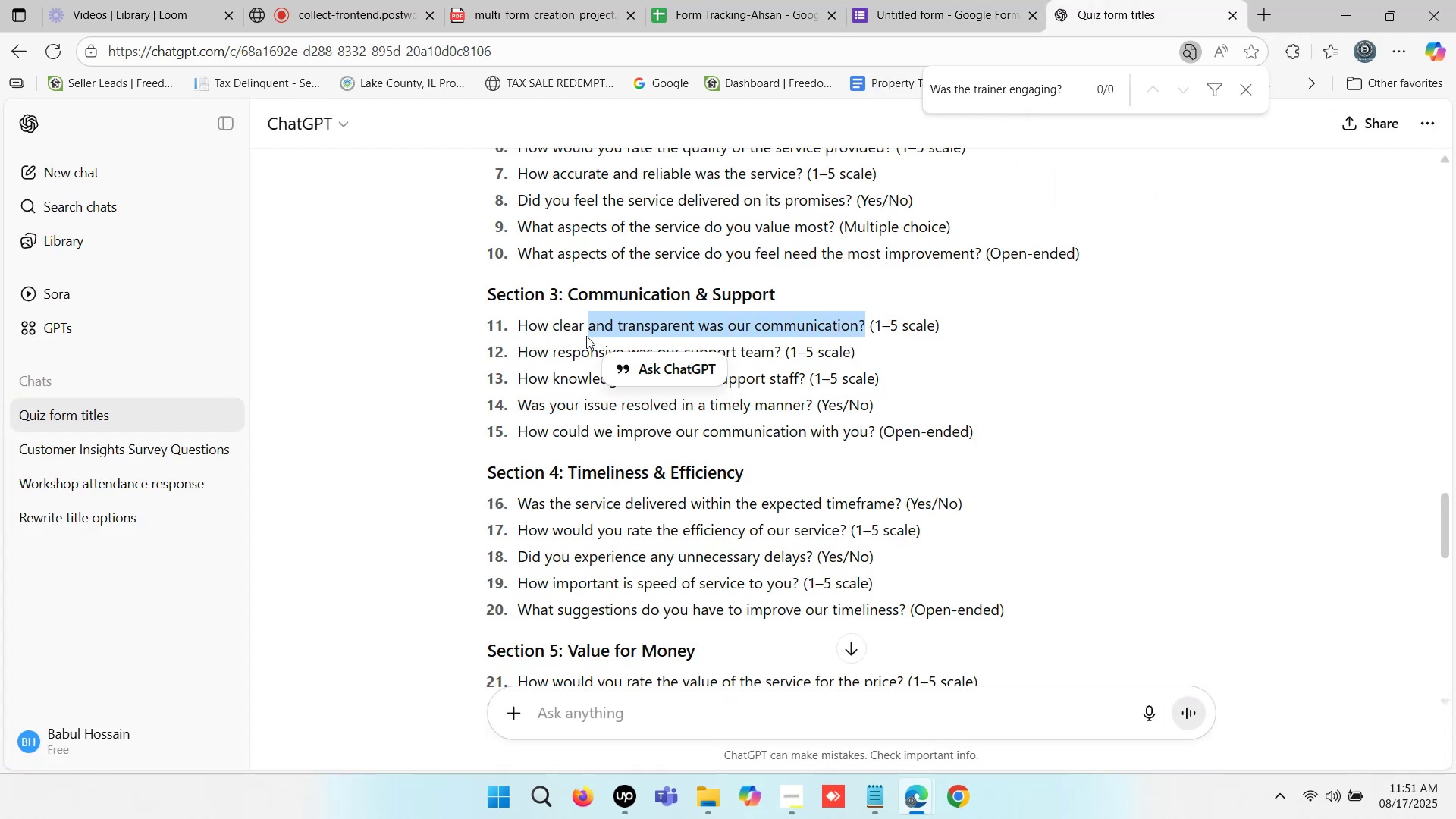 
key(Control+C)
 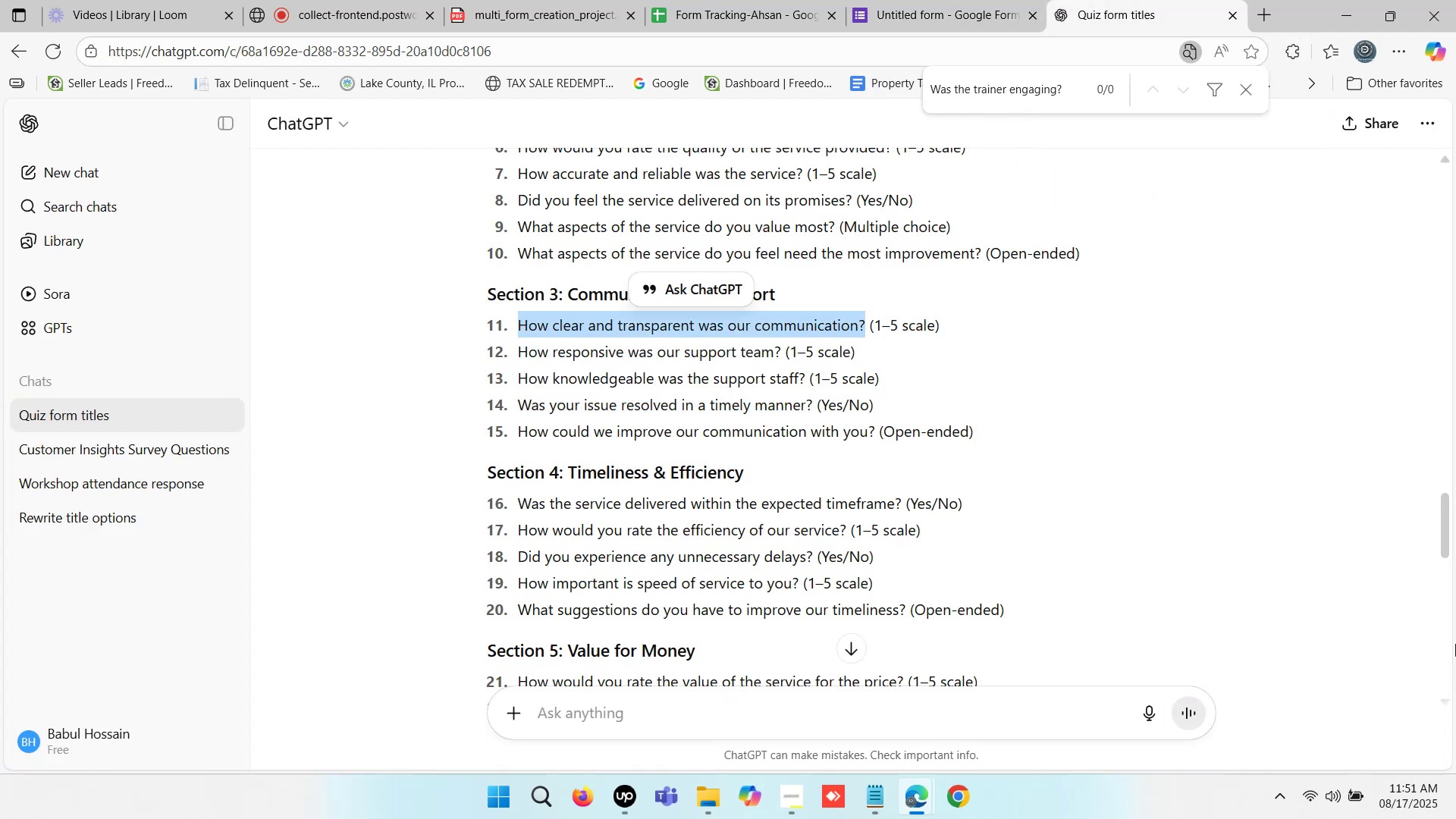 
key(Control+C)
 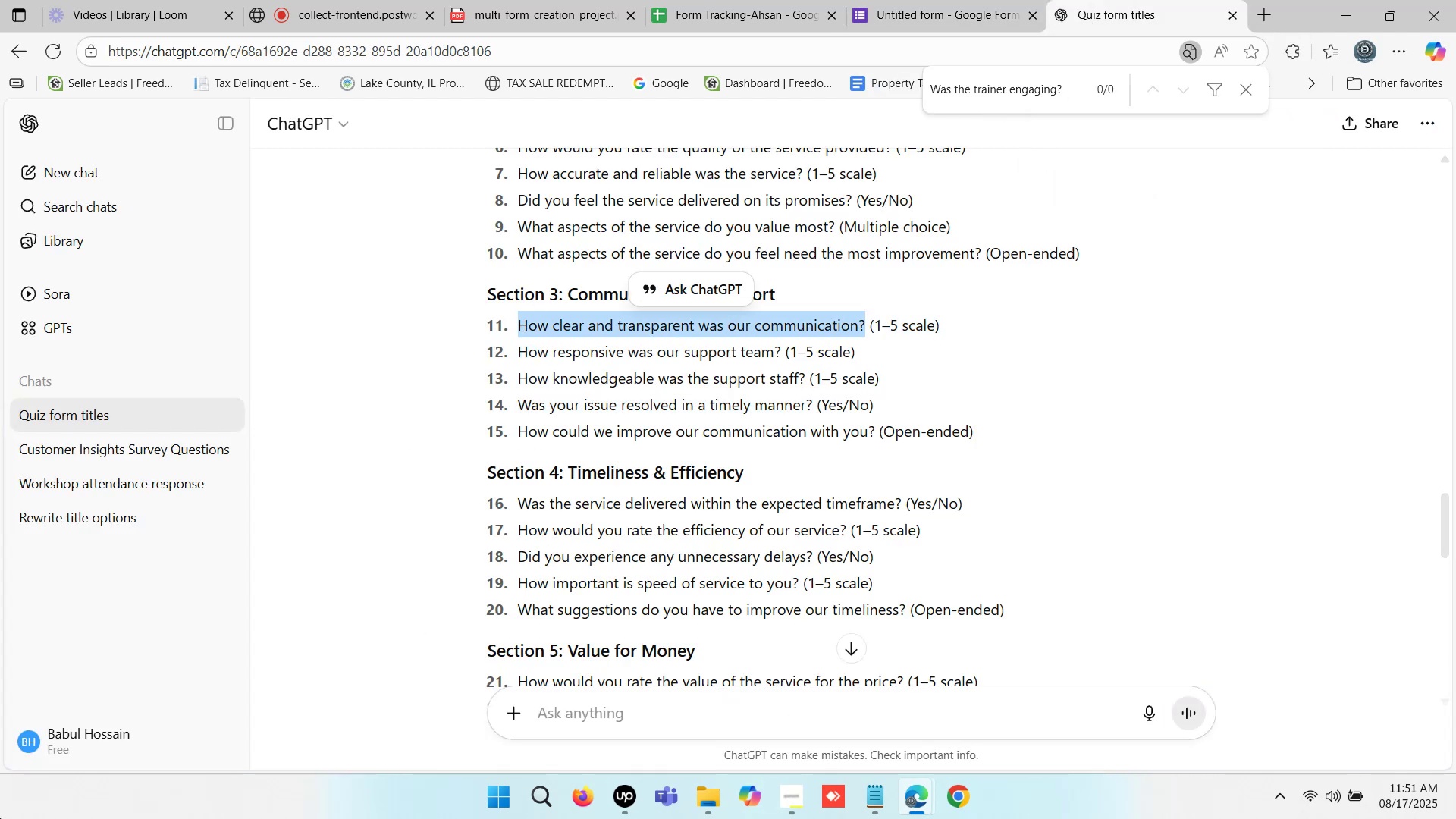 
key(Control+C)
 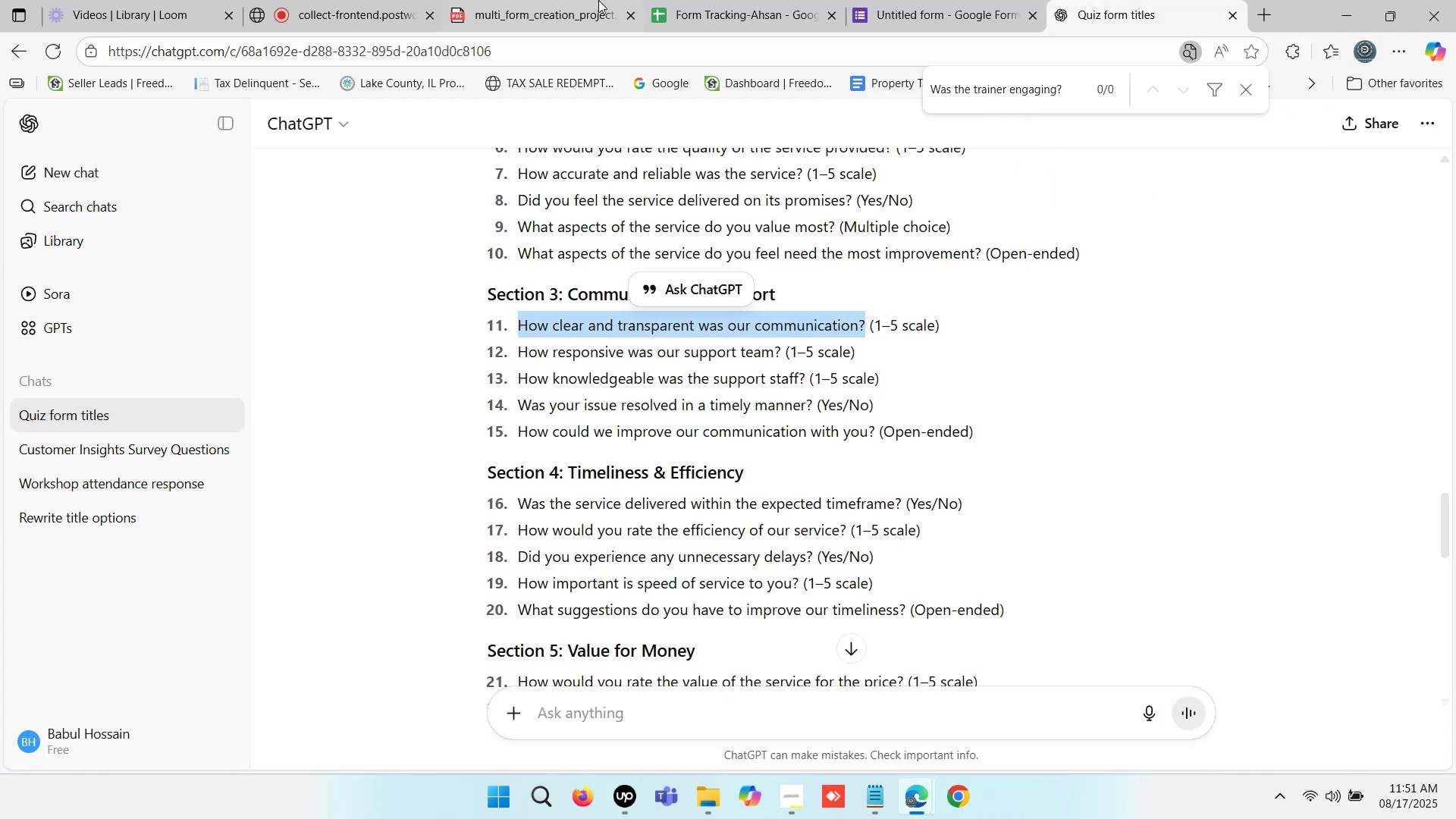 
key(Control+C)
 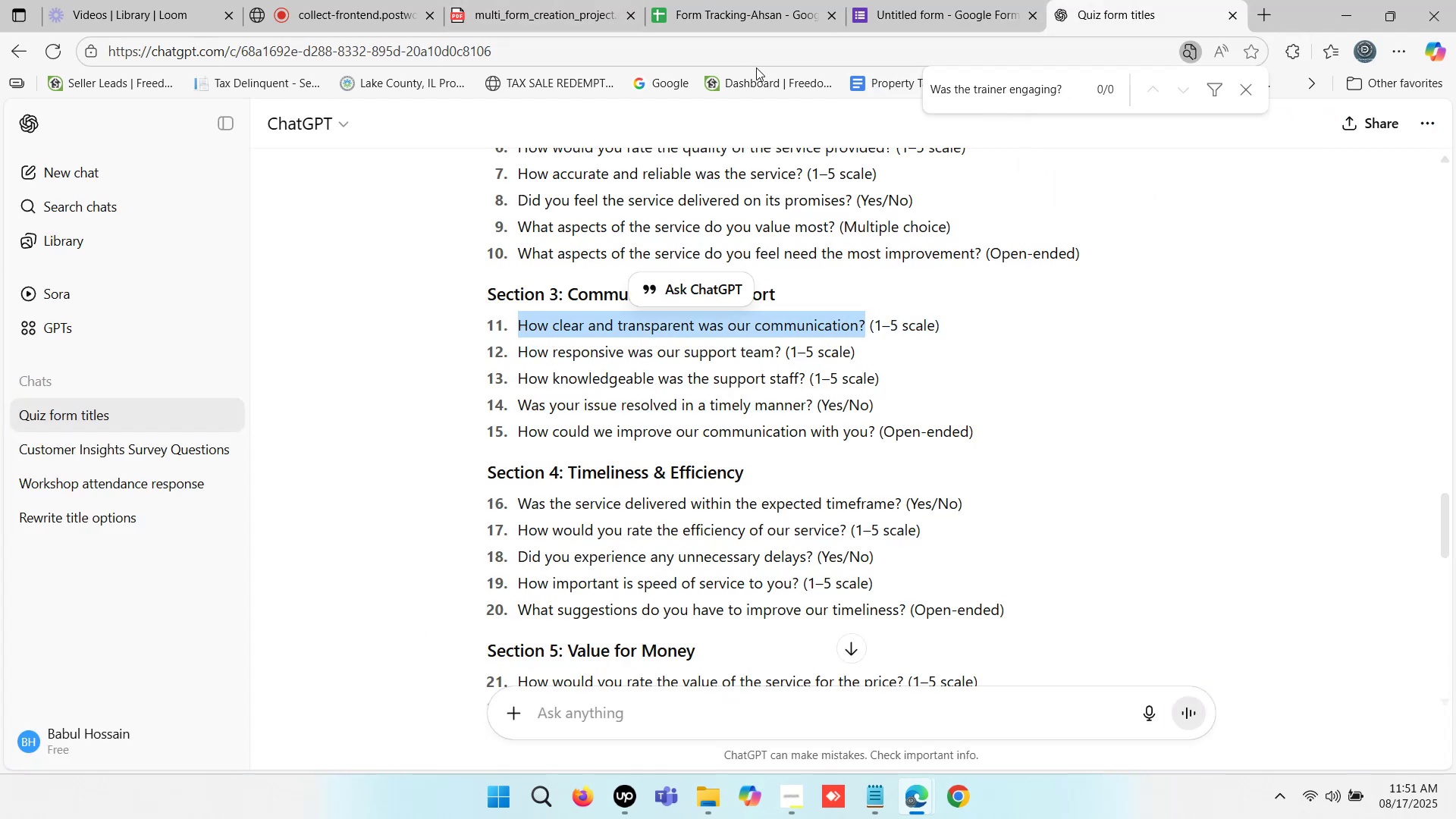 
key(Control+C)
 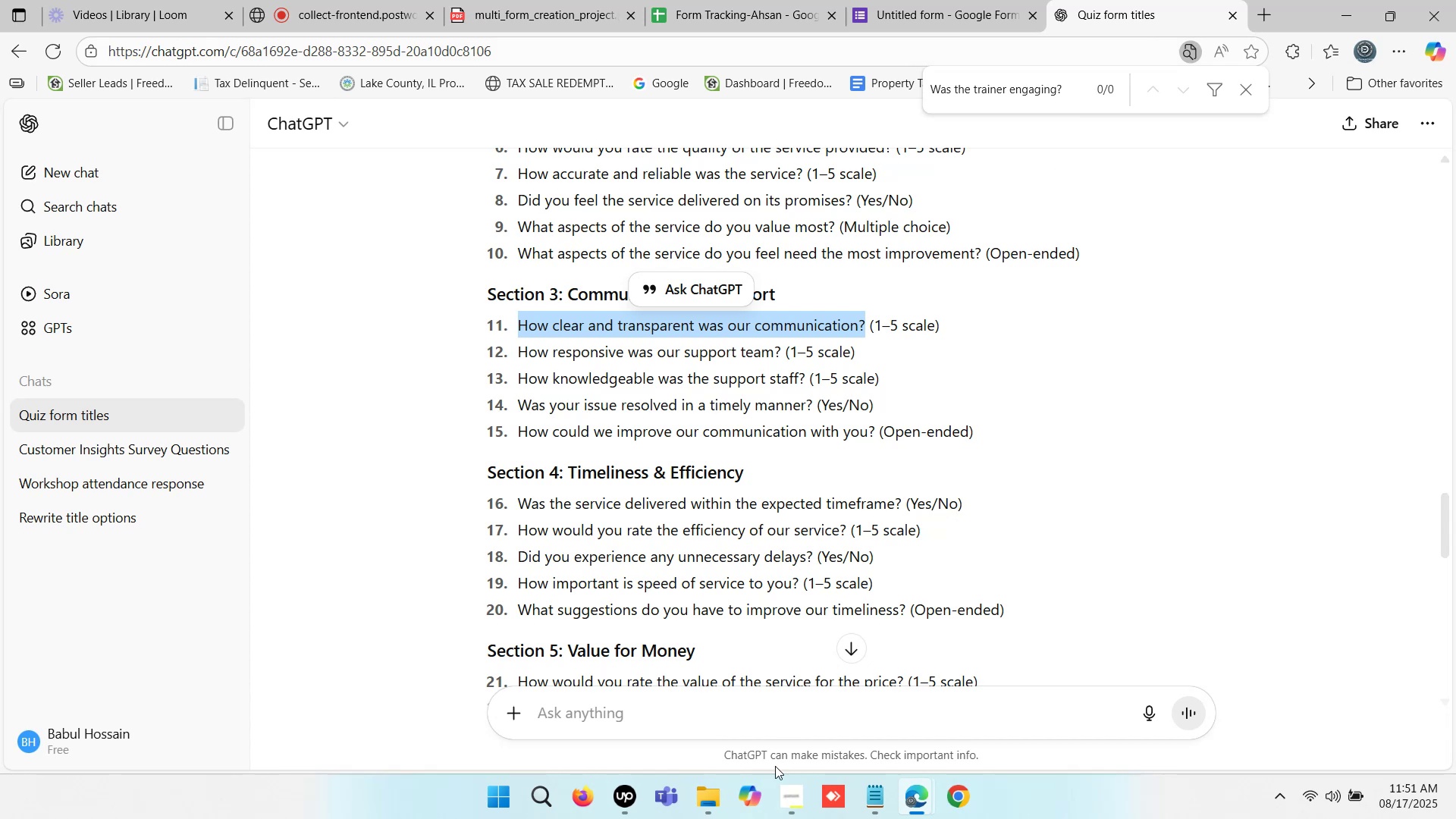 
left_click([663, 727])
 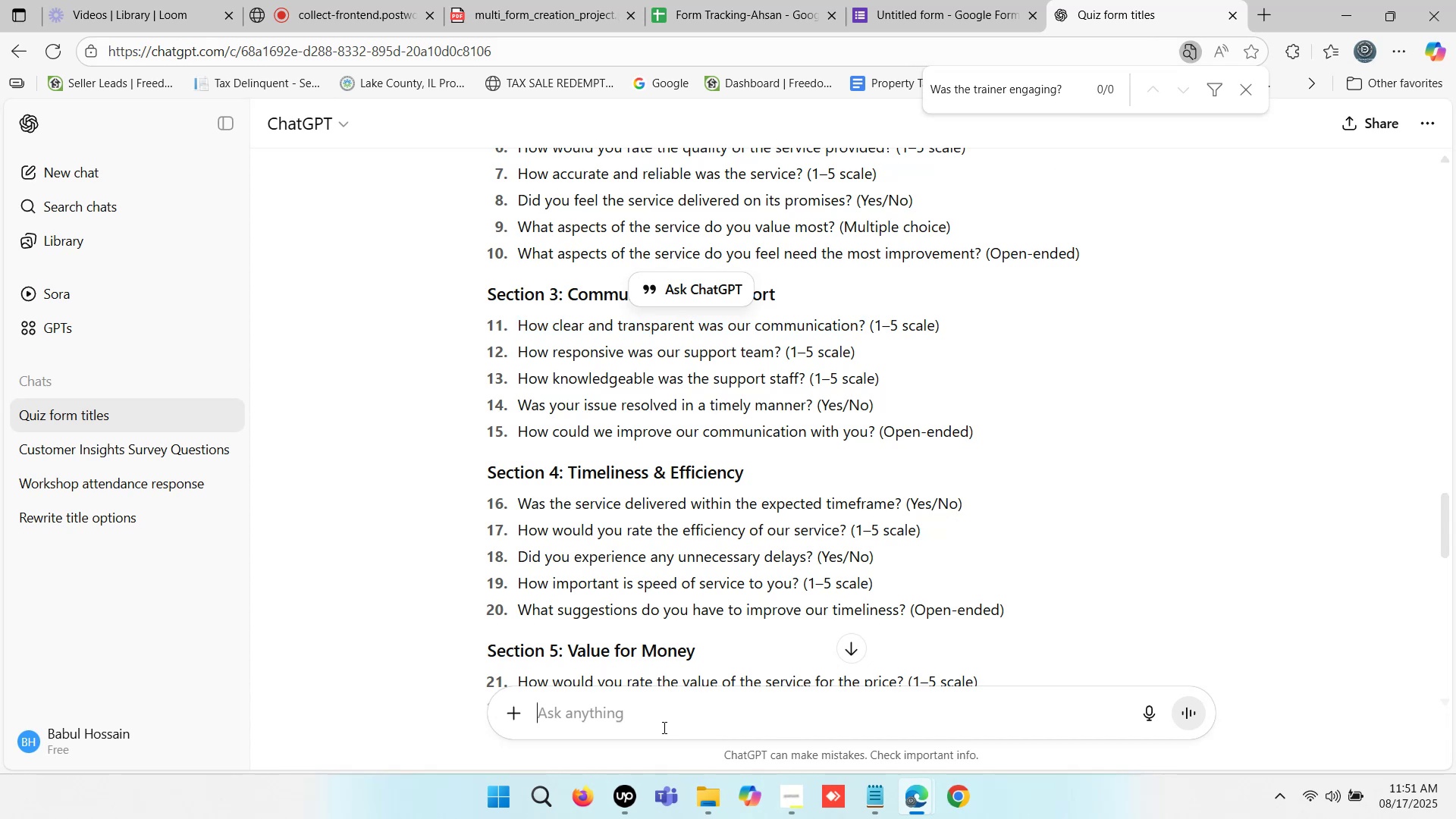 
key(Control+V)
 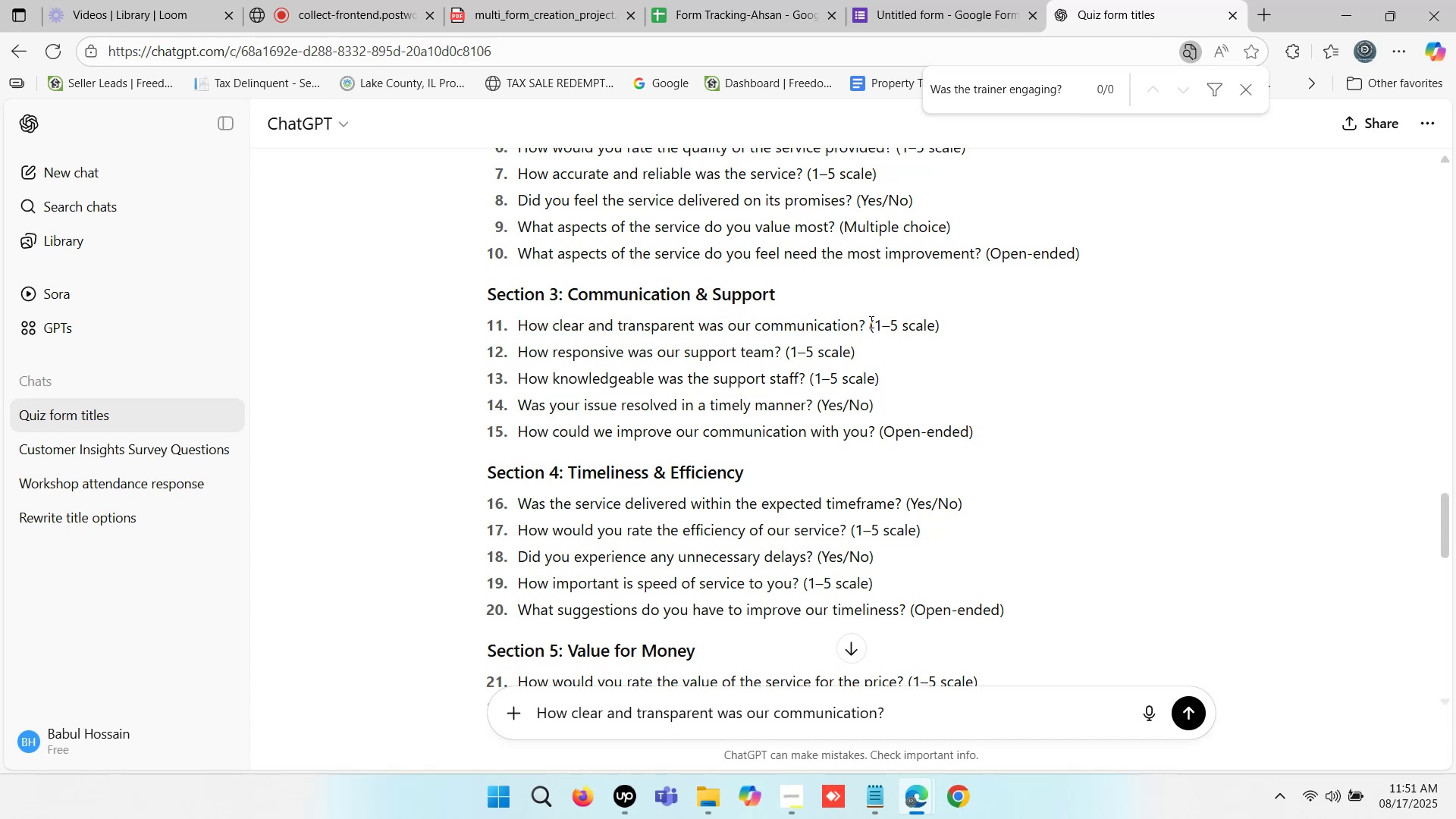 
key(Control+ControlLeft)
 